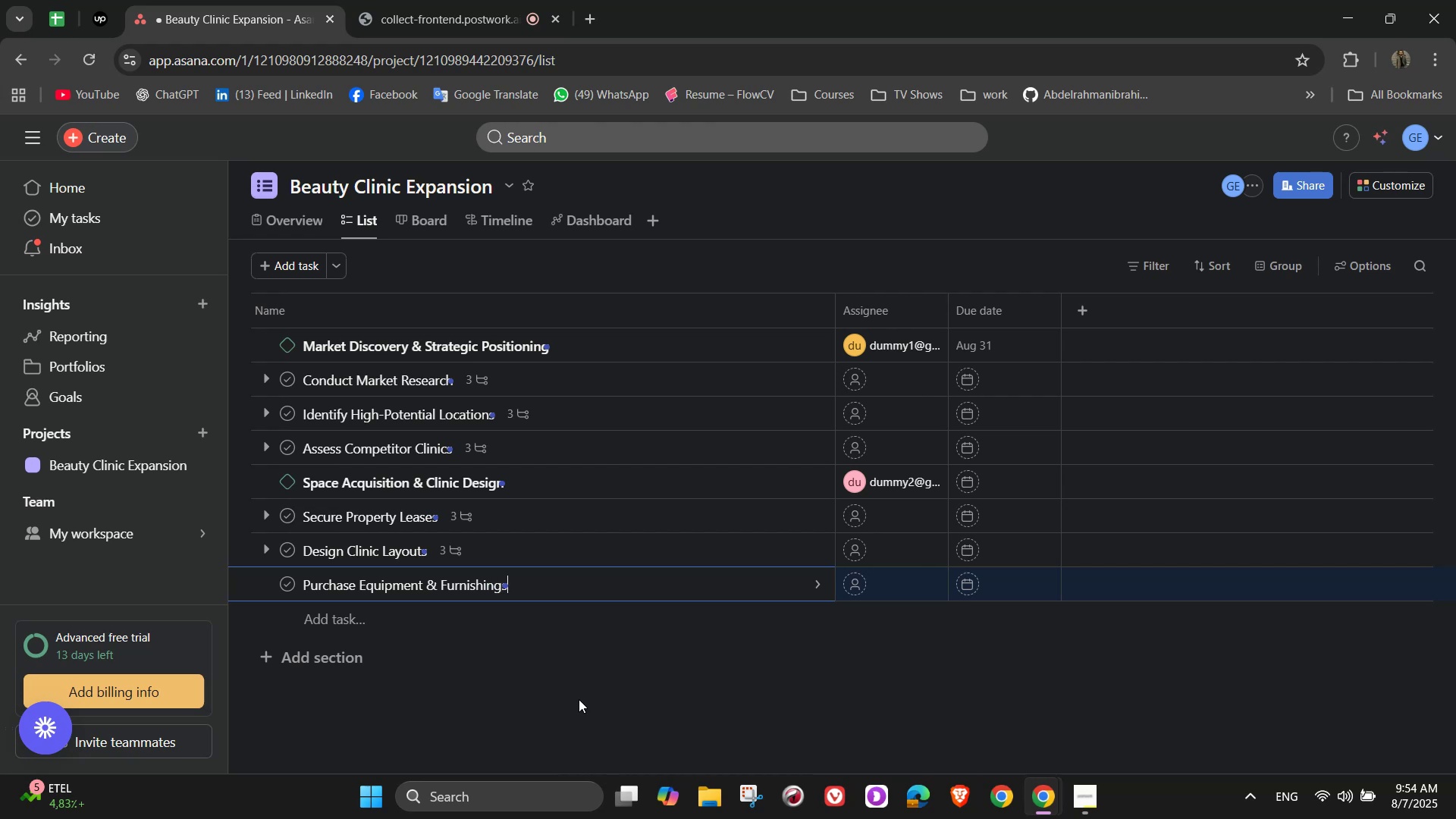 
left_click([816, 585])
 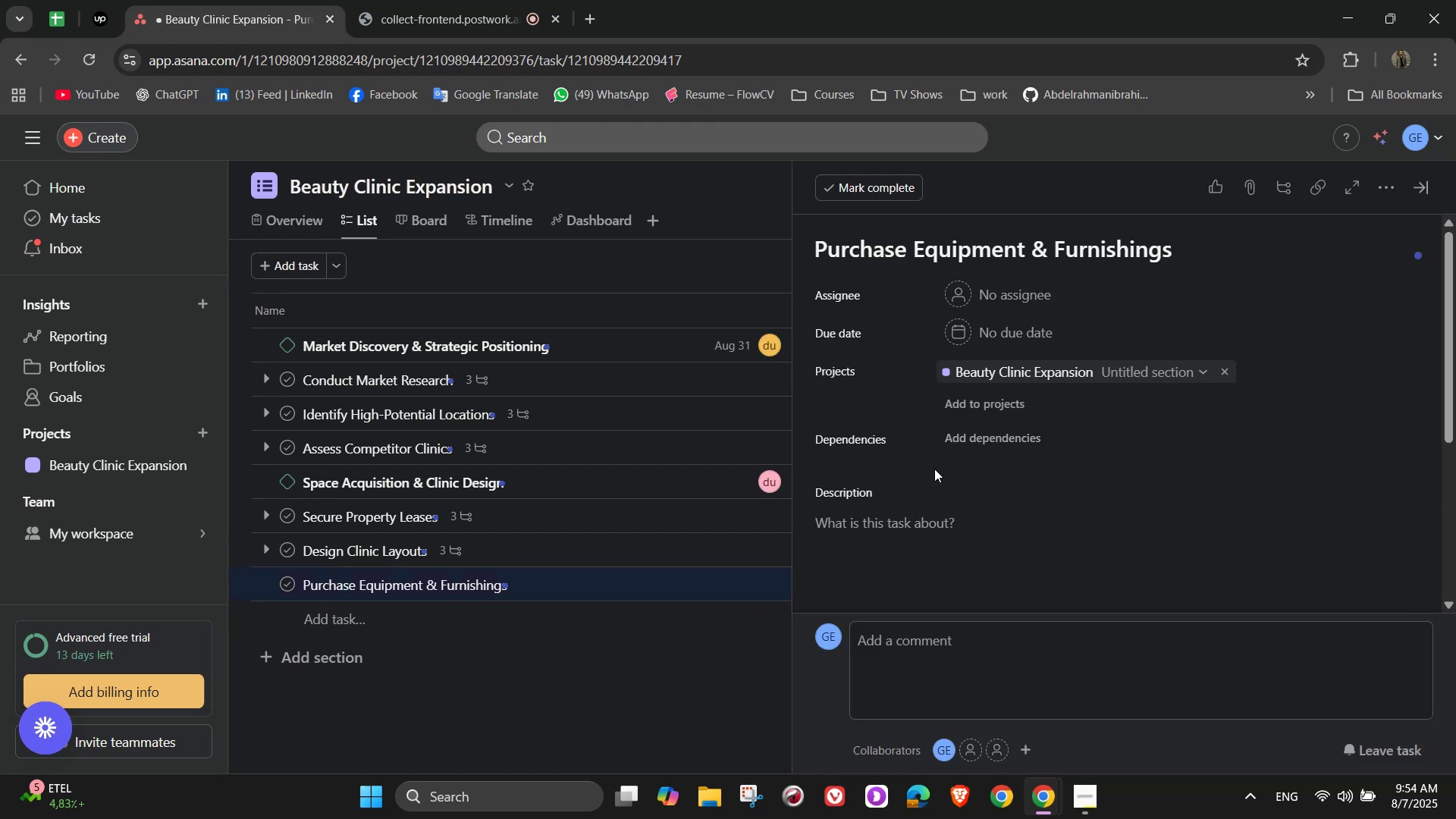 
wait(6.01)
 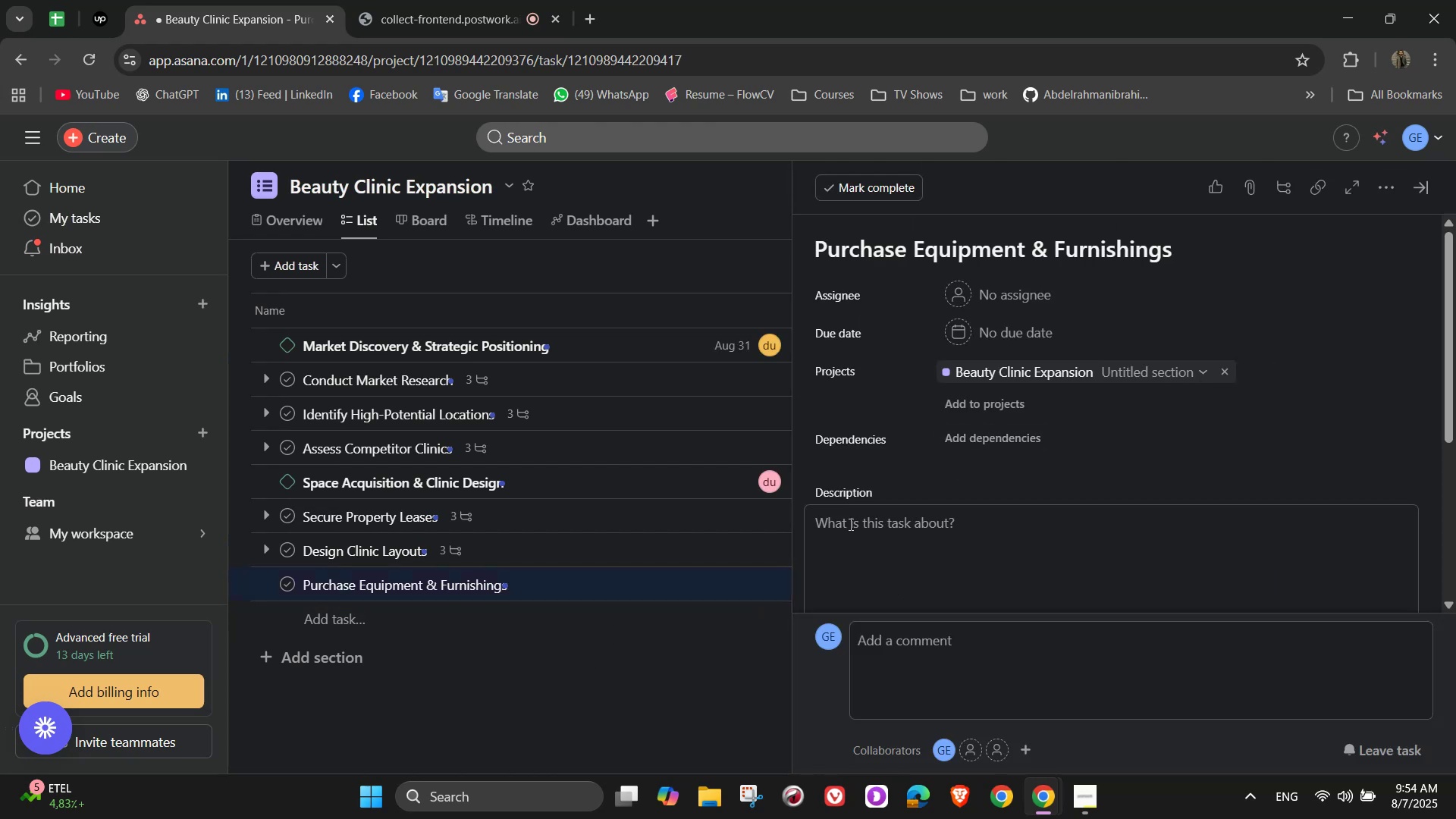 
left_click([918, 560])
 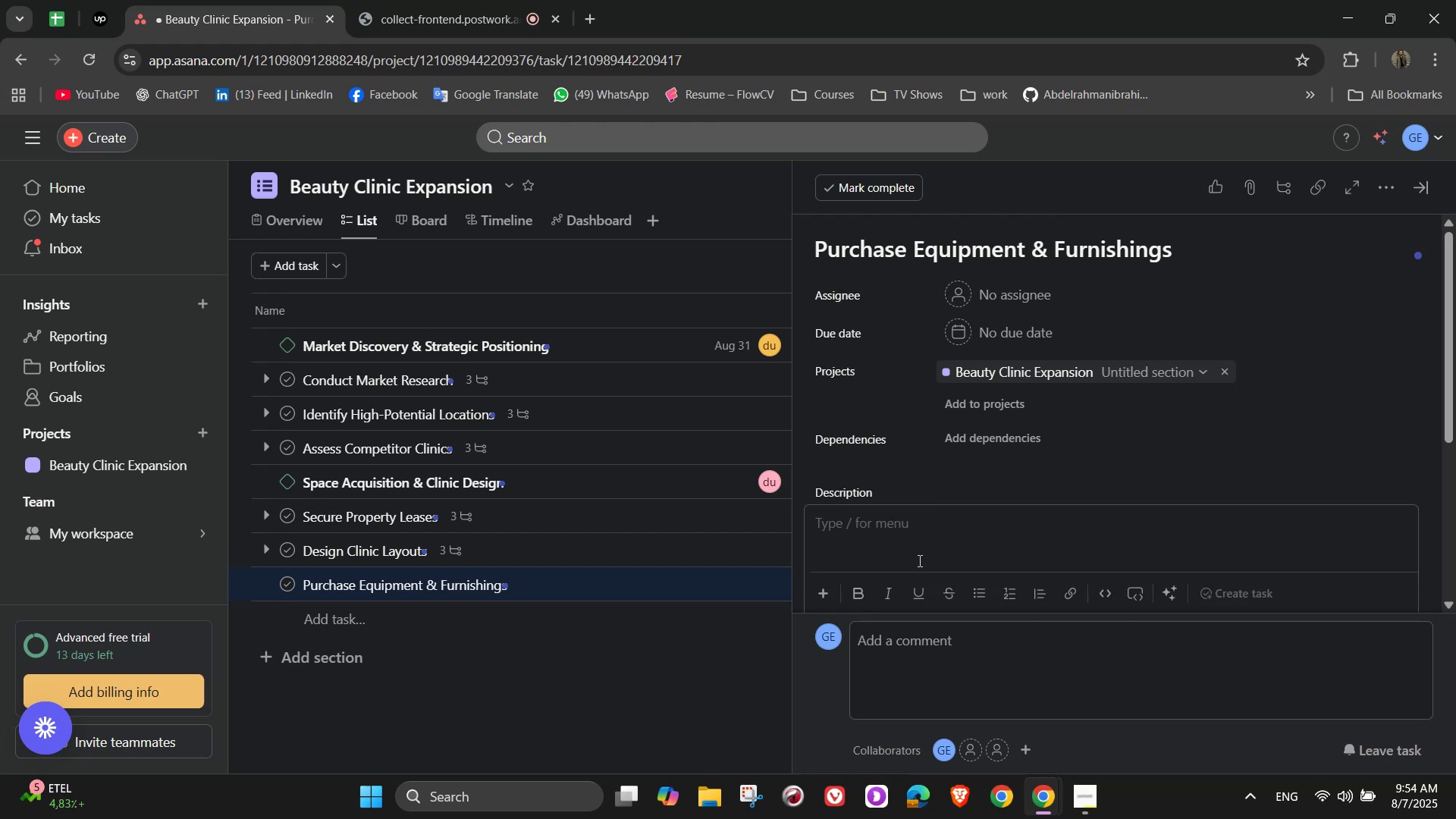 
type(Source high )
key(Backspace)
type(-quality treatment tools, office fu)
 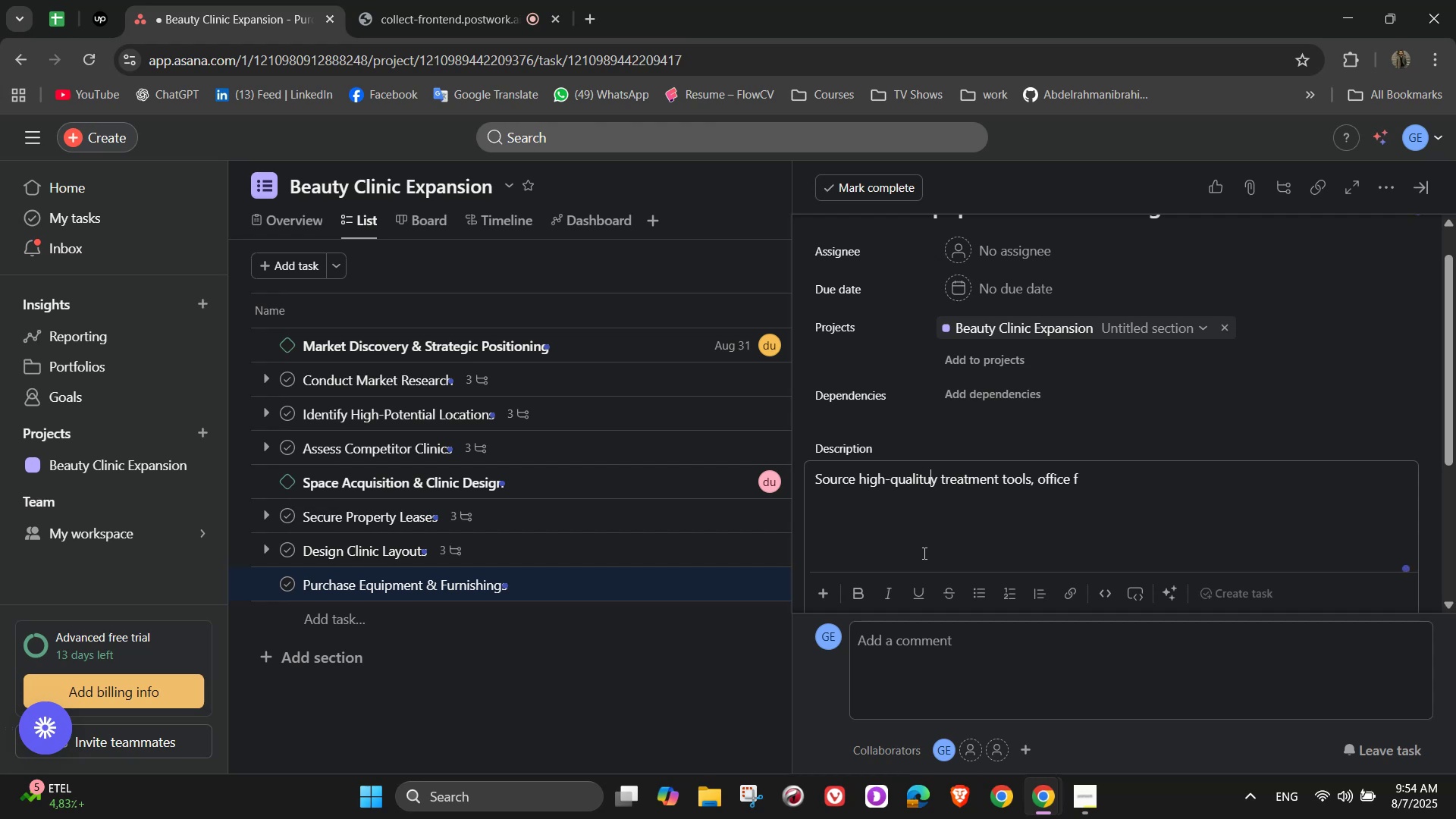 
left_click([923, 553])
 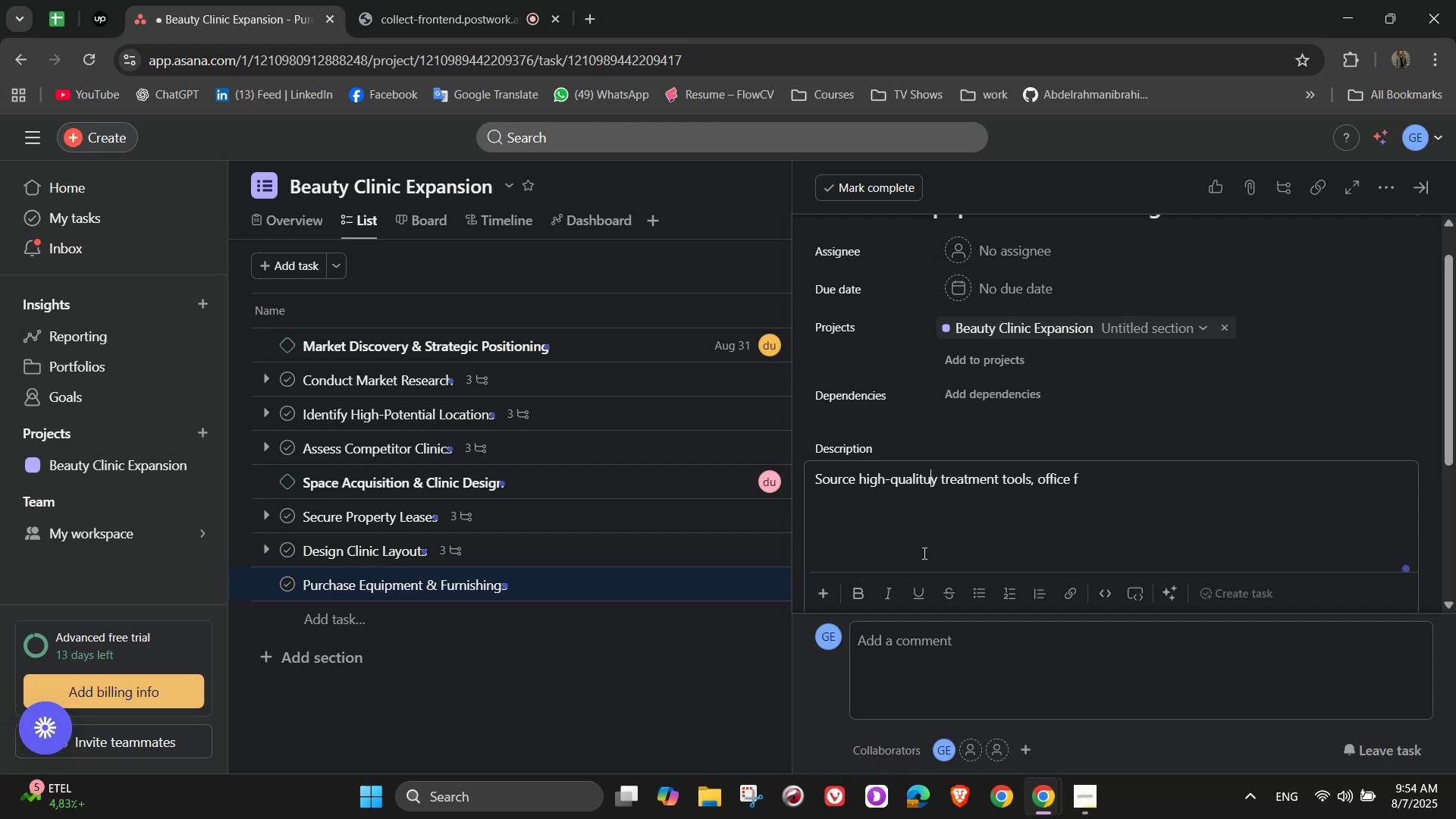 
type(rniture)
 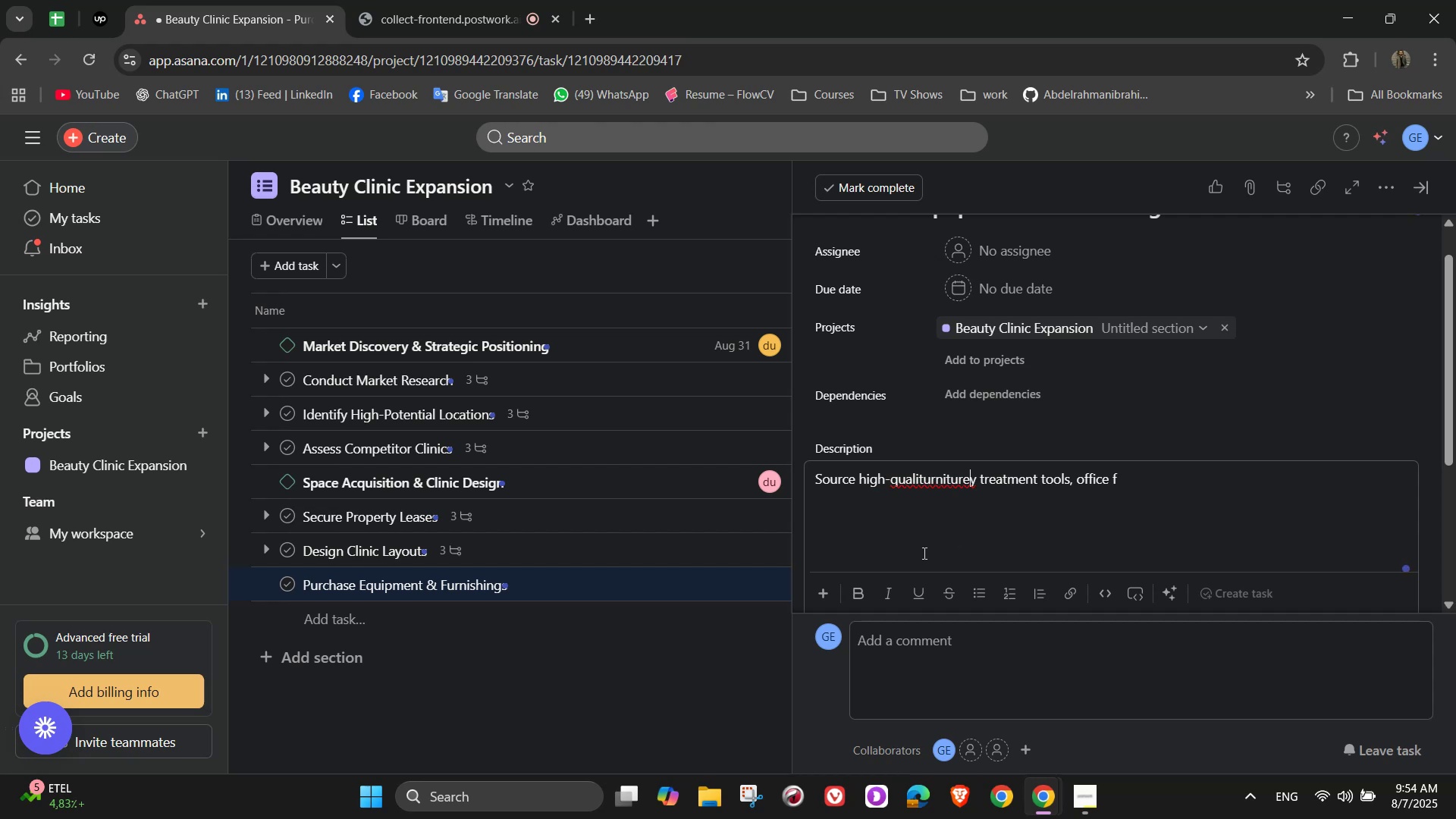 
key(Control+Z)
 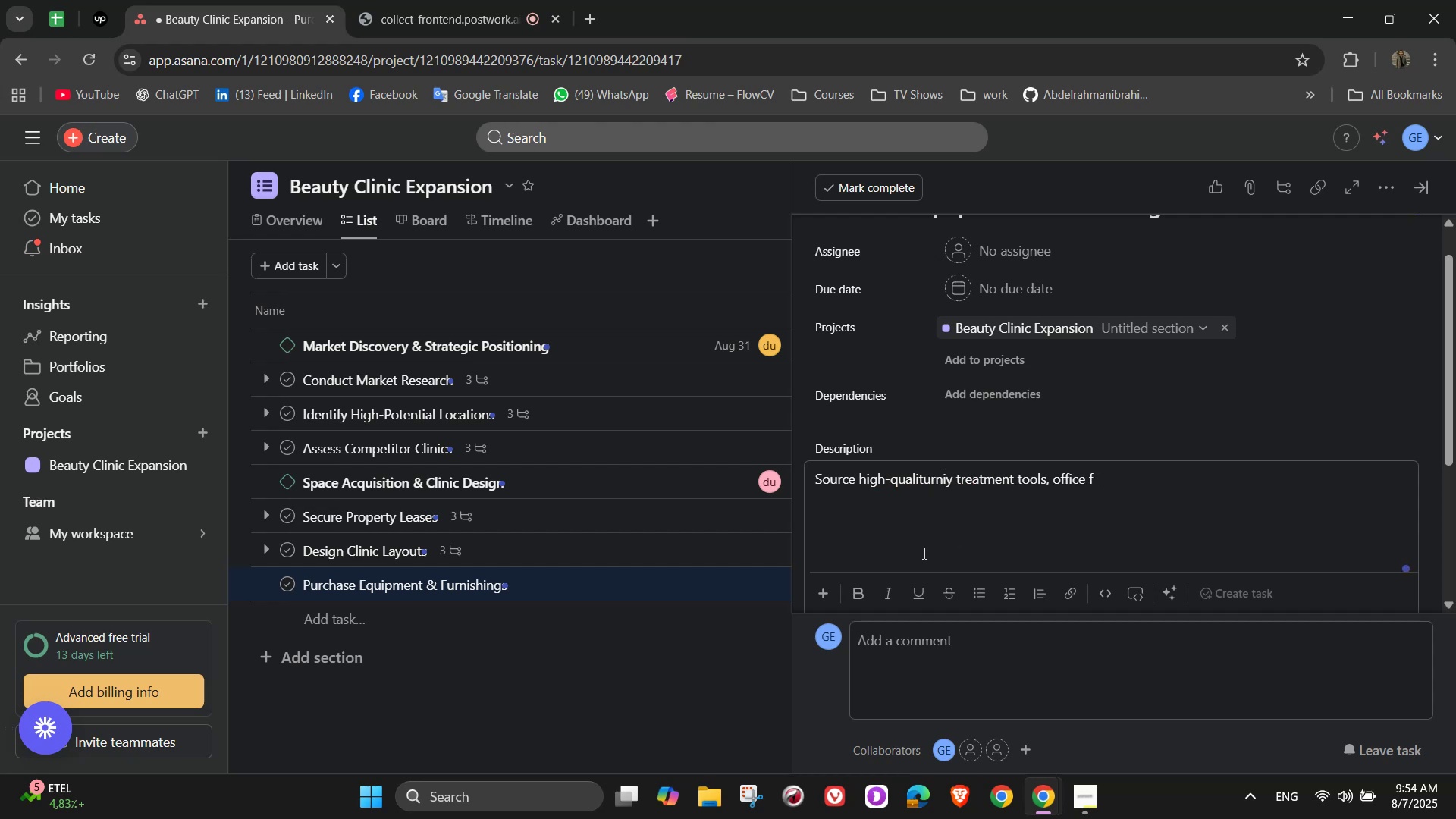 
key(Control+Z)
 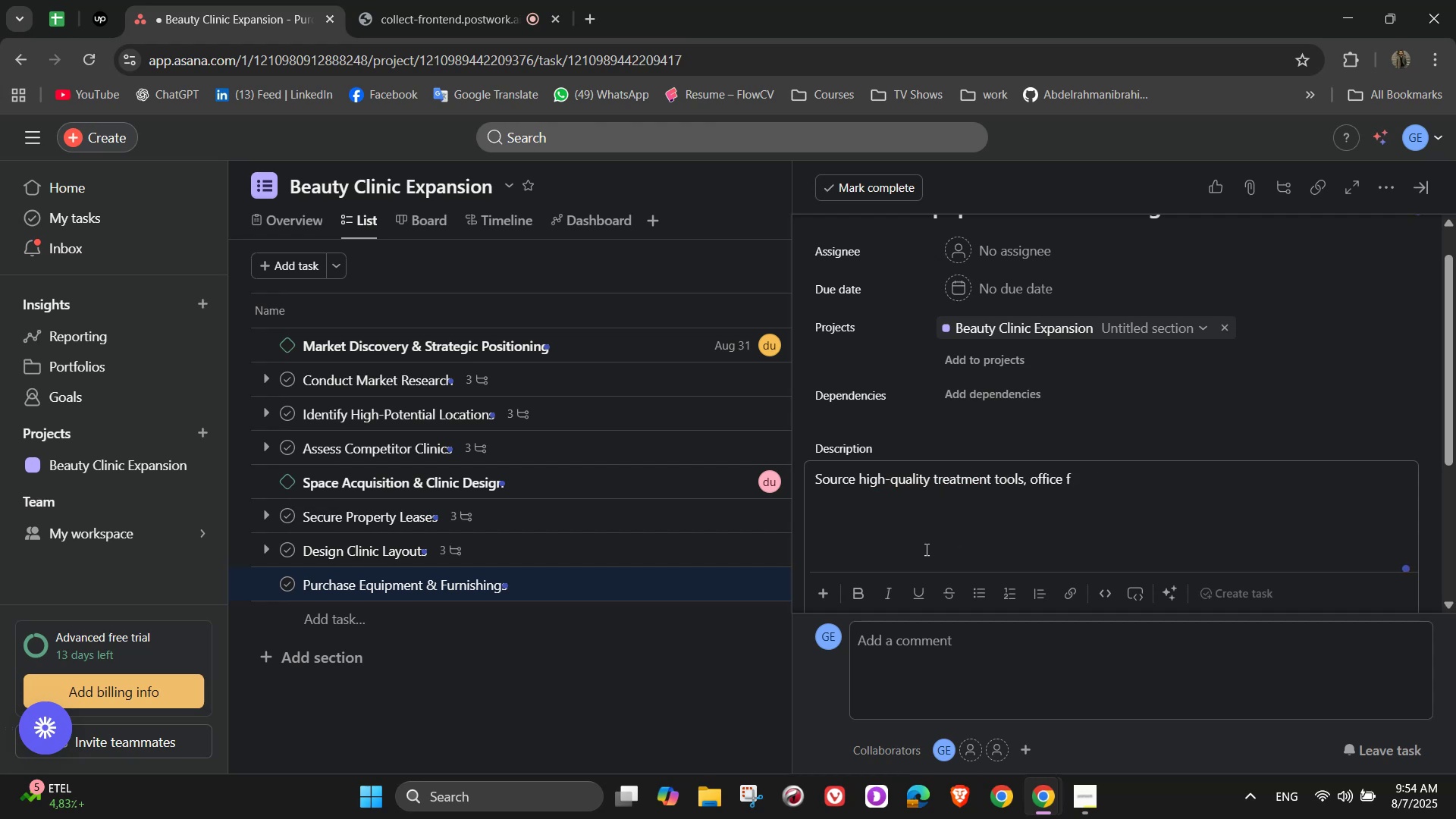 
left_click([1128, 479])
 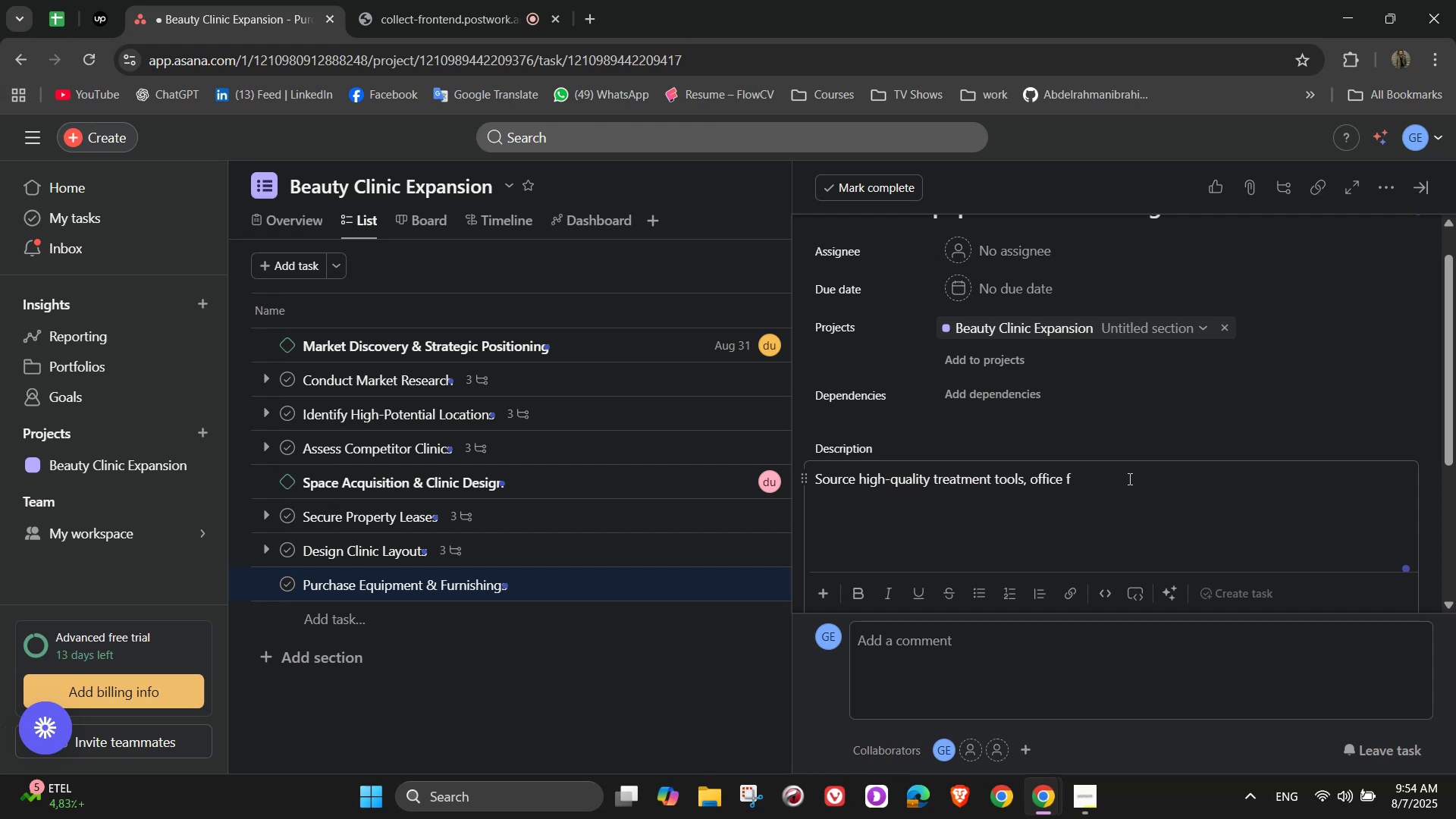 
type(urniture )
key(Backspace)
type(, and decory)
key(Backspace)
 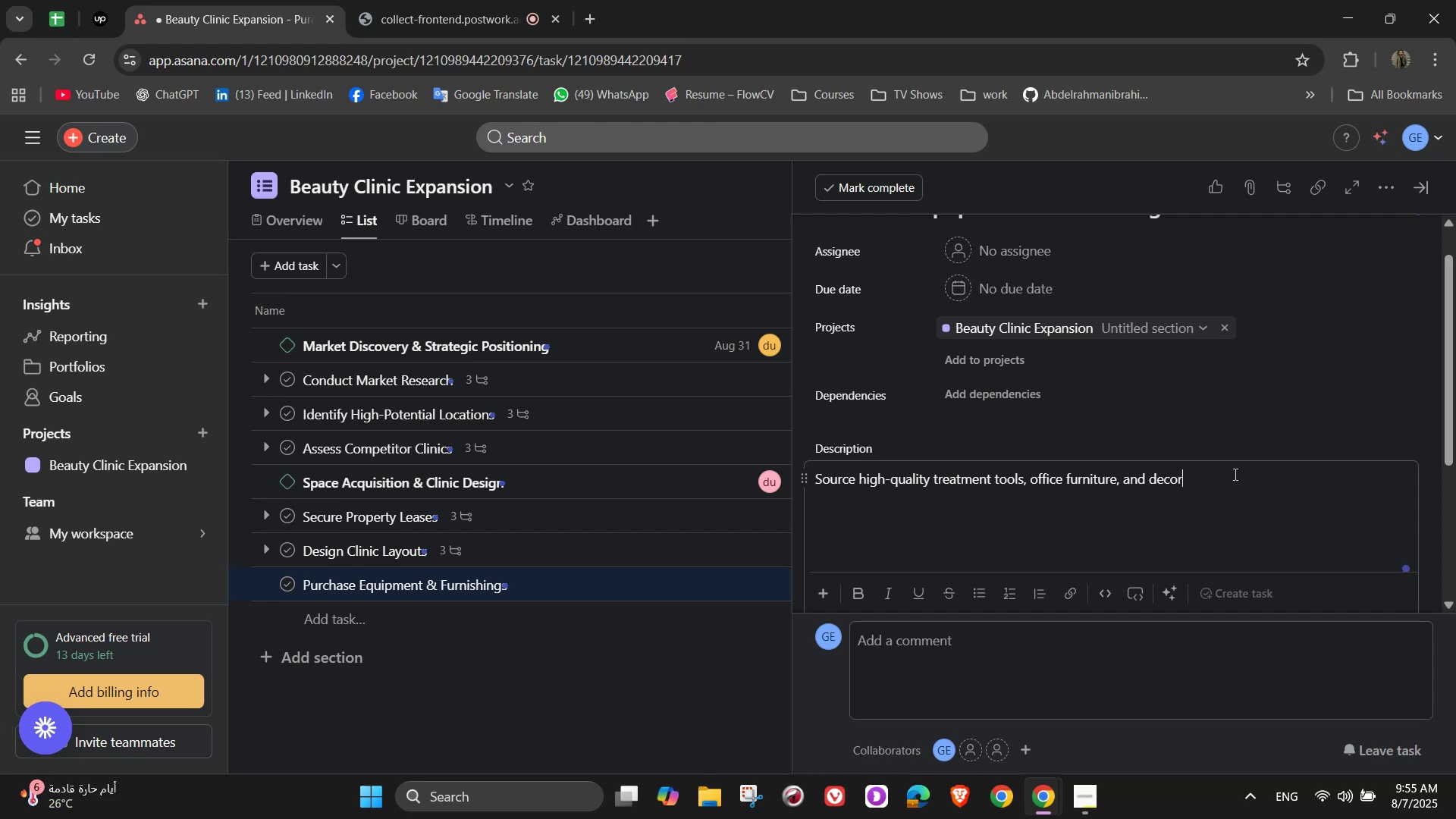 
wait(11.89)
 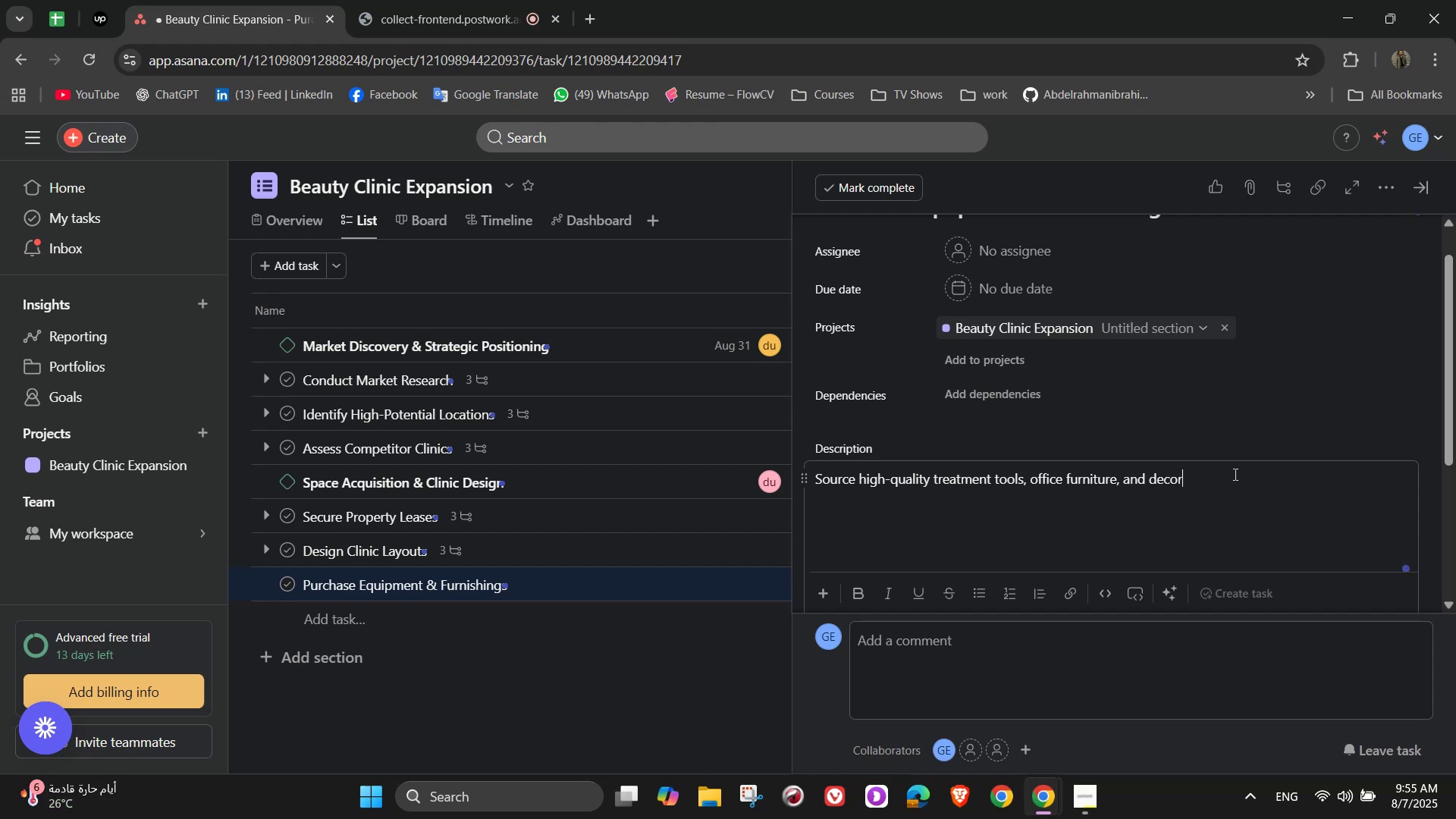 
scroll: coordinate [956, 513], scroll_direction: down, amount: 3.0
 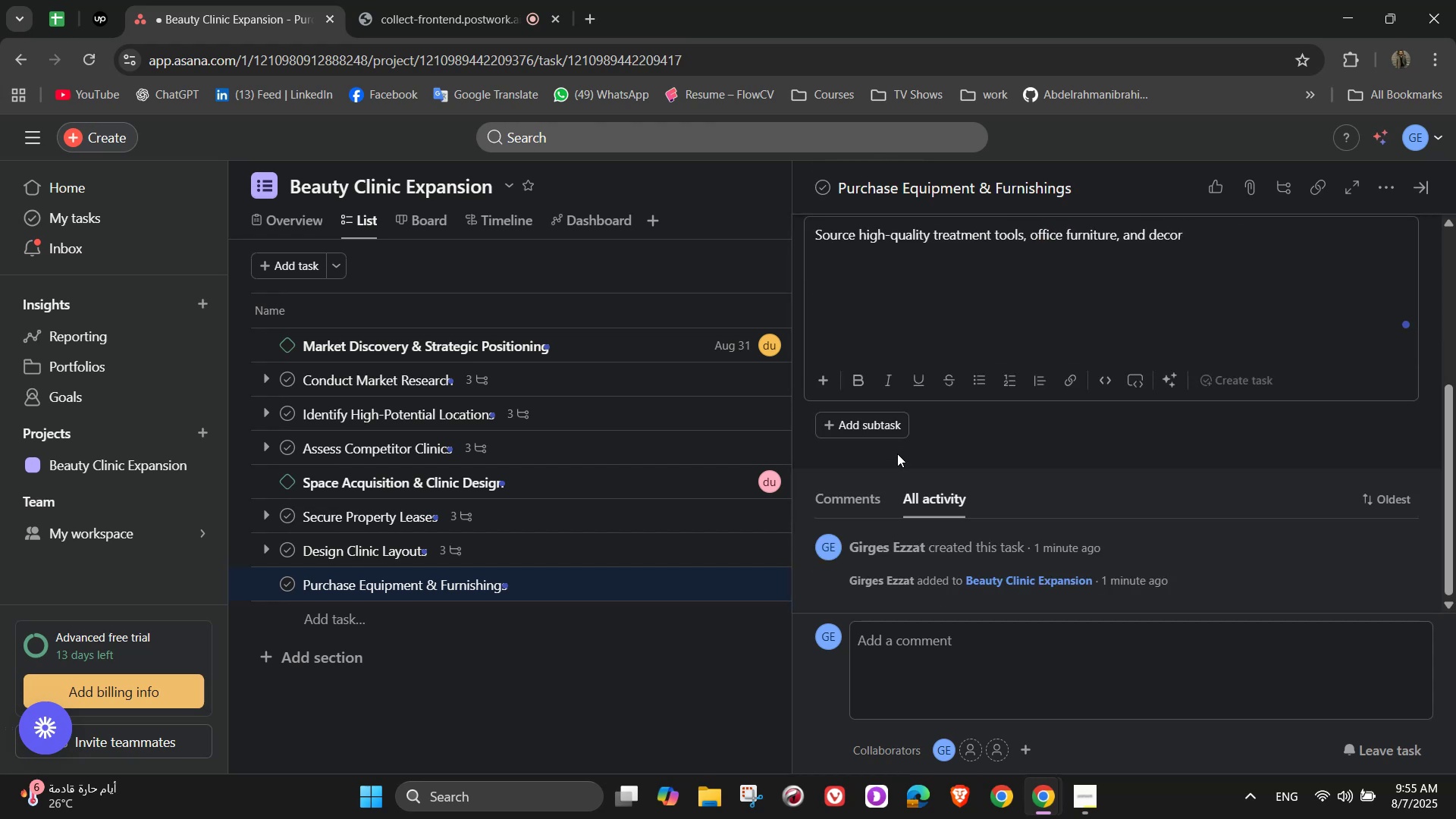 
left_click([892, 429])
 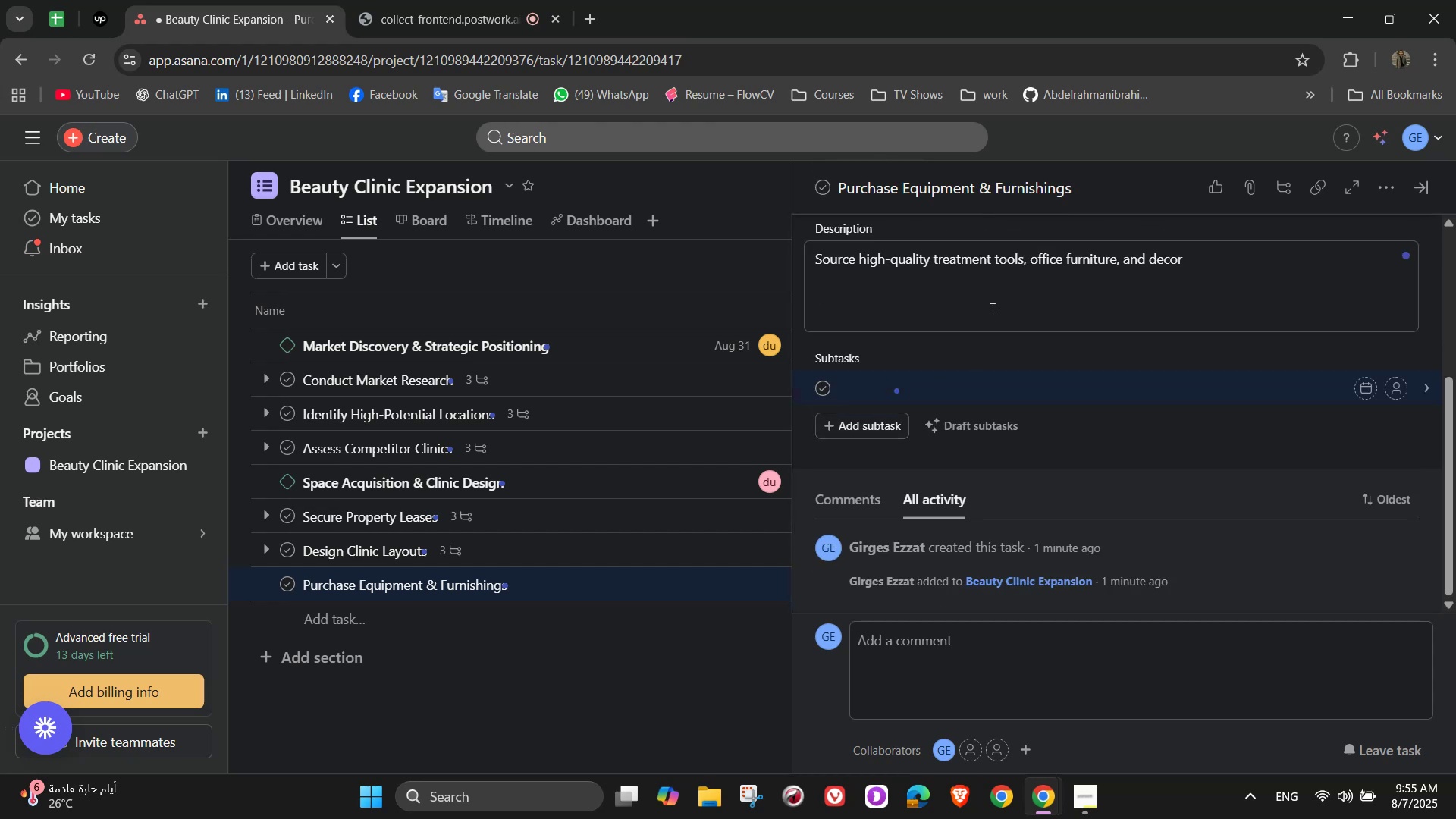 
type(Get vendor quo)
 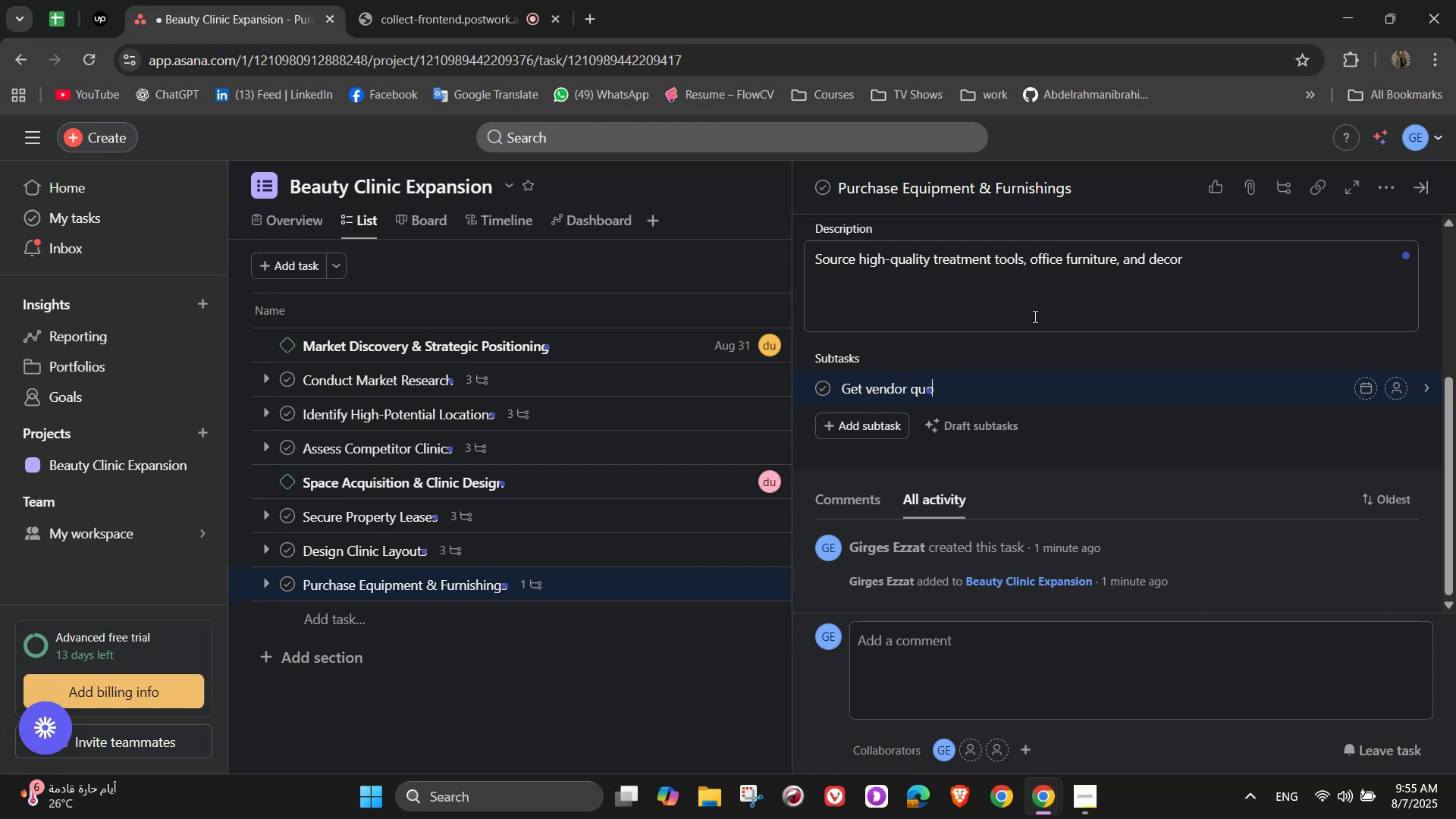 
type(tes for beauty equipment)
 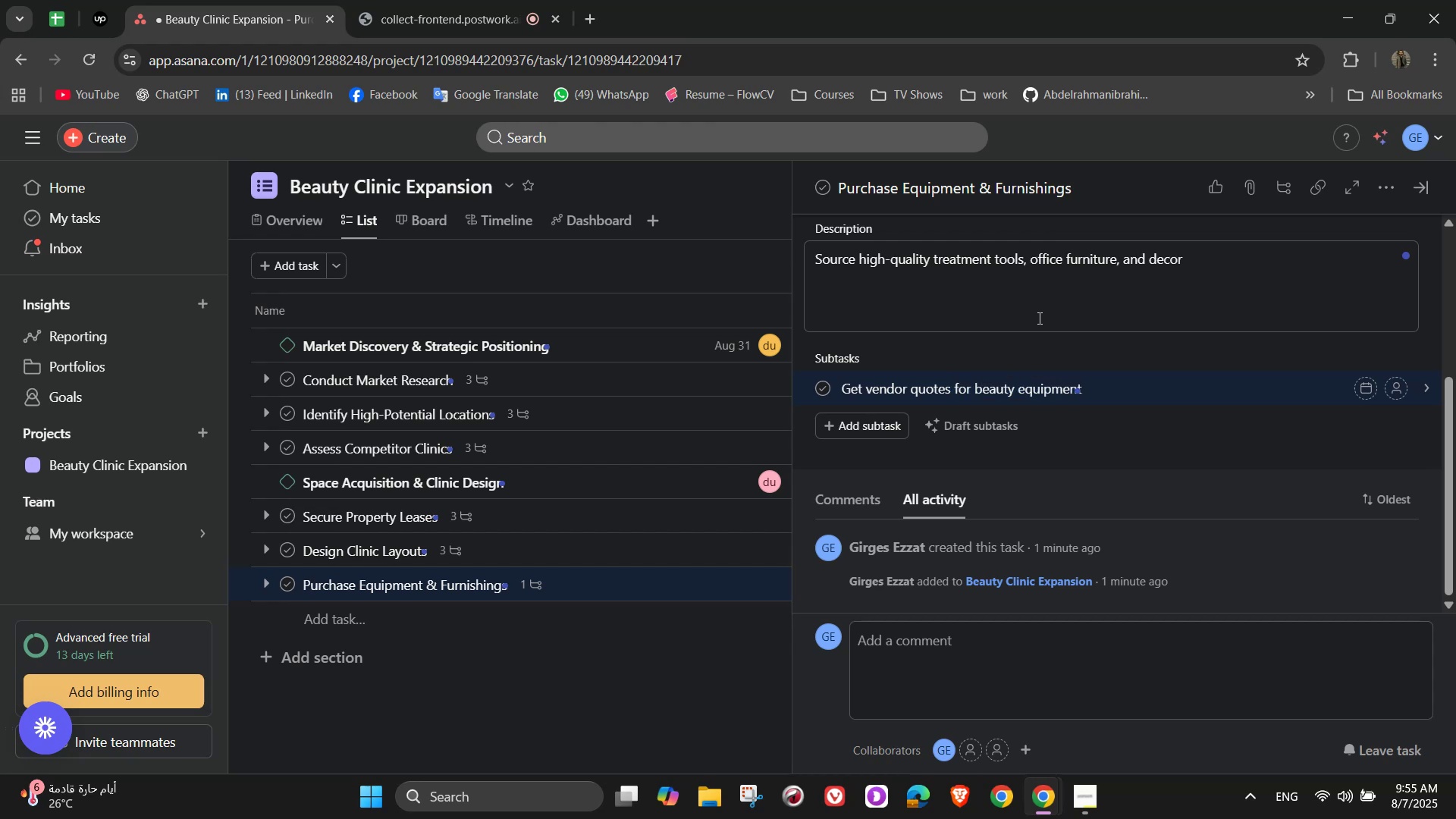 
key(Enter)
 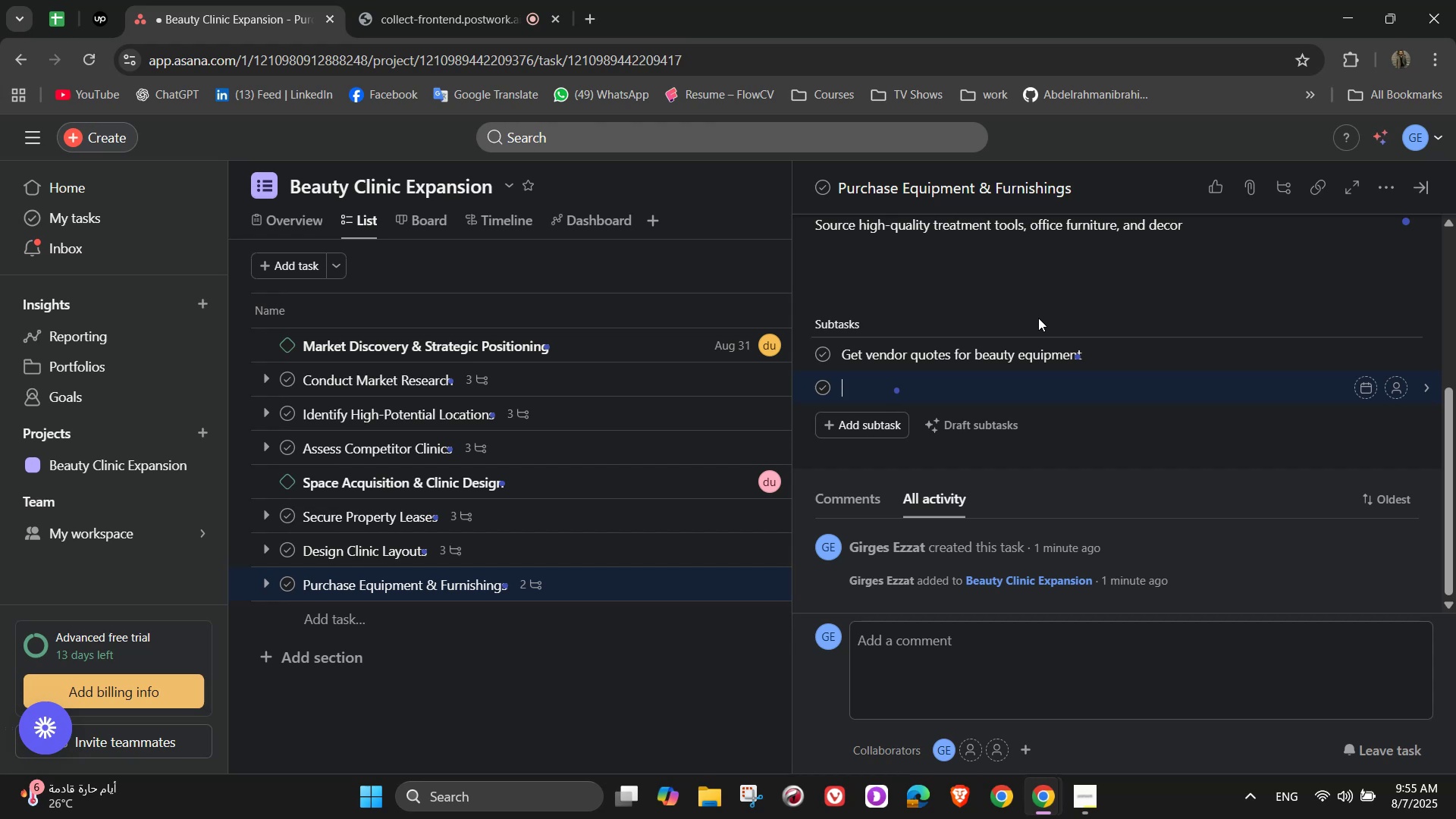 
type(Order salon chairs )
key(Backspace)
type(, lighting, storage )
key(Backspace)
type( units)
key(NumpadEnter)
 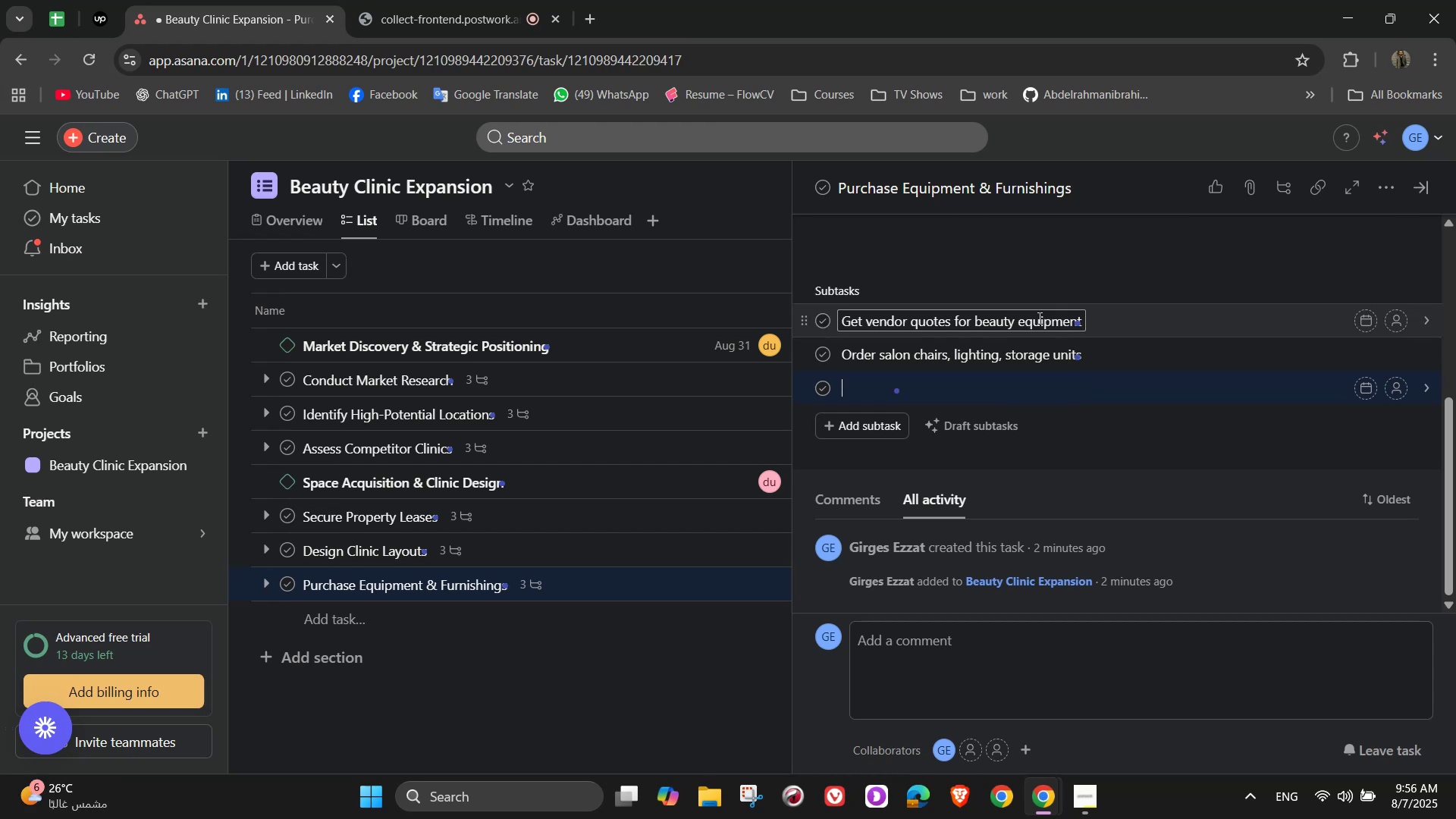 
wait(6.3)
 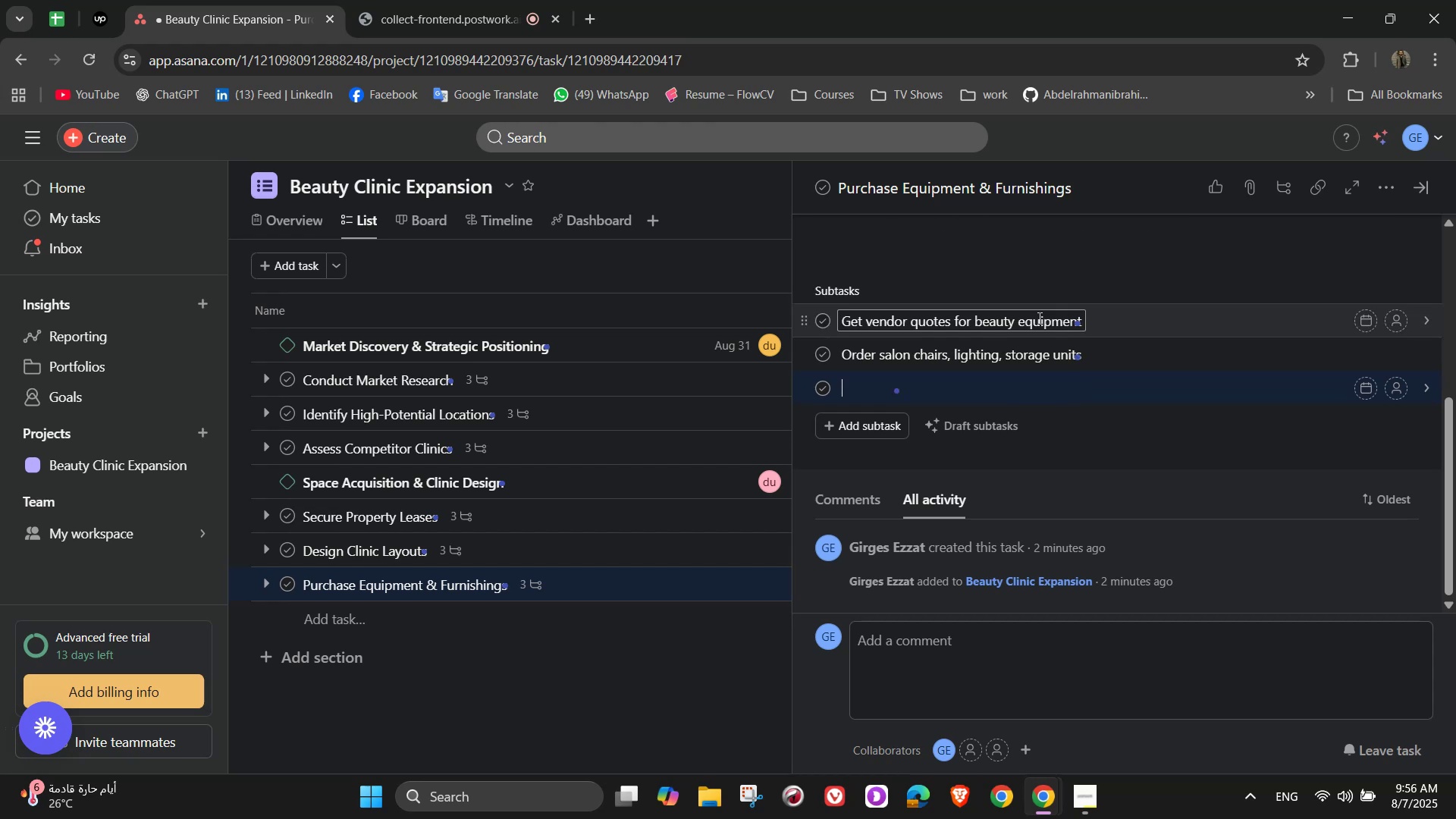 
type(Arrange delivery and ins)
 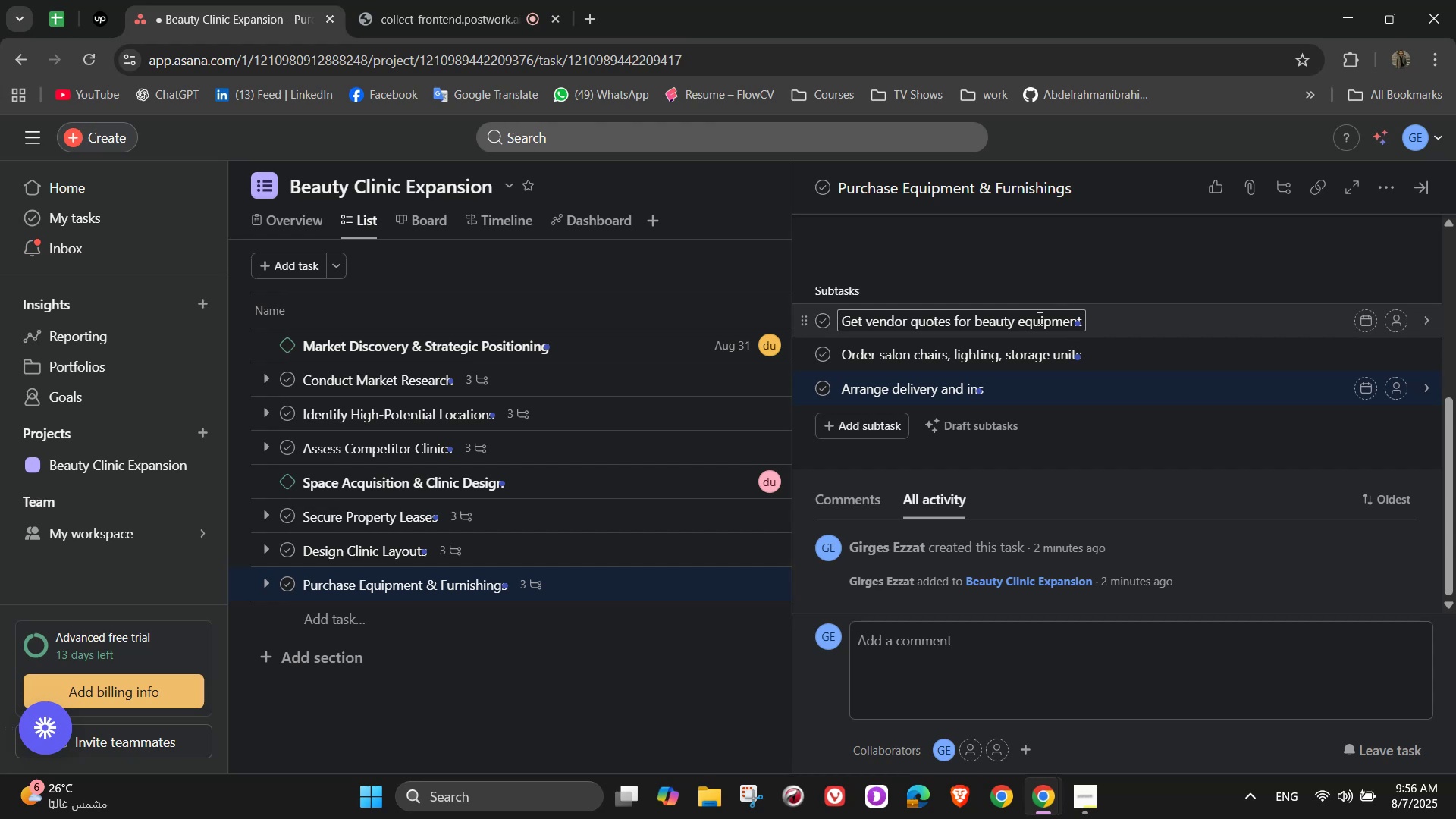 
type(tallations schedules)
 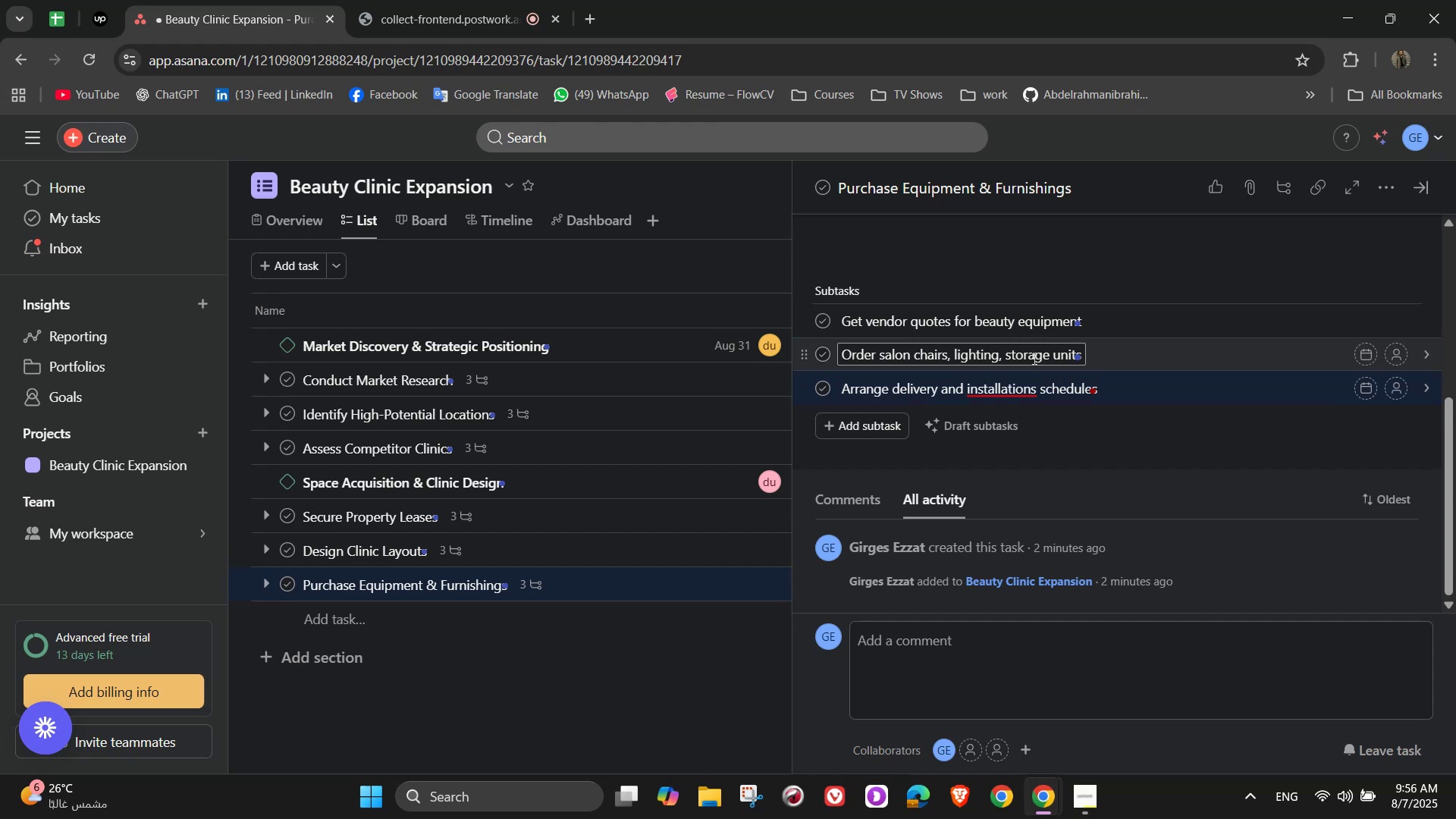 
left_click([1019, 390])
 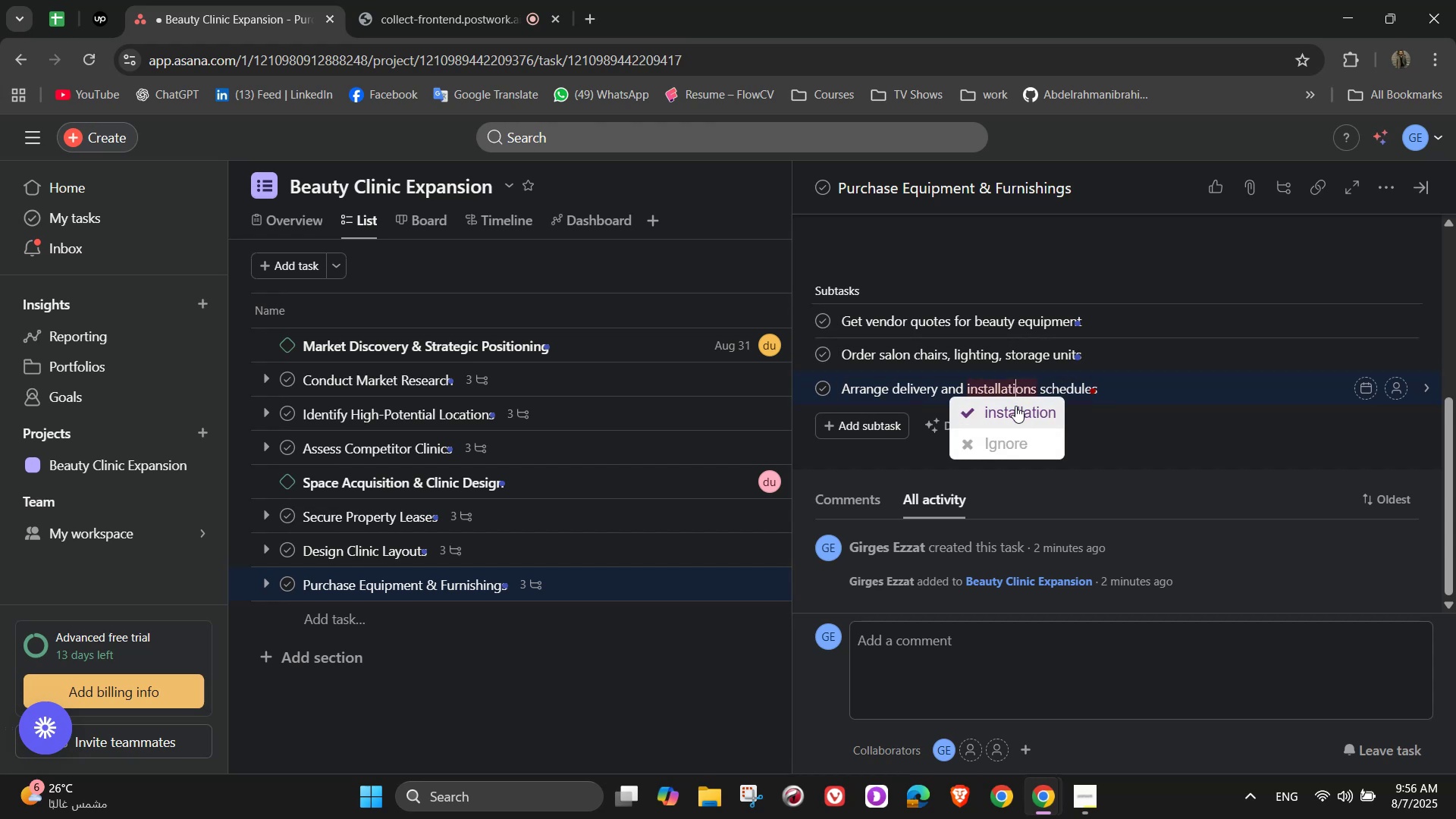 
left_click([1015, 406])
 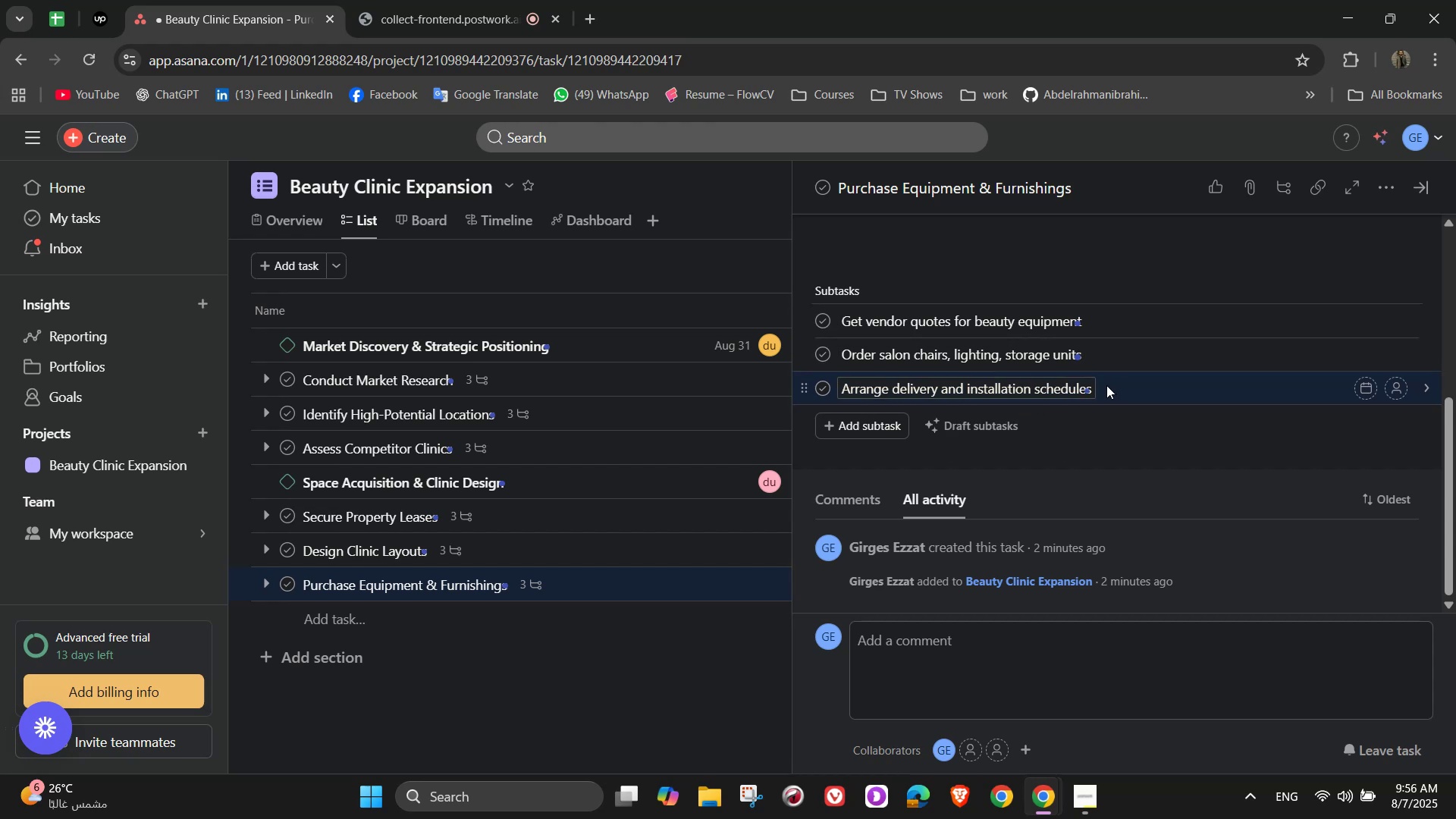 
wait(8.1)
 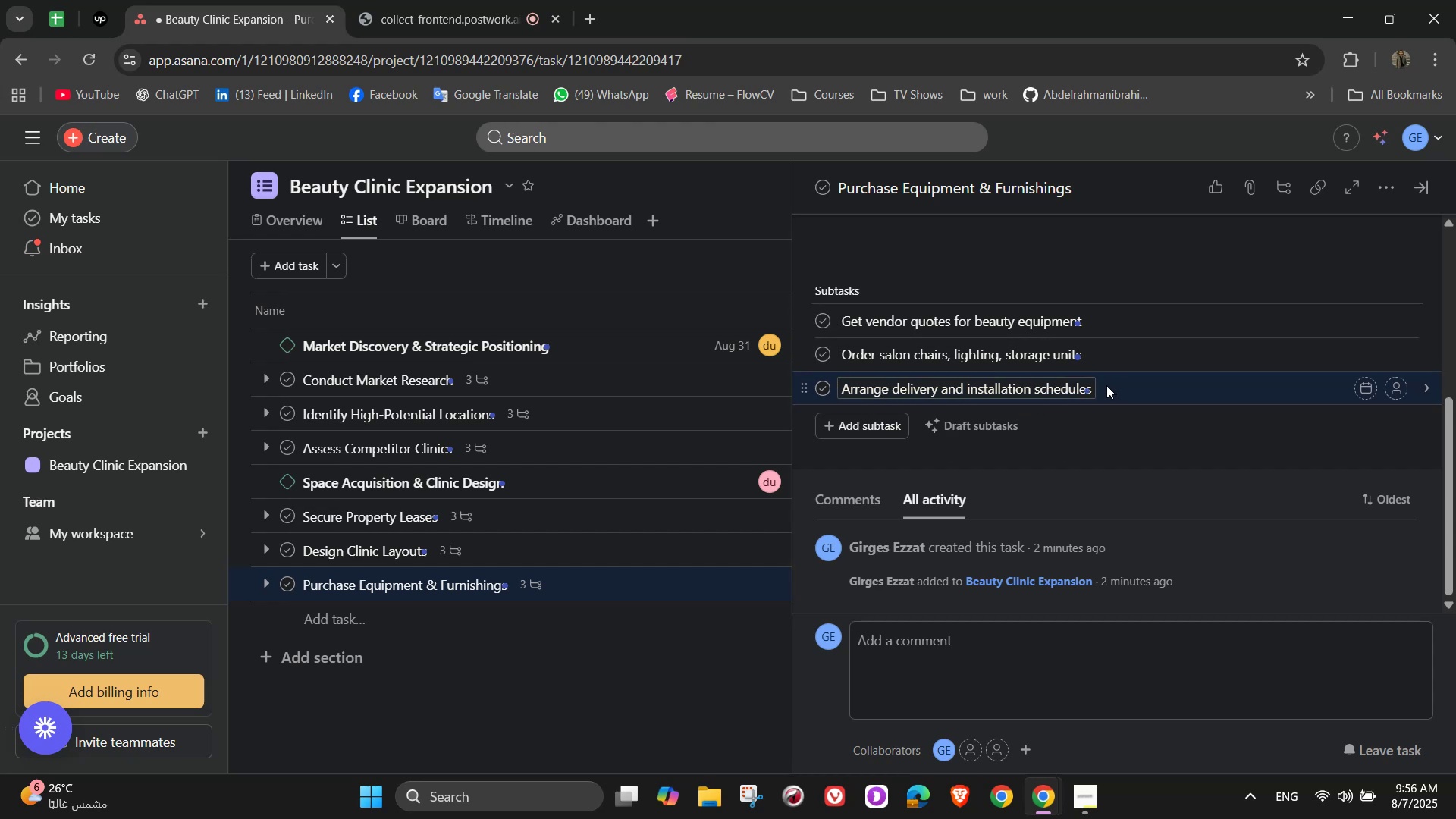 
scroll: coordinate [1135, 431], scroll_direction: up, amount: 6.0
 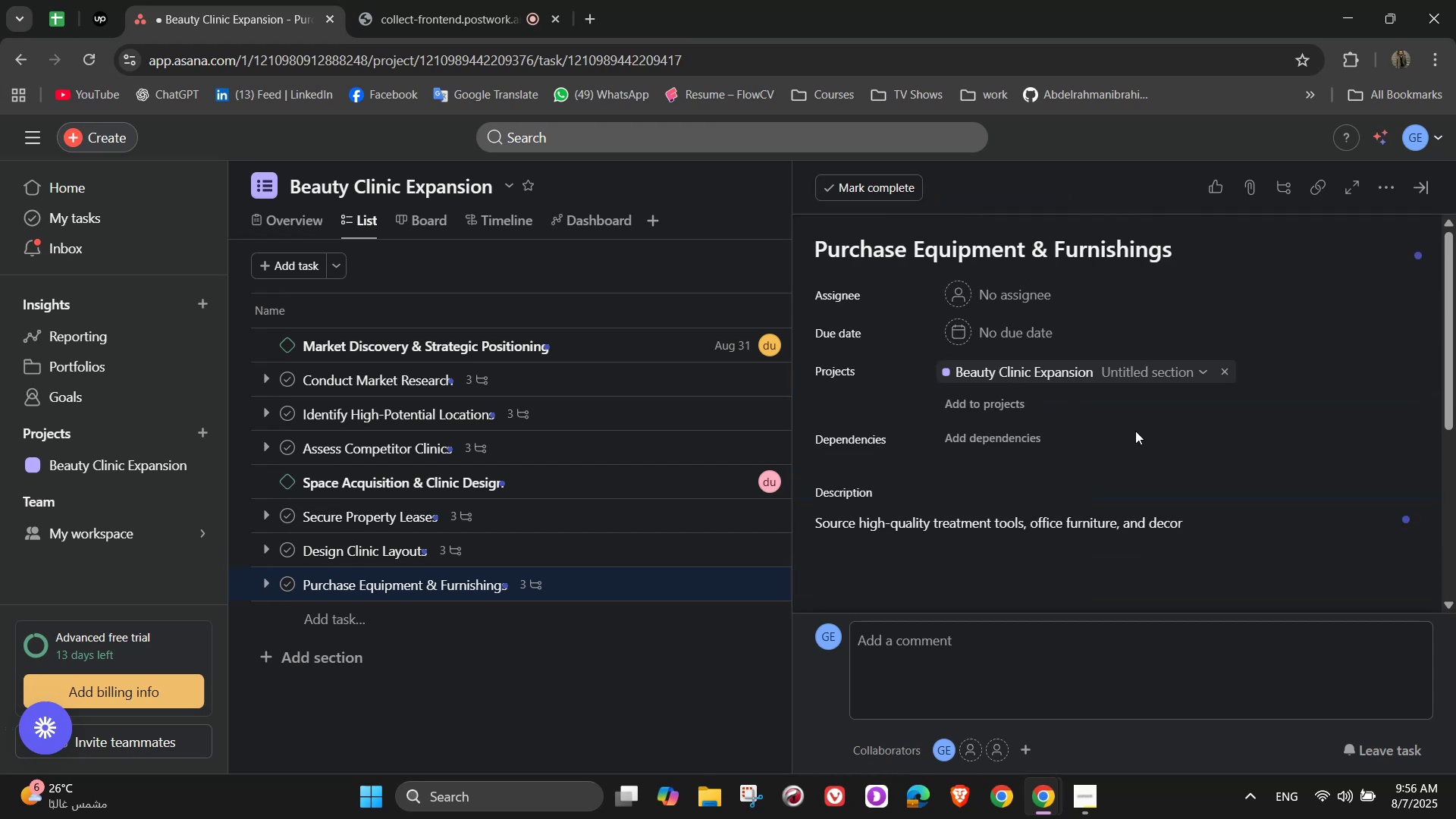 
scroll: coordinate [1135, 431], scroll_direction: down, amount: 3.0
 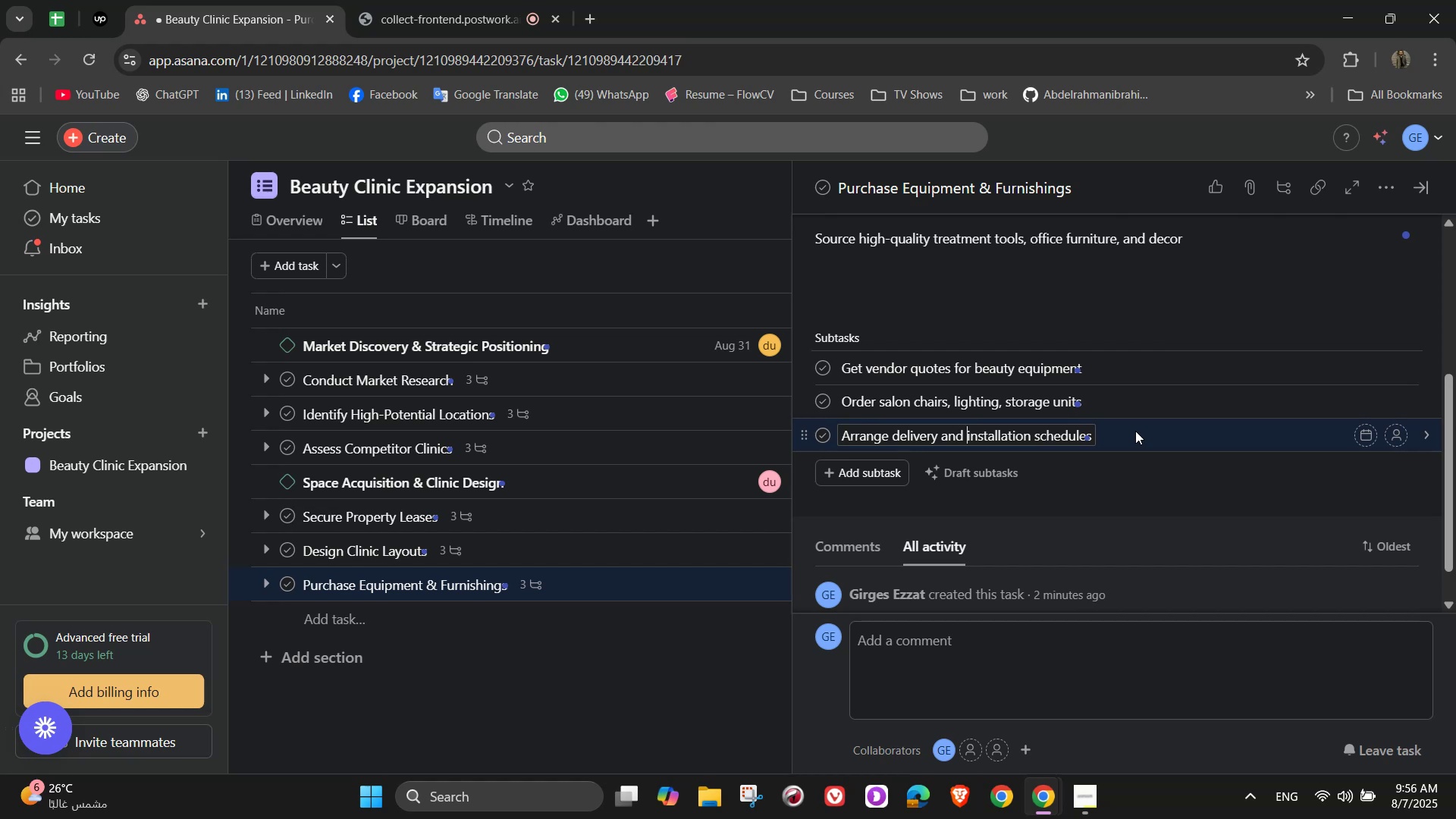 
scroll: coordinate [1185, 367], scroll_direction: up, amount: 3.0
 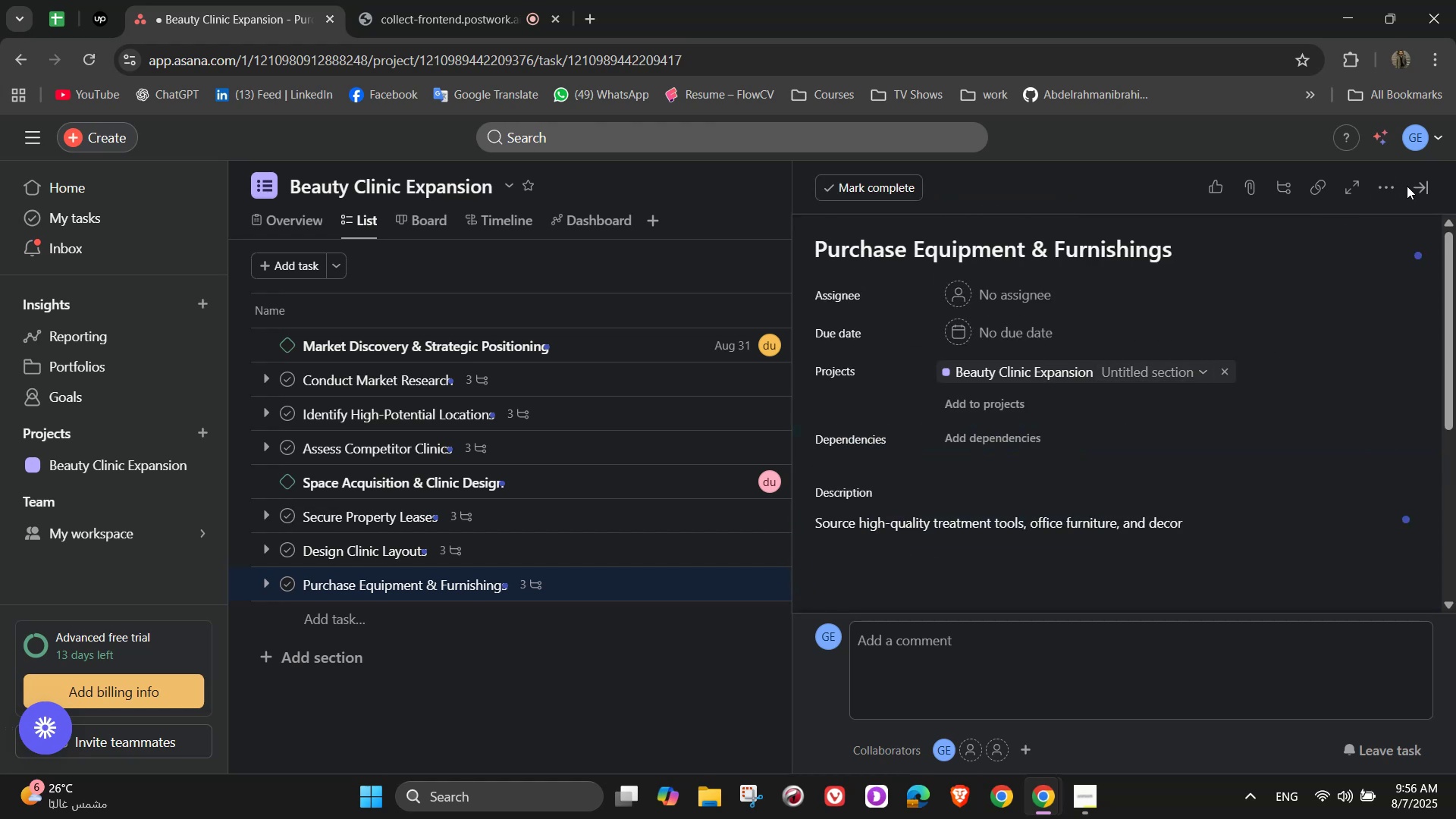 
left_click([1420, 187])
 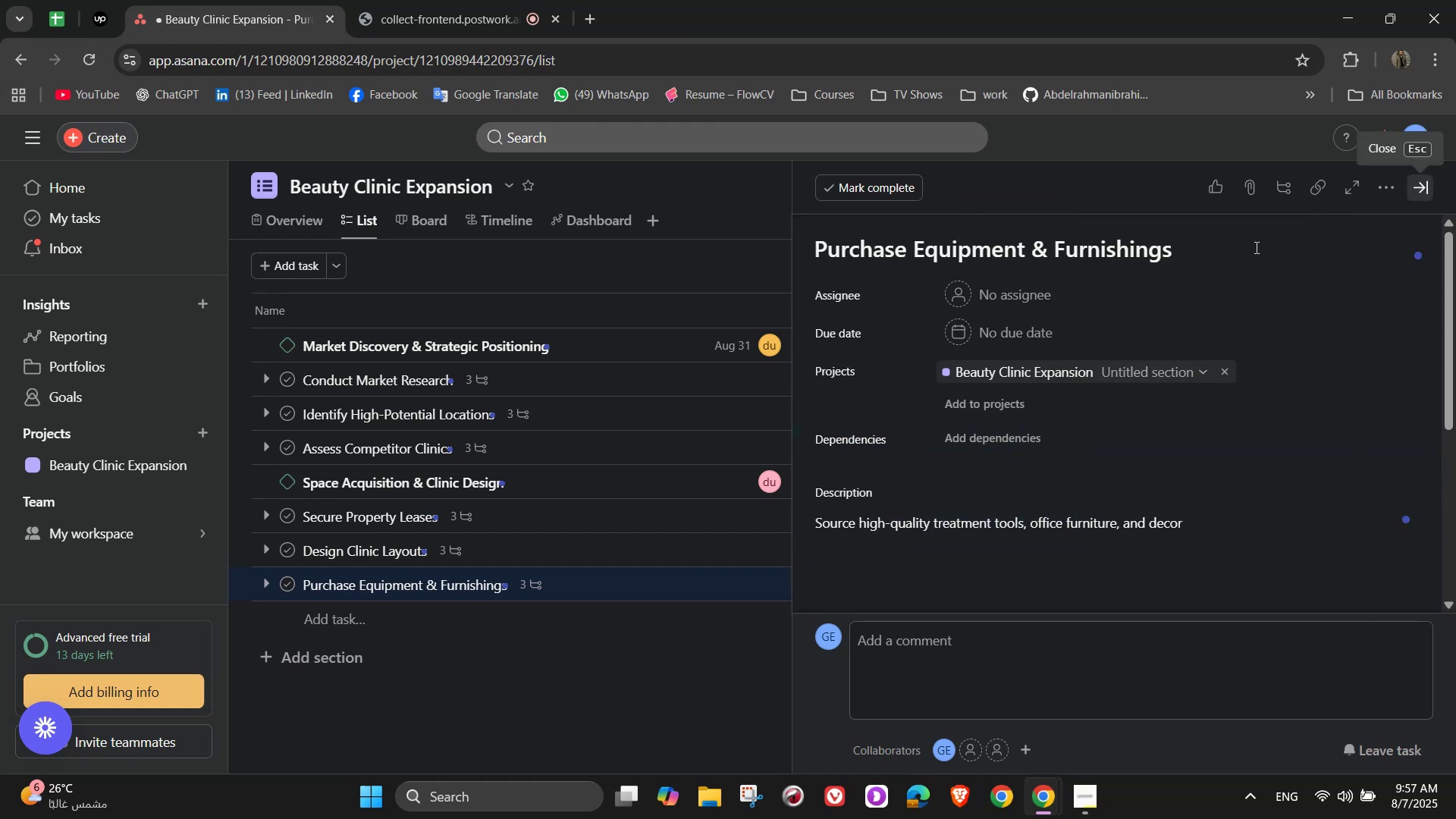 
mouse_move([802, 533])
 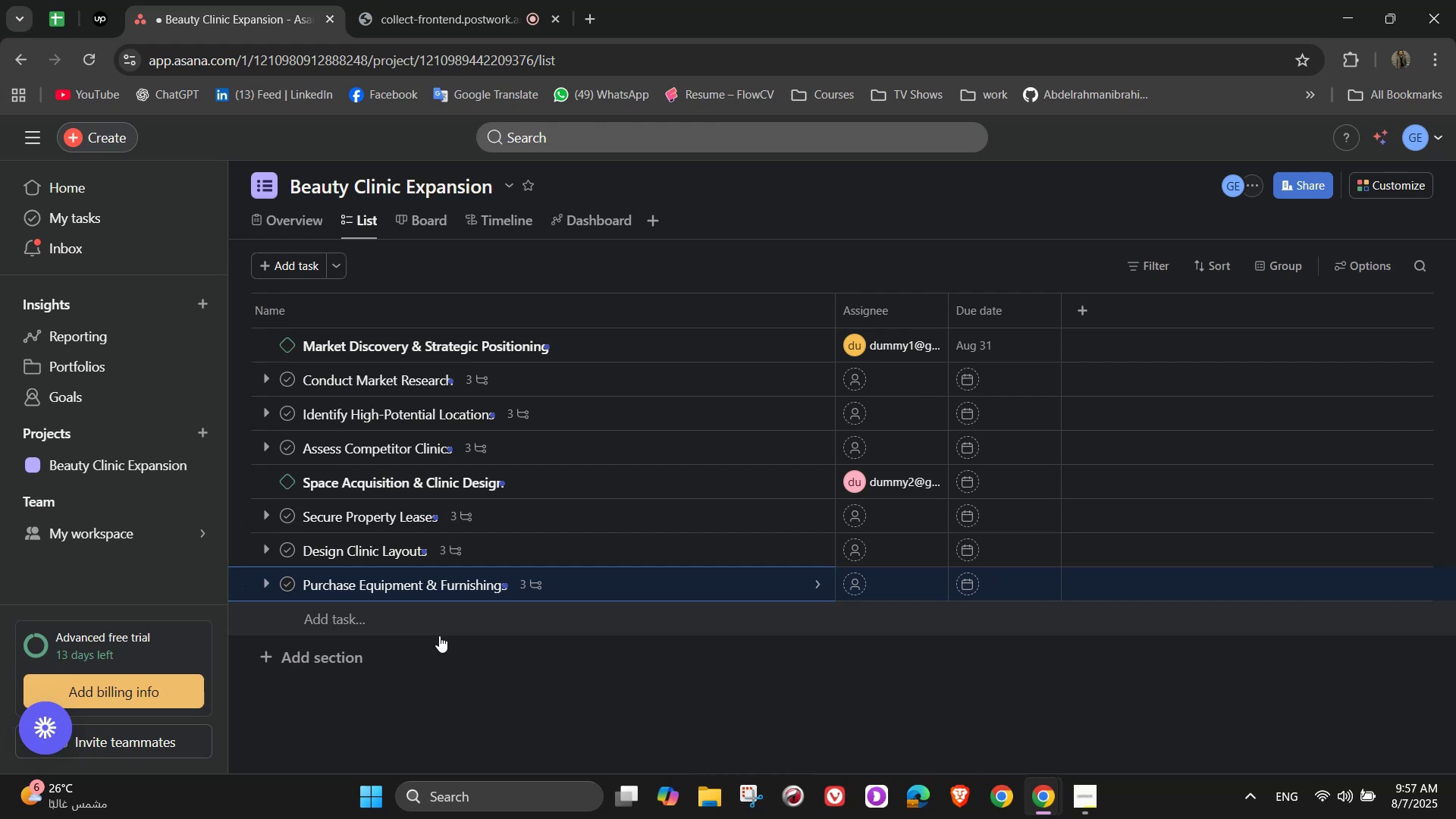 
left_click([439, 635])
 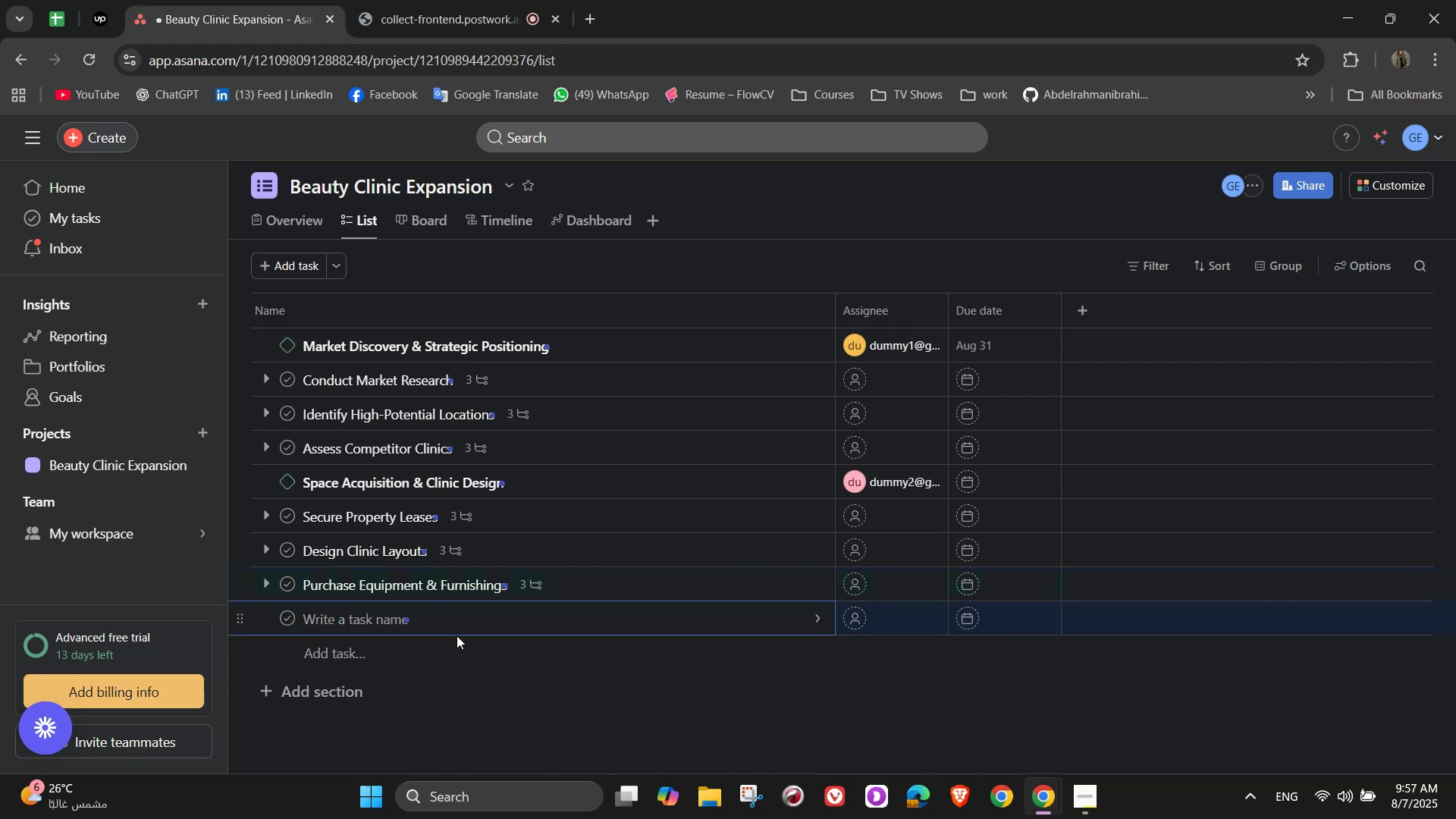 
type(Regulatory Setup & Compliance)
 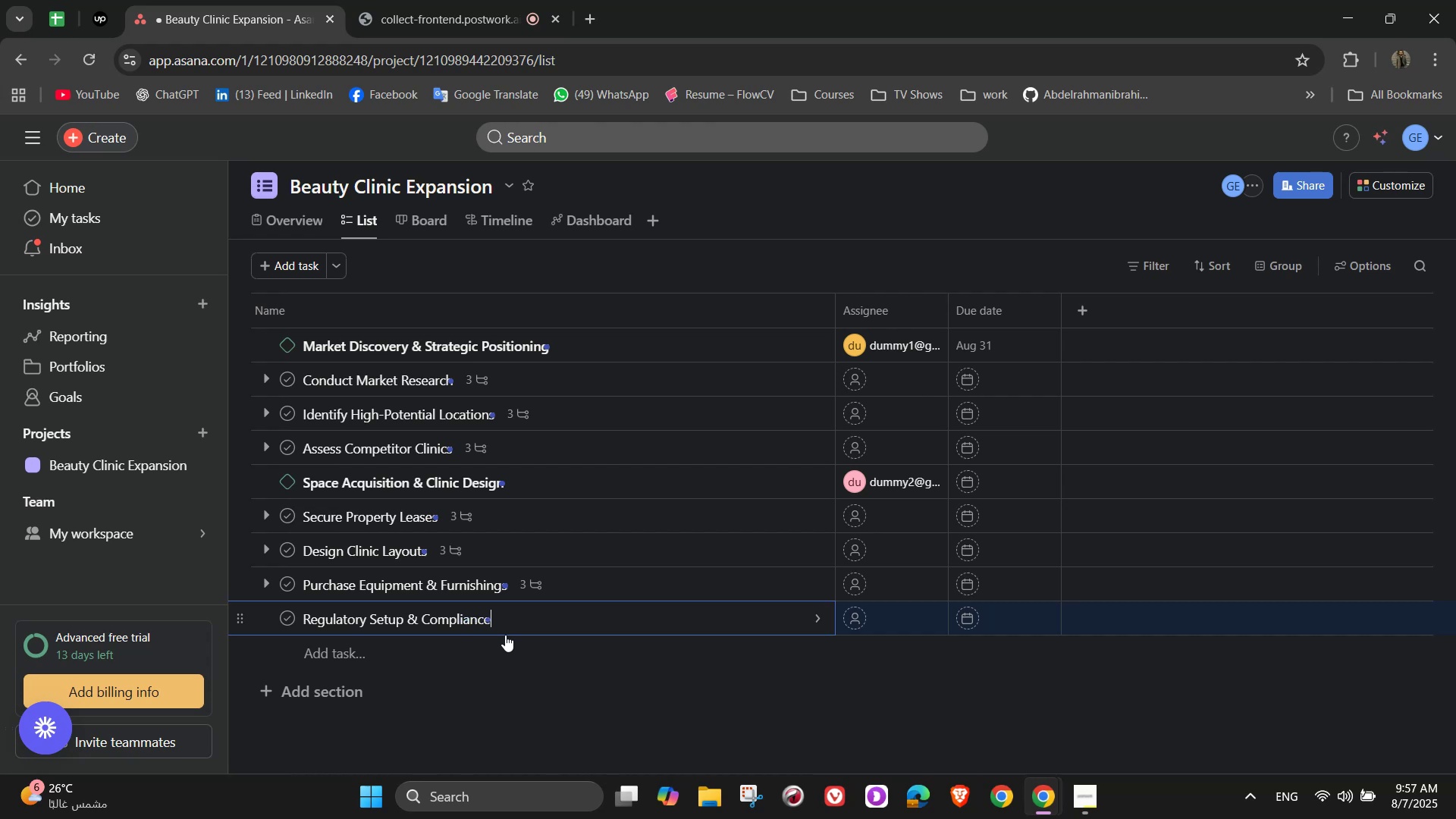 
left_click([817, 616])
 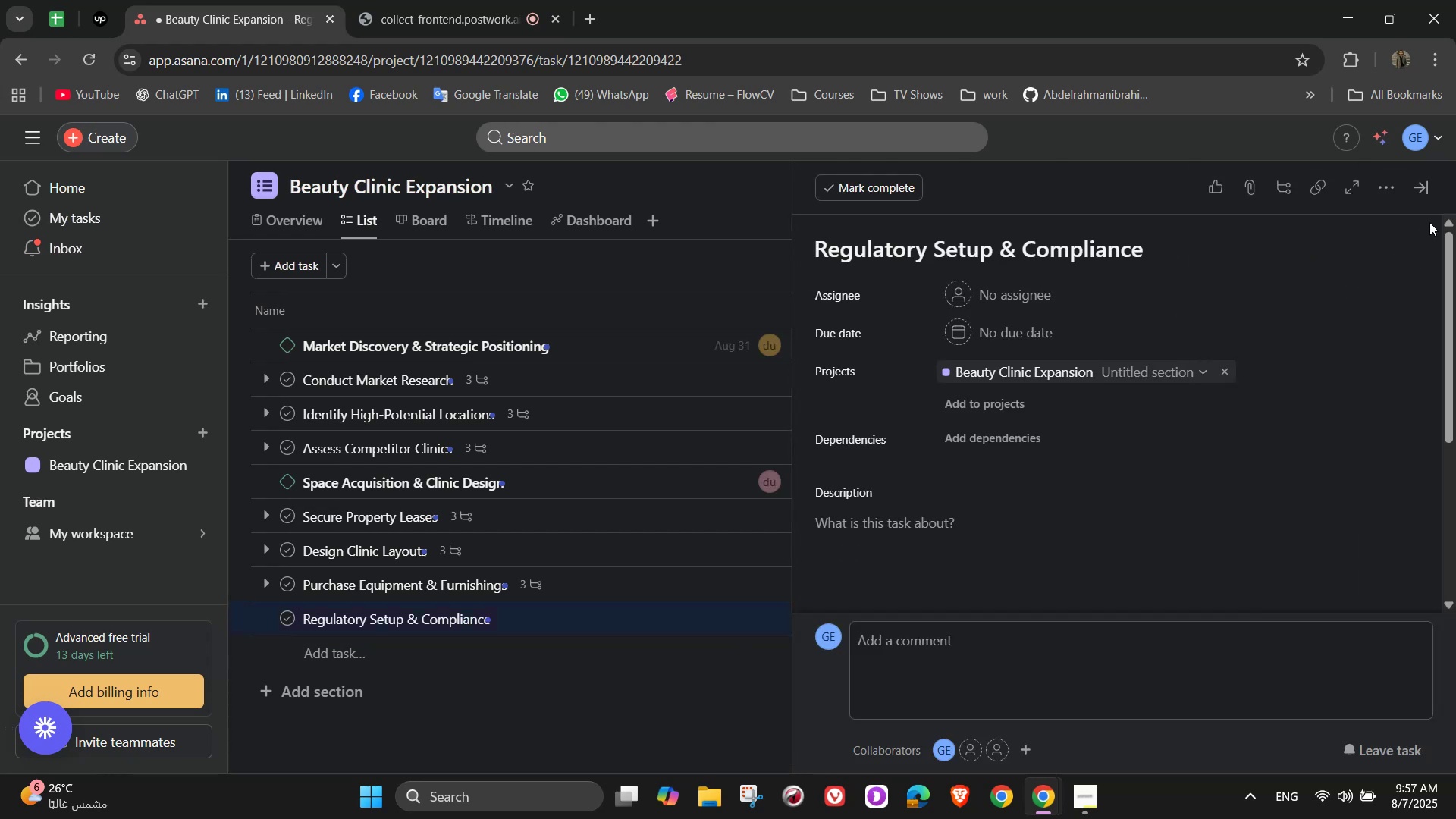 
left_click([1382, 193])
 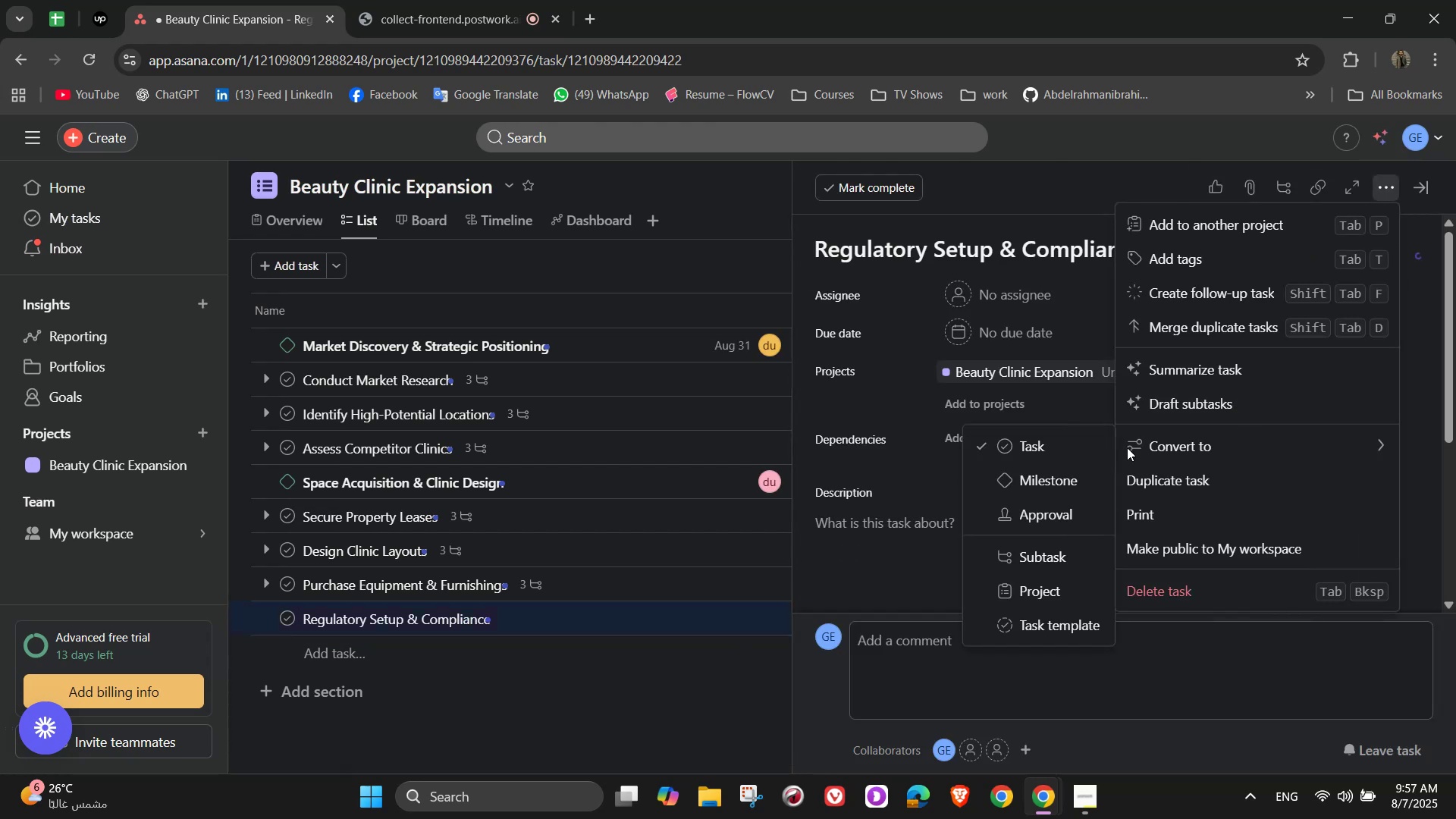 
left_click([1051, 479])
 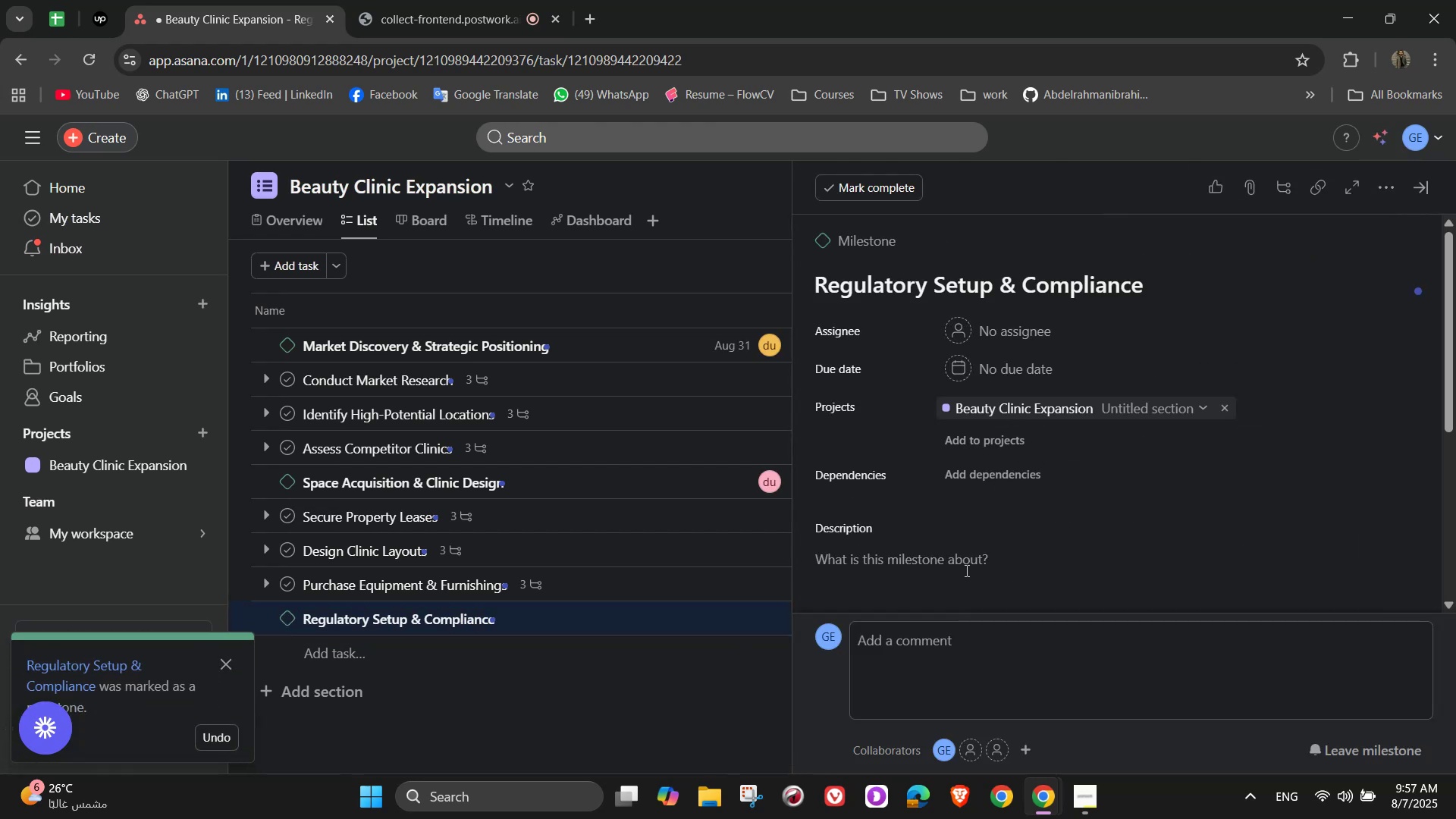 
left_click([965, 568])
 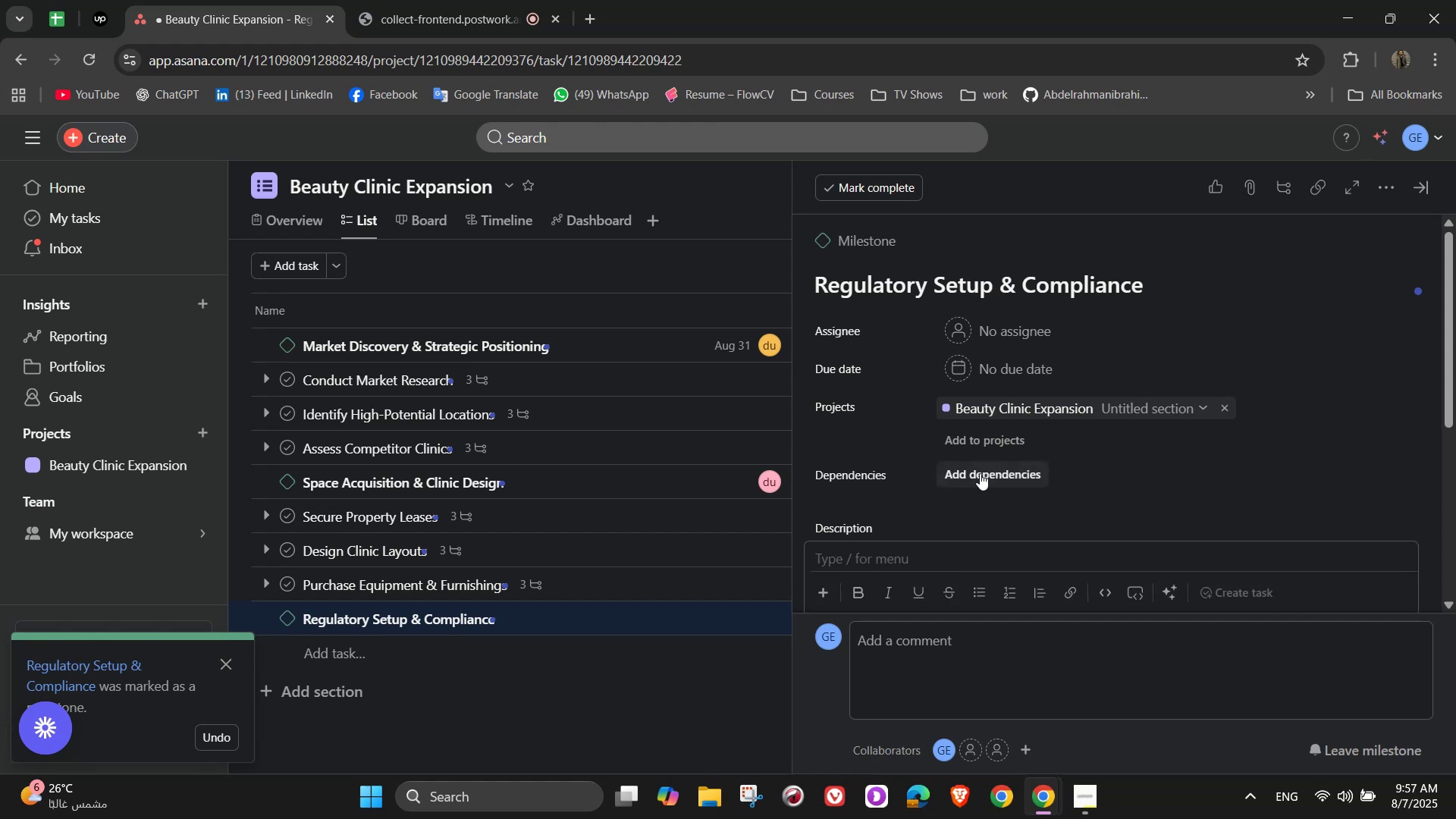 
type(Submit applications to obtain proprt)
key(Backspace)
key(Backspace)
type(er hygiene and treatment licenses for each clinic)
 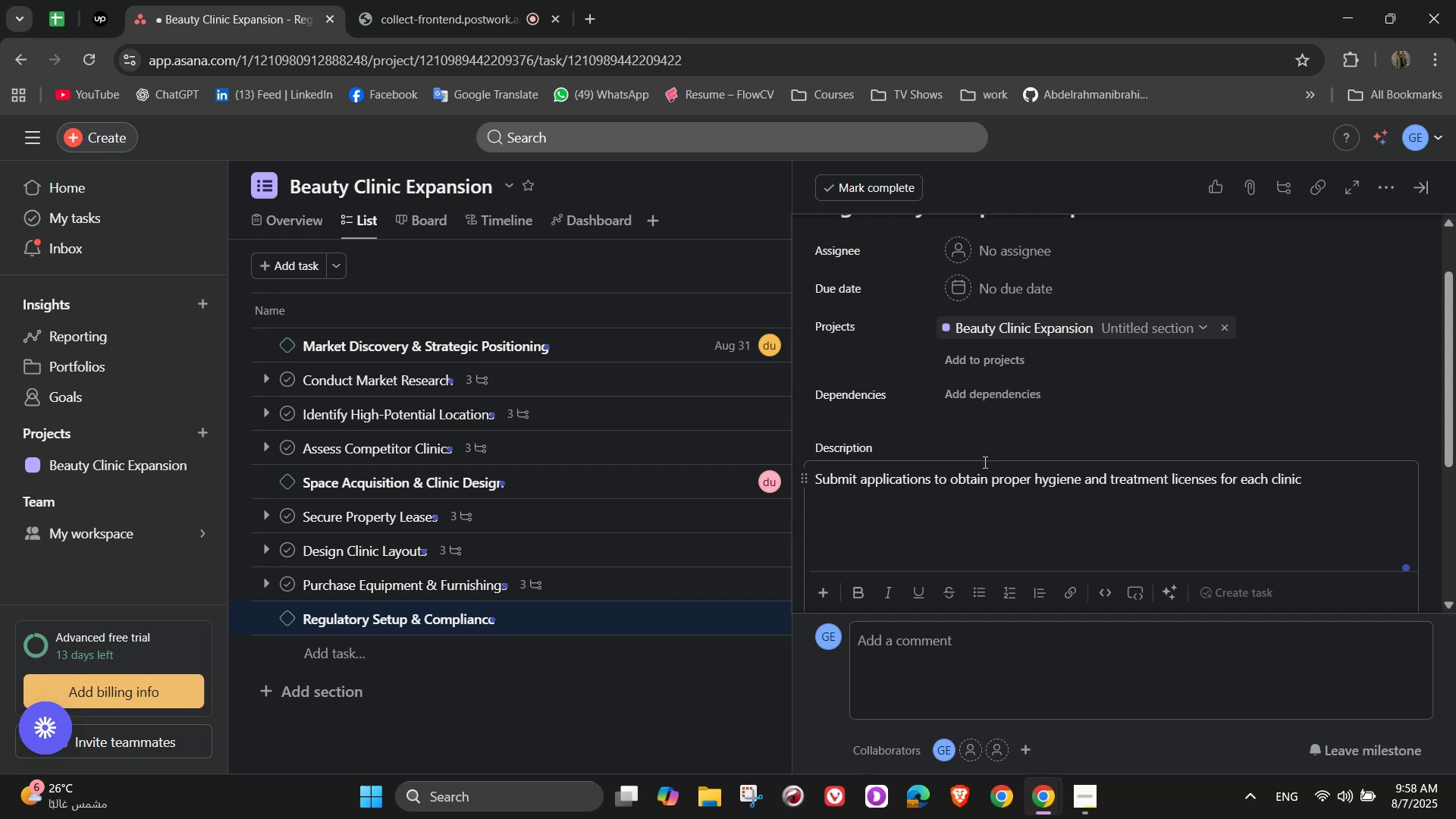 
wait(9.93)
 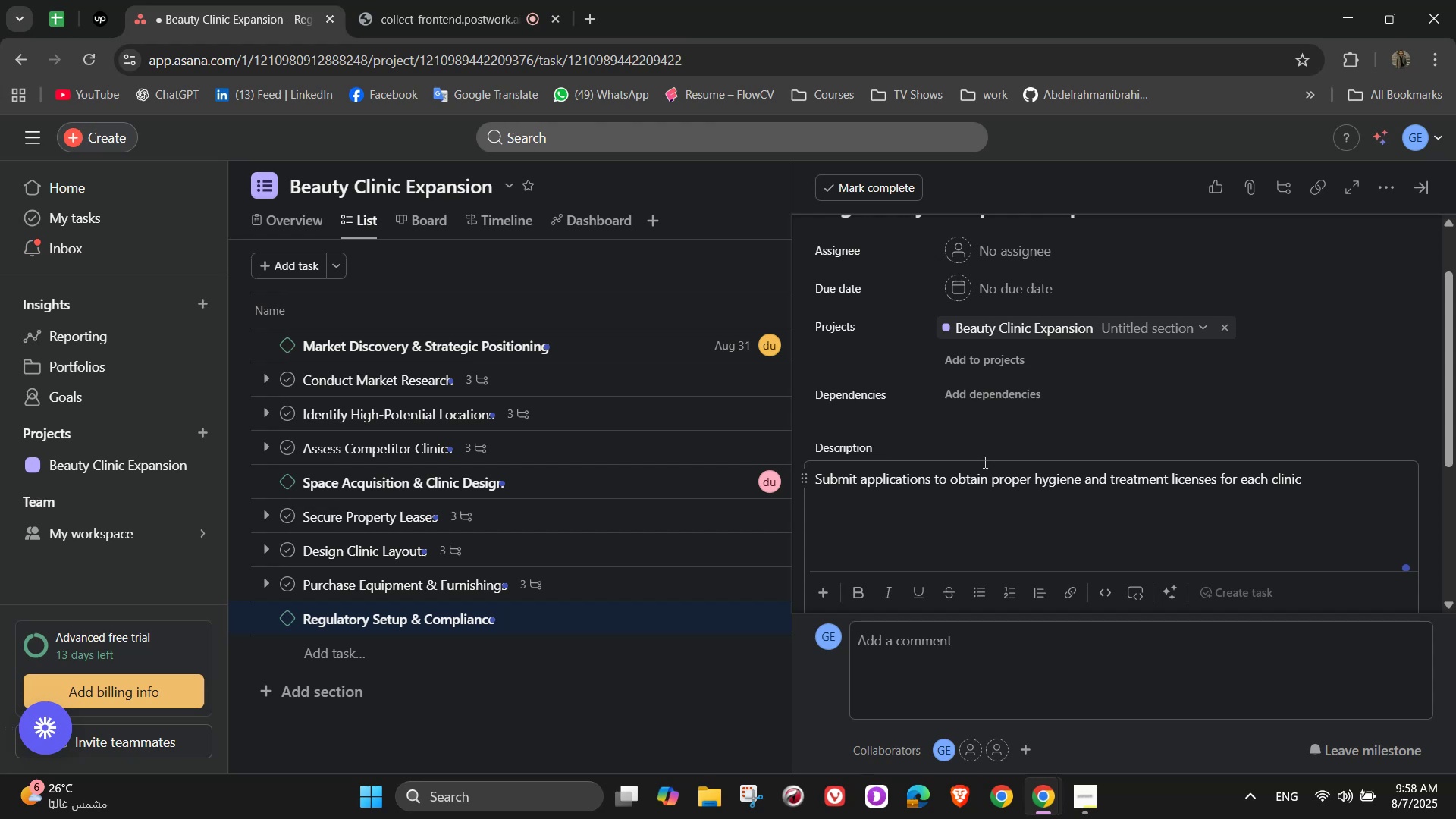 
scroll: coordinate [994, 468], scroll_direction: down, amount: 3.0
 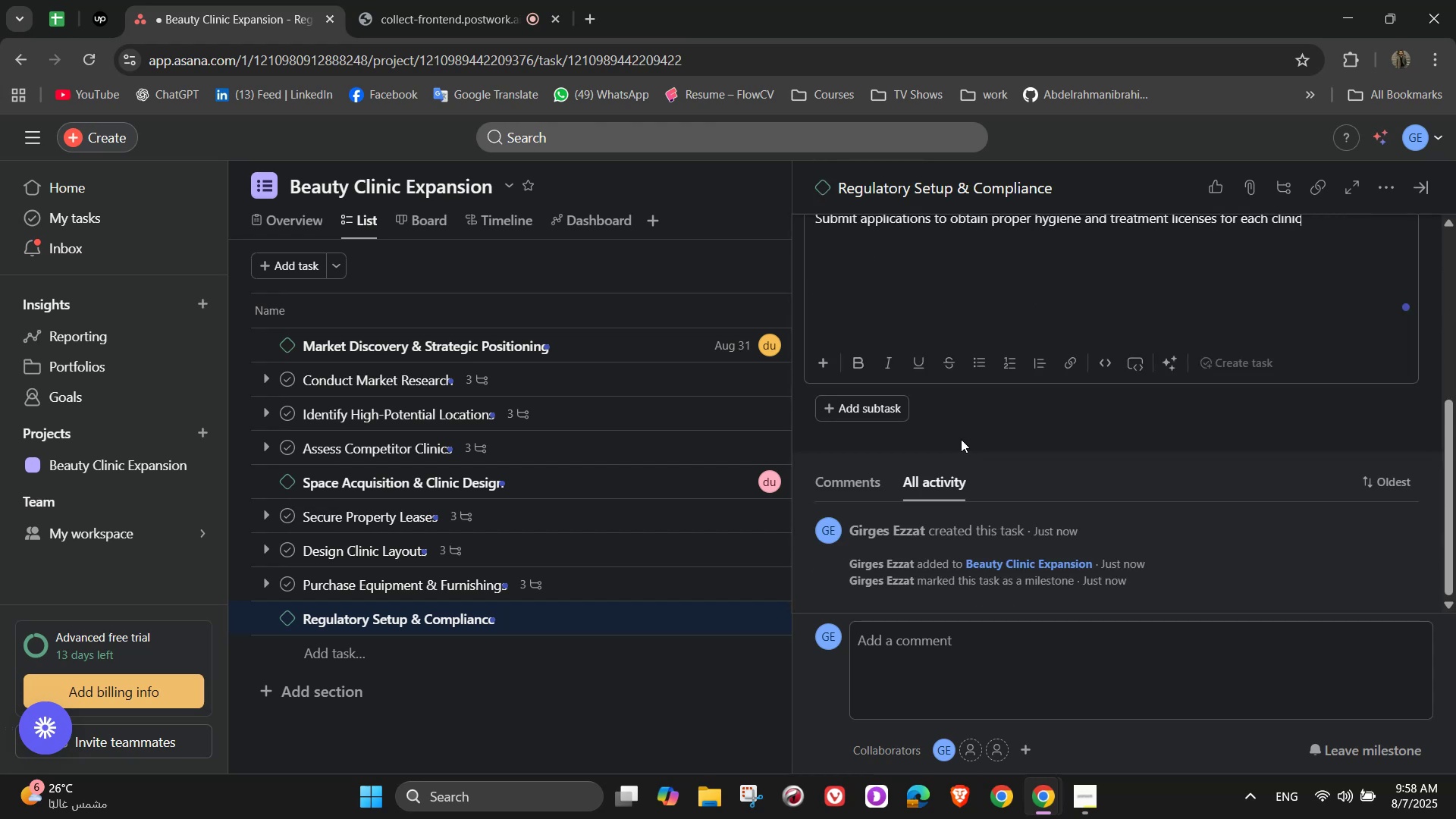 
left_click([961, 430])
 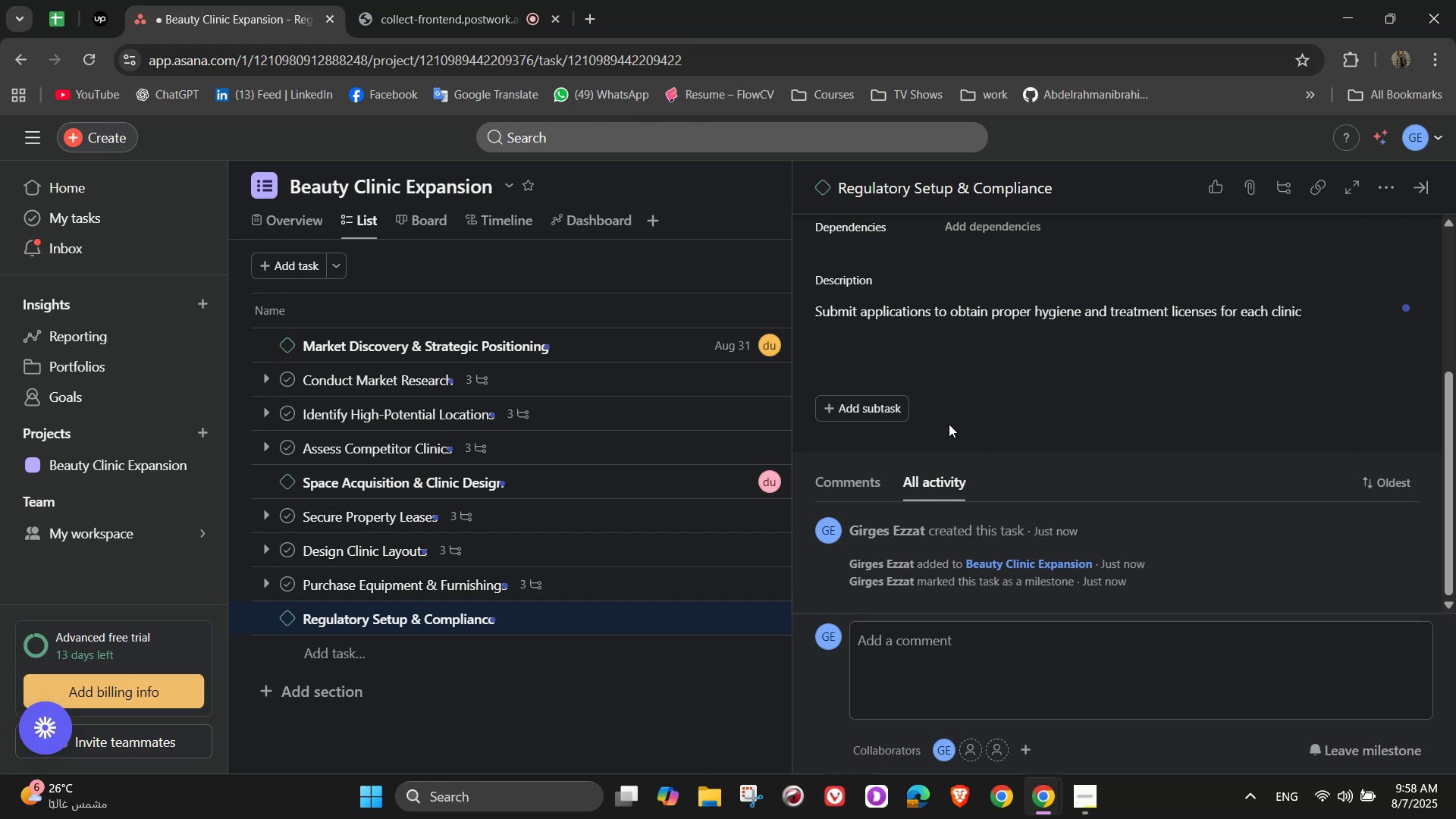 
wait(5.2)
 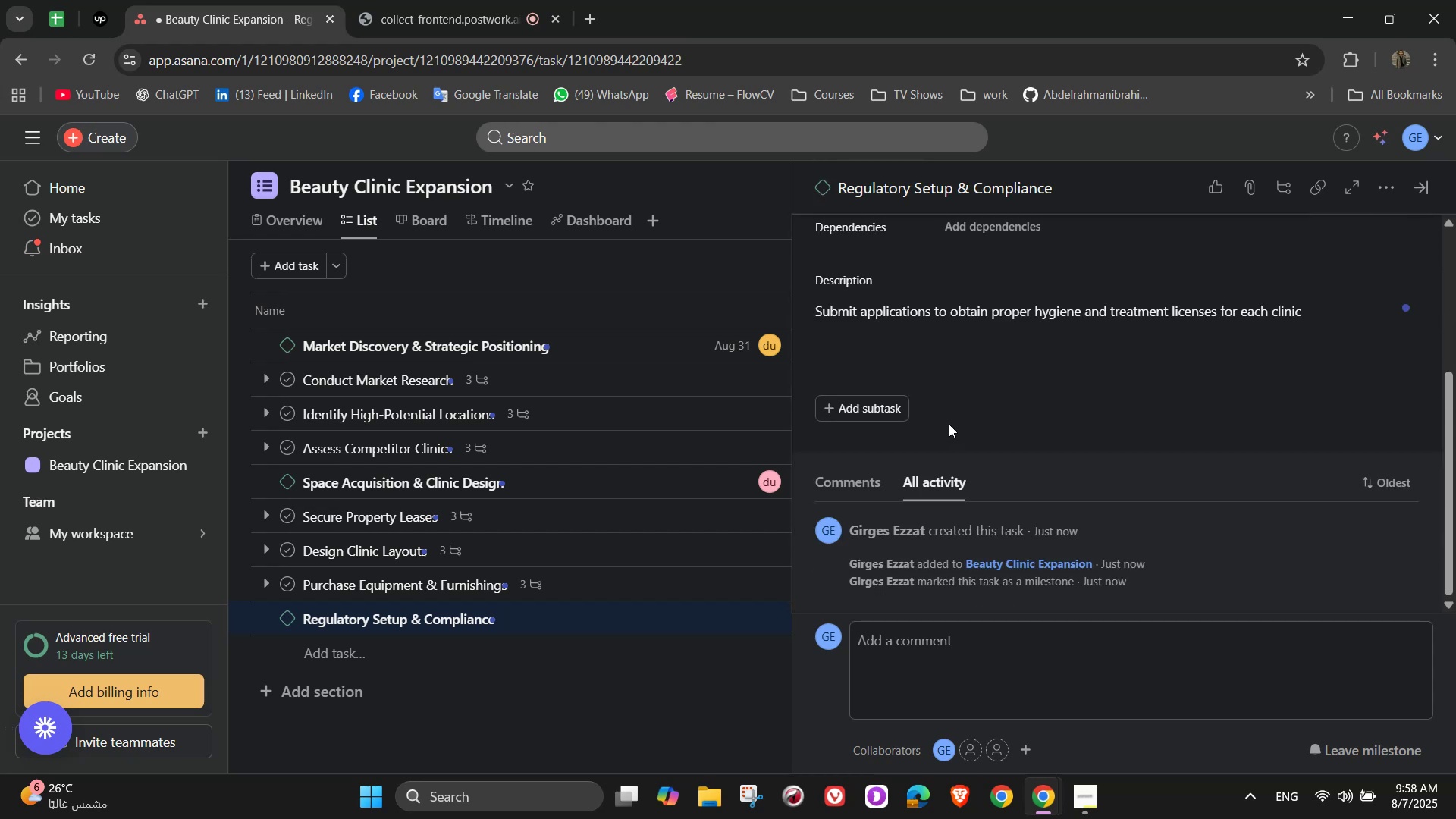 
scroll: coordinate [949, 424], scroll_direction: up, amount: 2.0
 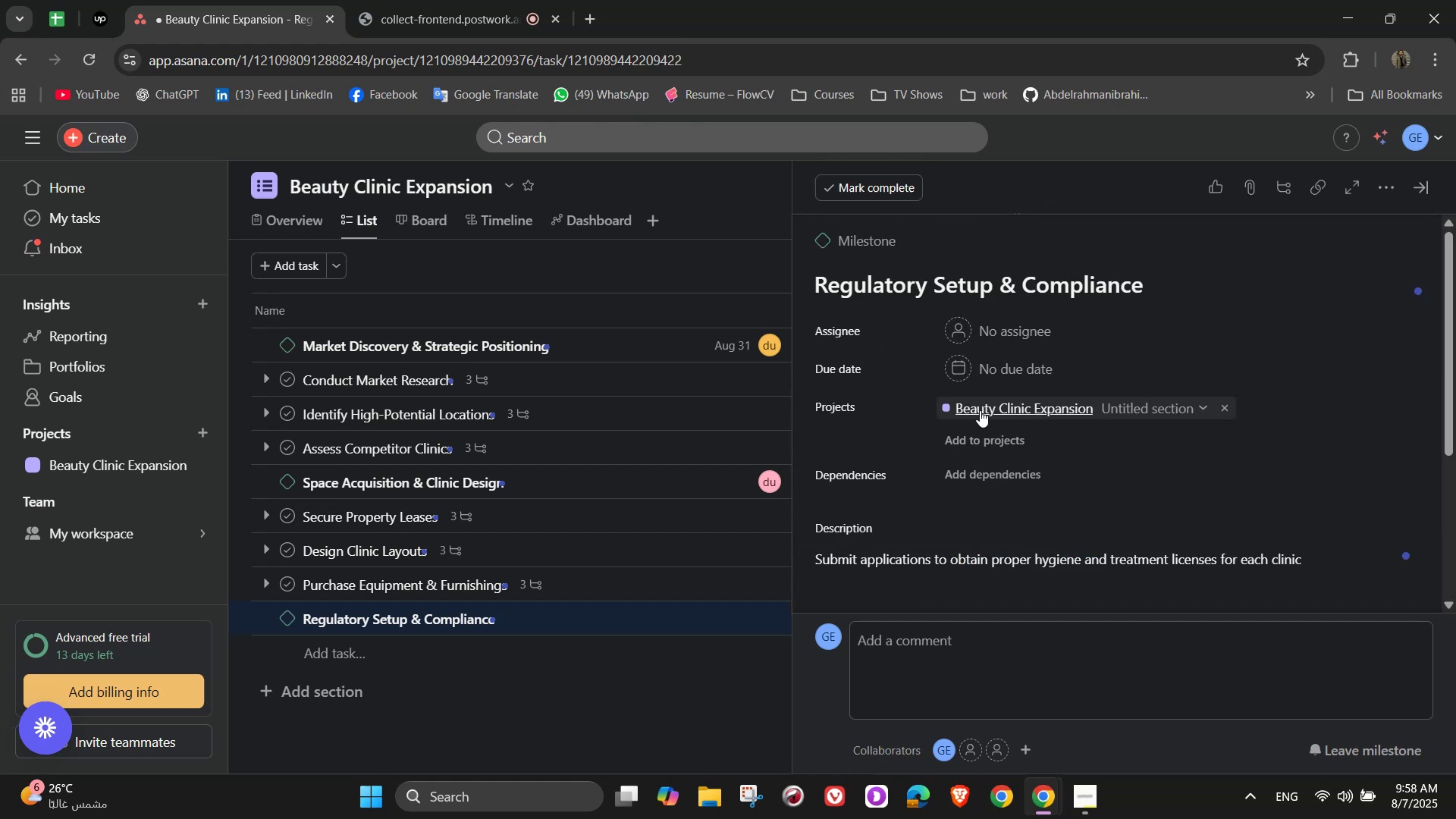 
mouse_move([1024, 372])
 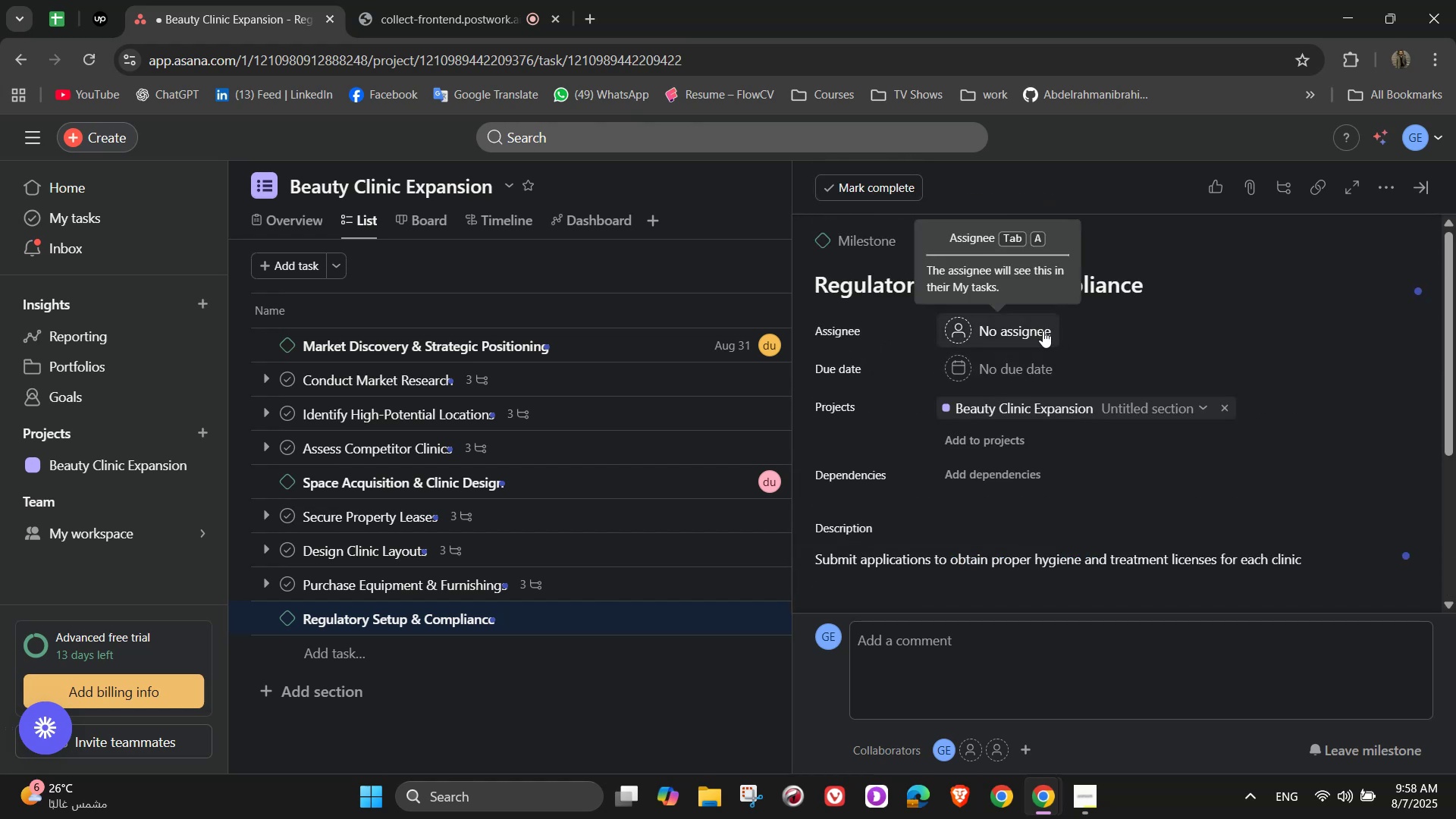 
left_click([1031, 329])
 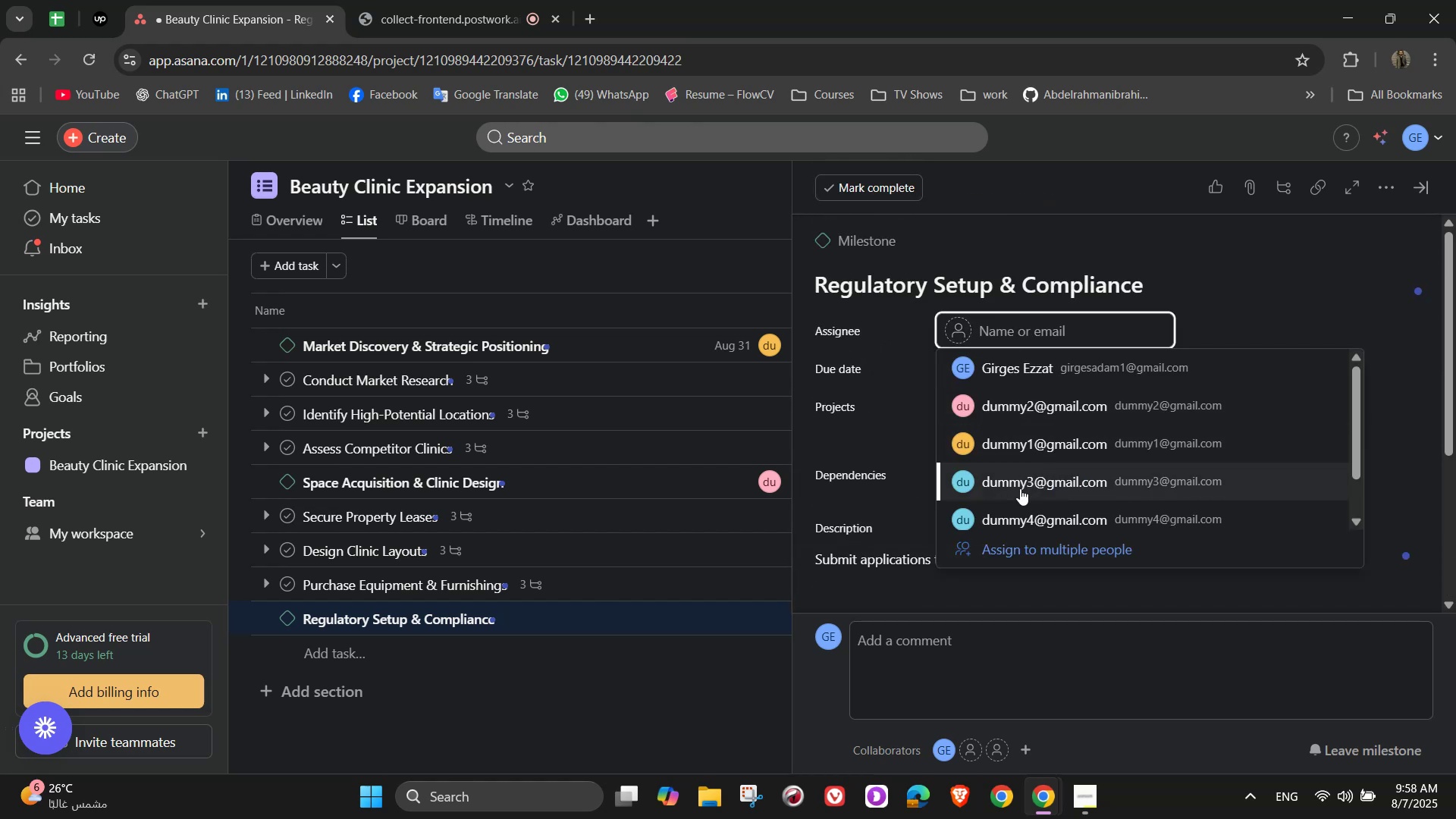 
left_click([1020, 488])
 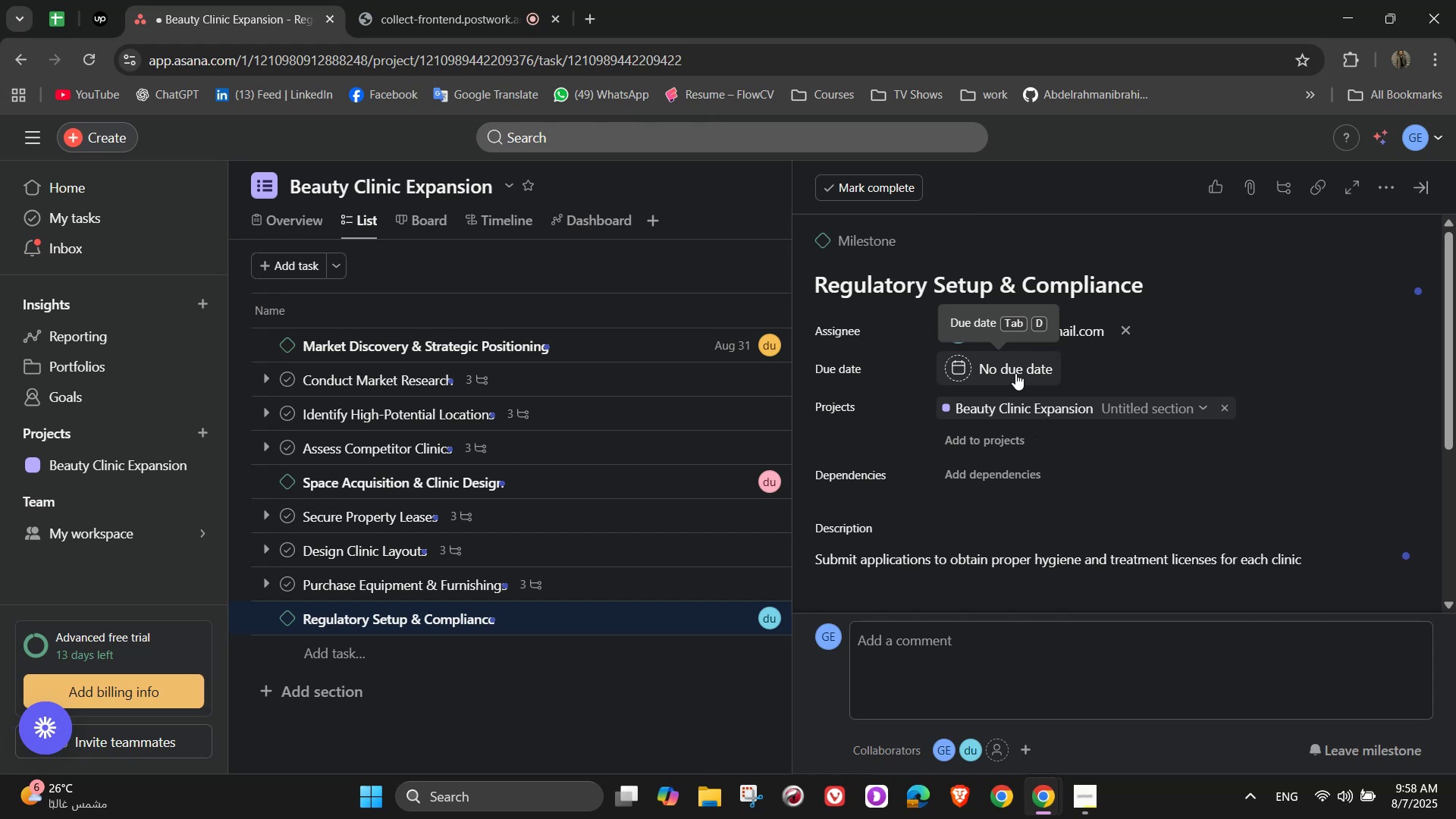 
left_click([1015, 373])
 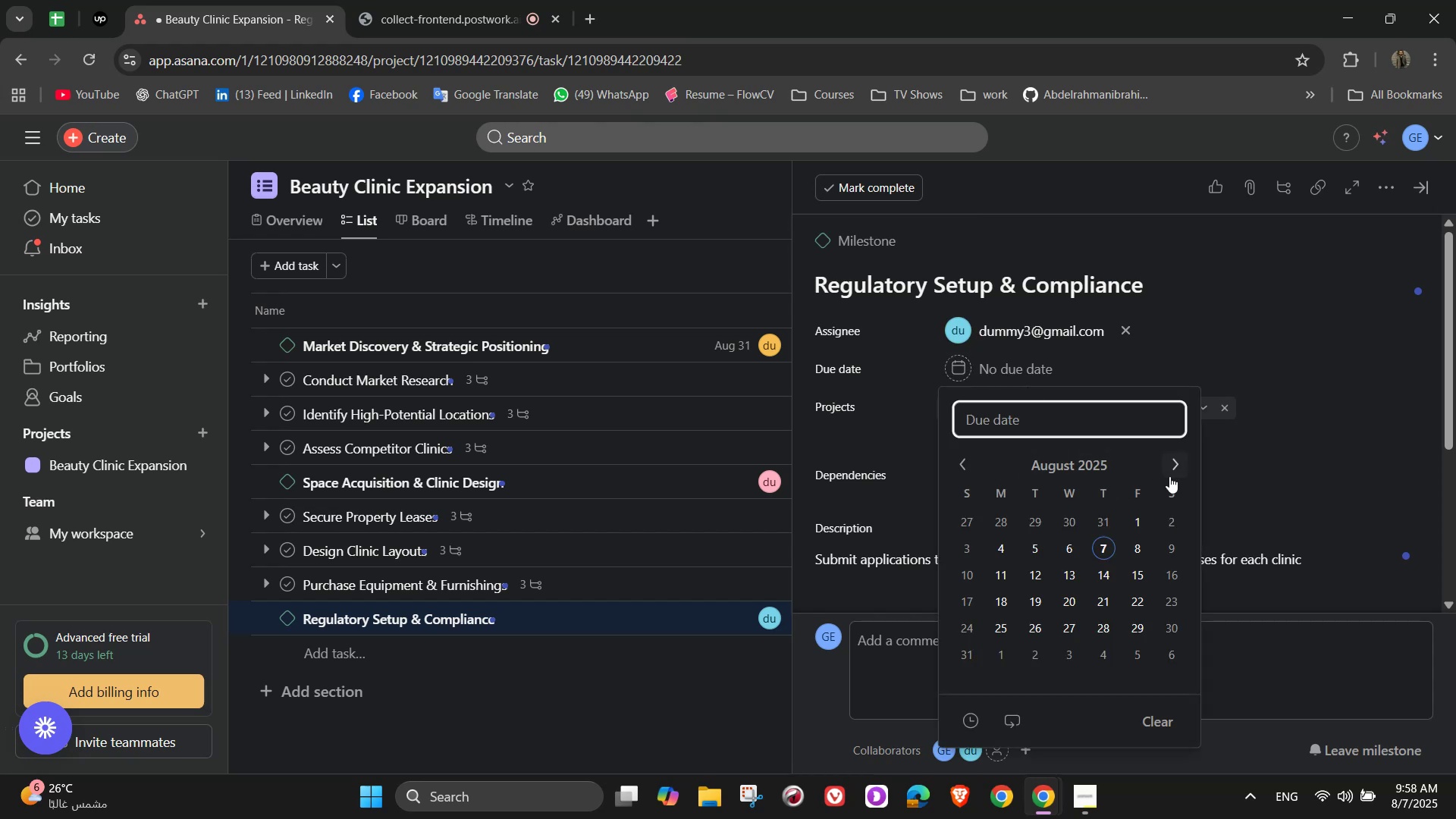 
left_click([1169, 468])
 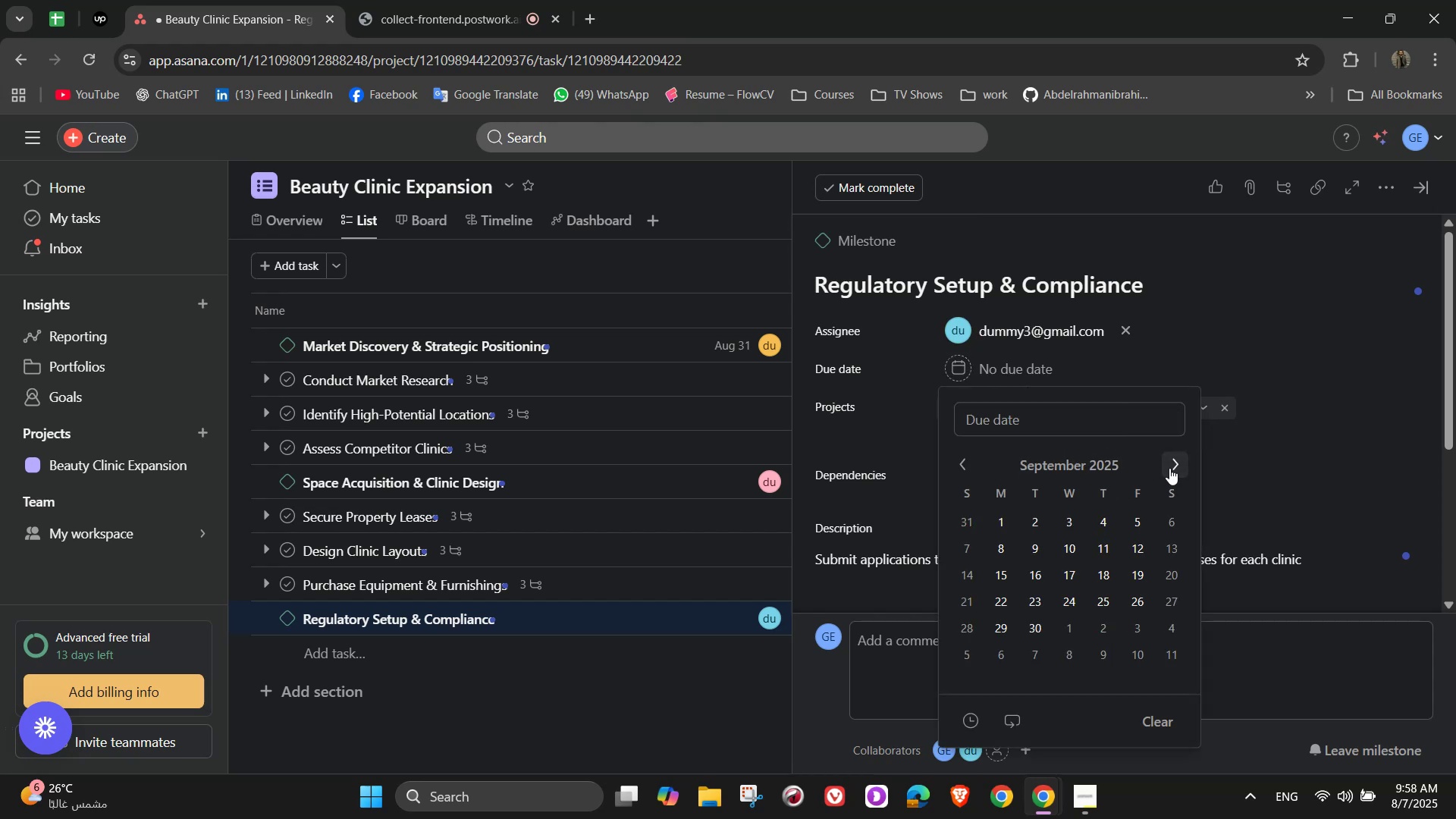 
left_click([1169, 468])
 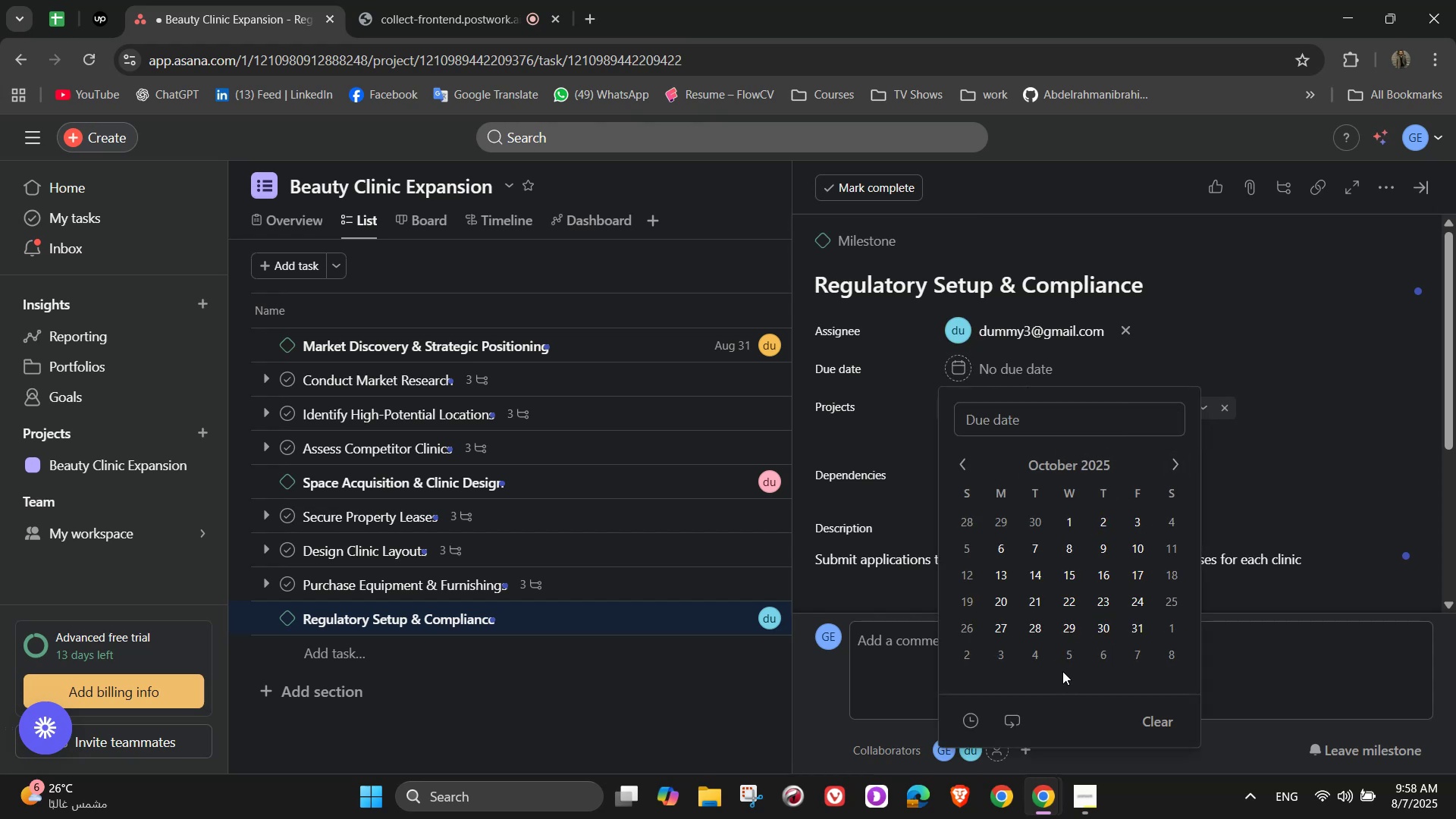 
left_click([1130, 632])
 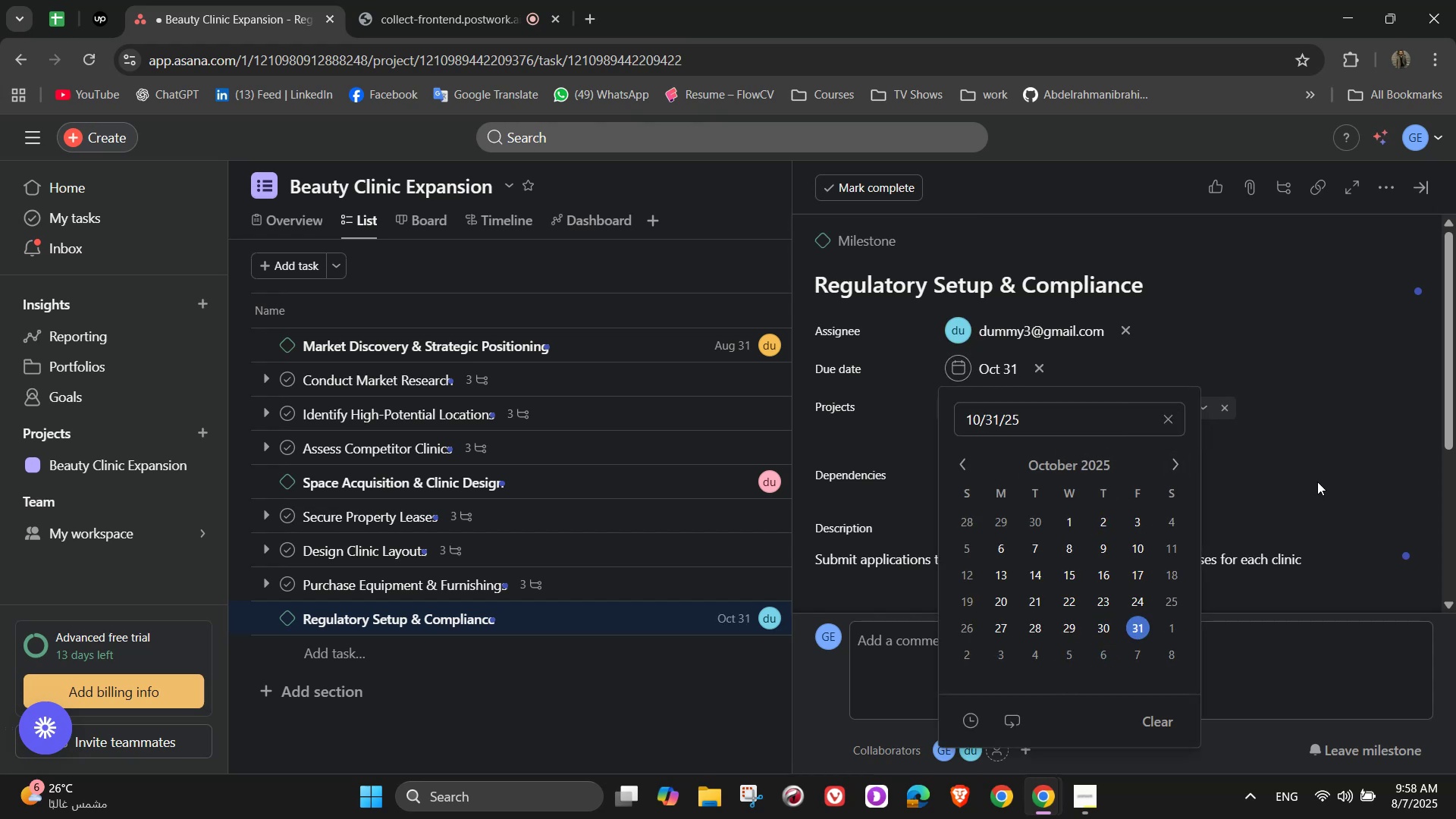 
left_click([1316, 480])
 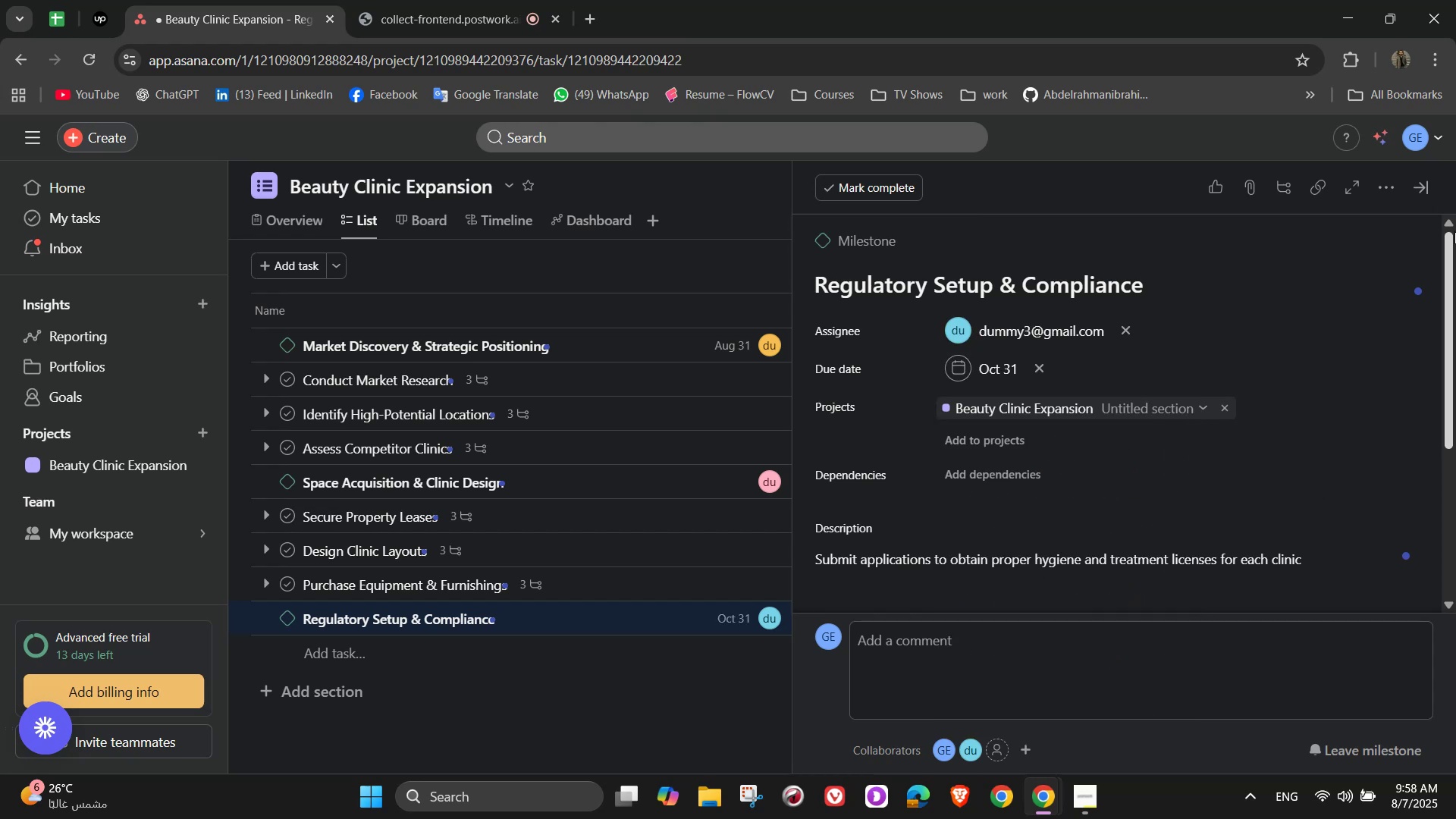 
left_click([1426, 196])
 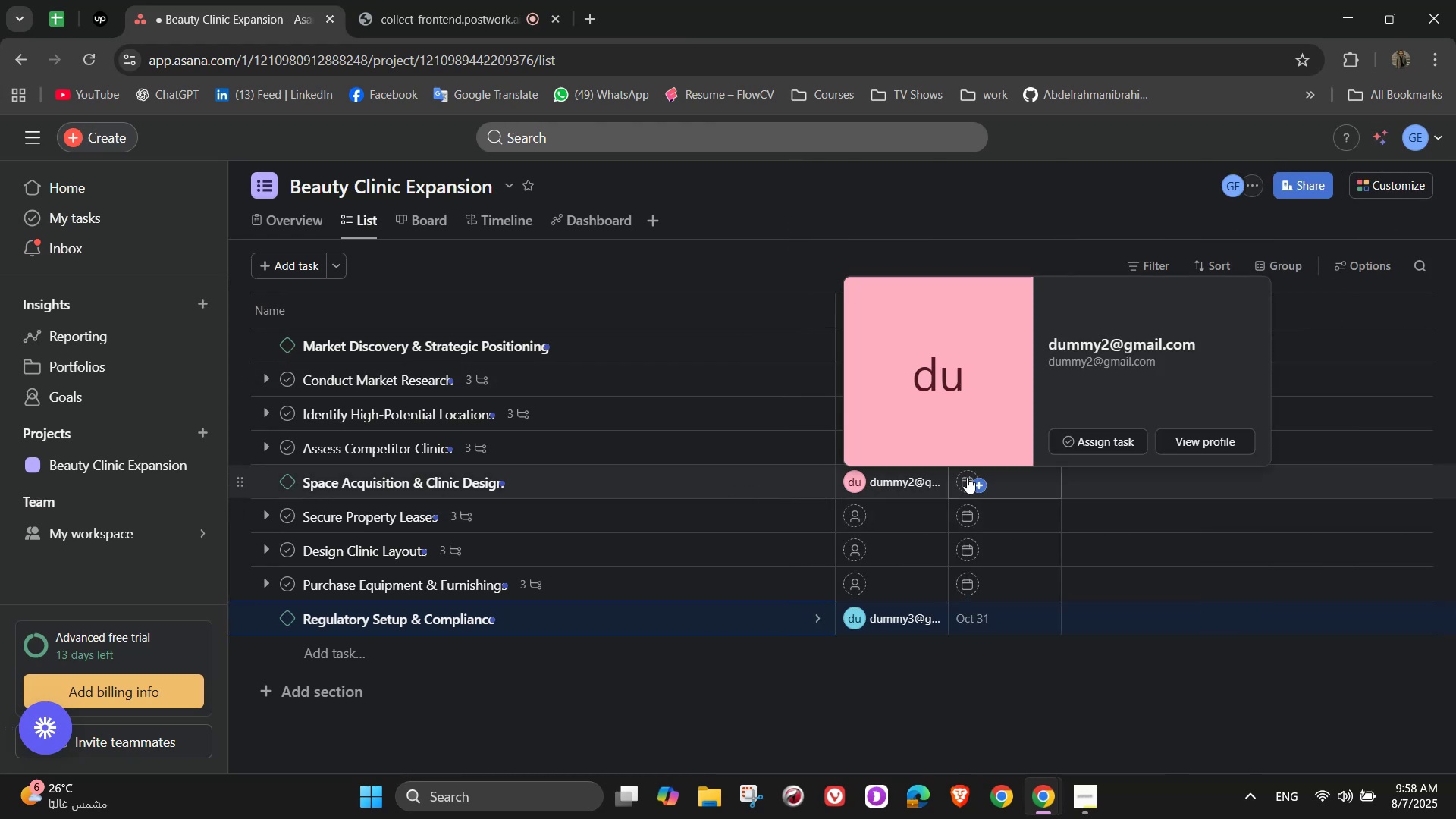 
left_click([971, 479])
 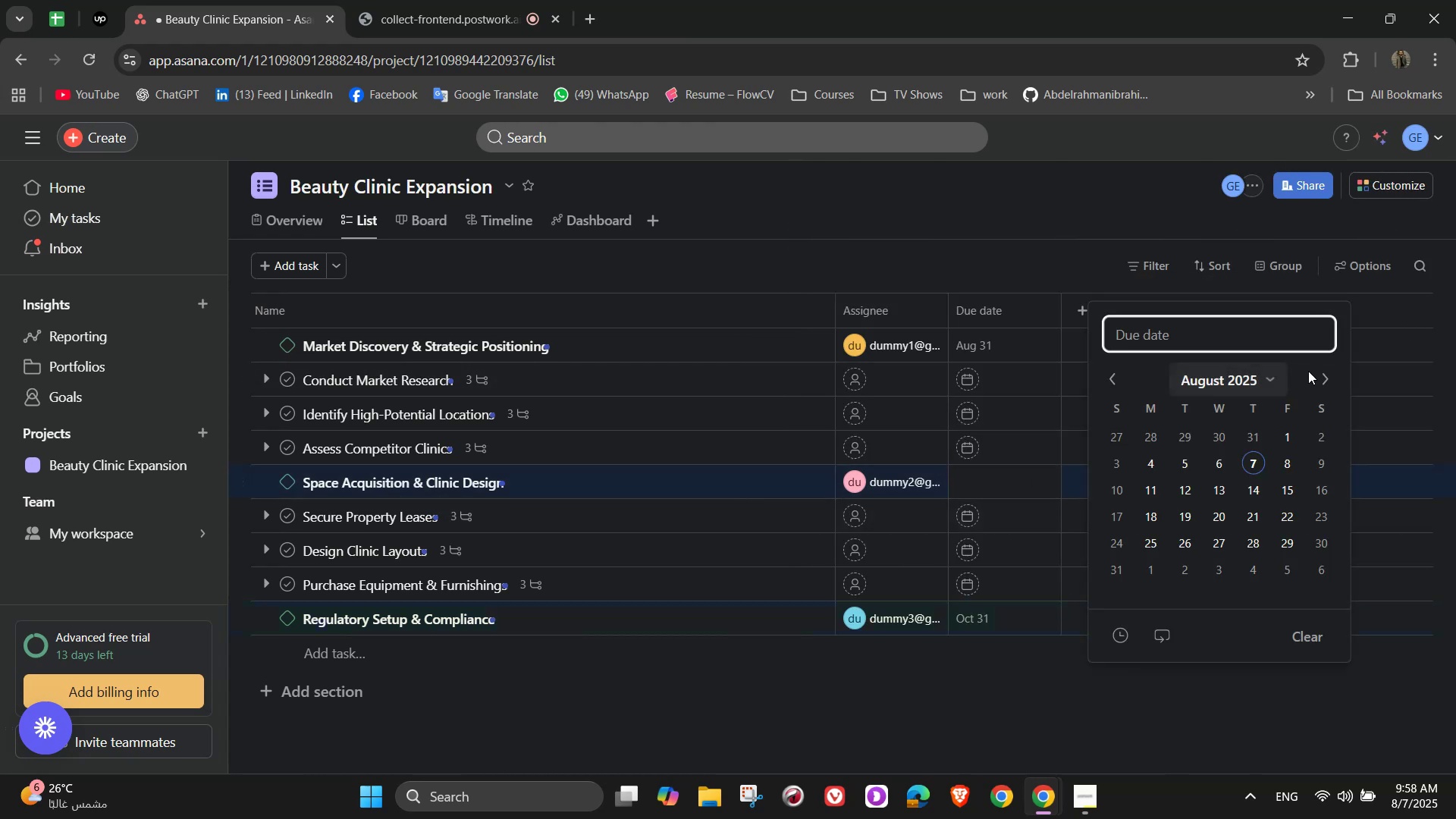 
left_click([1333, 372])
 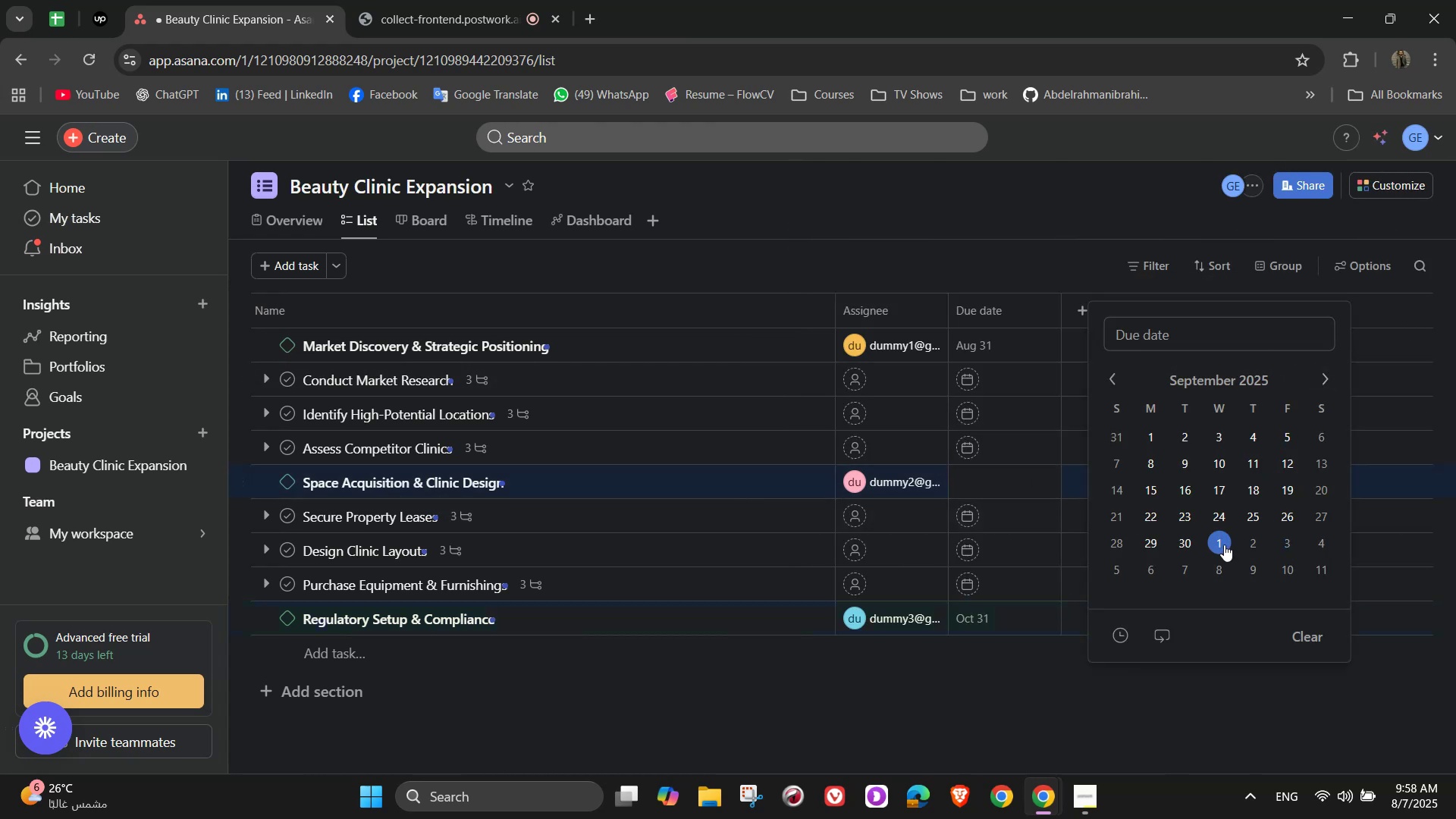 
left_click([1194, 541])
 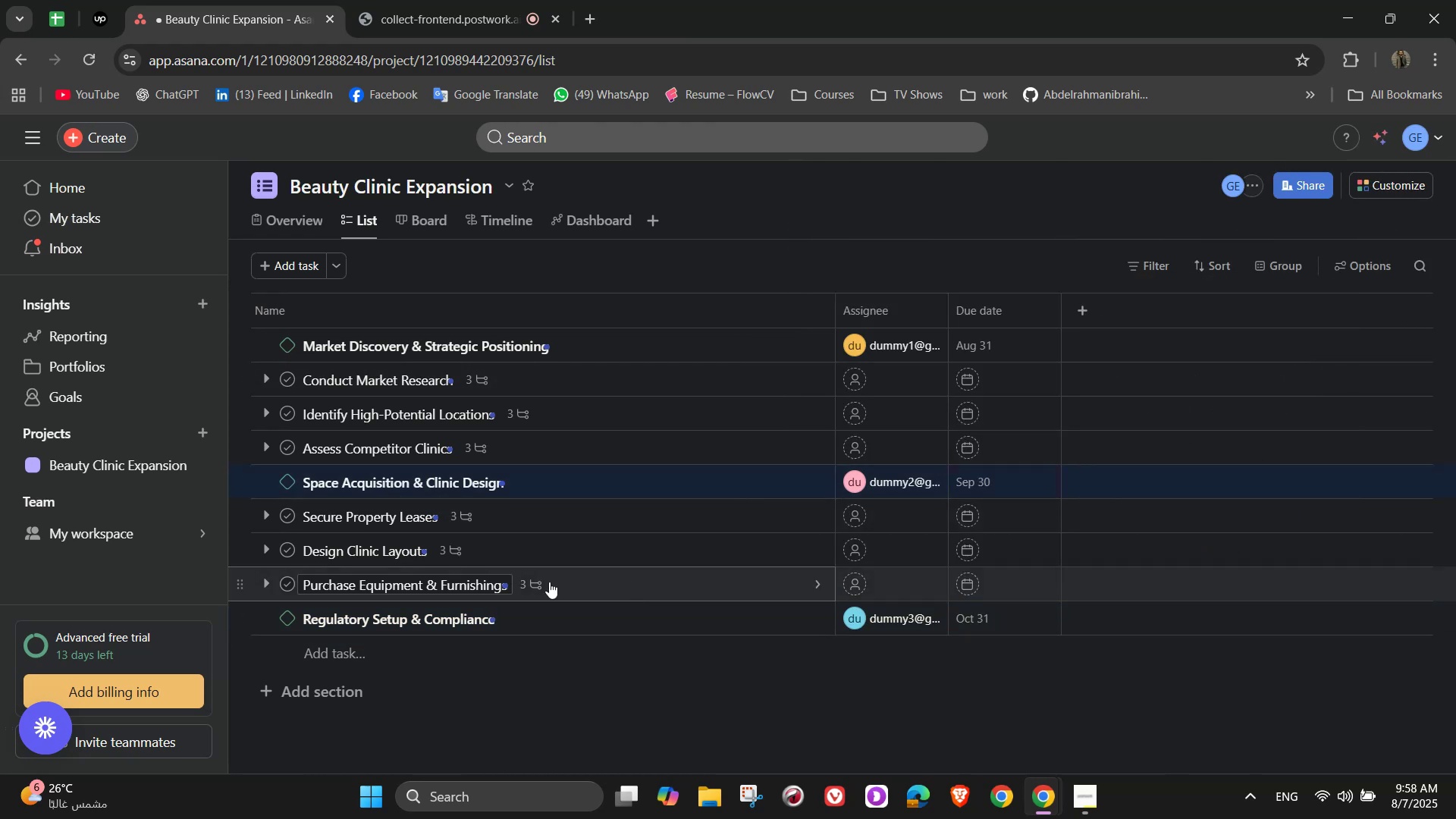 
left_click([412, 654])
 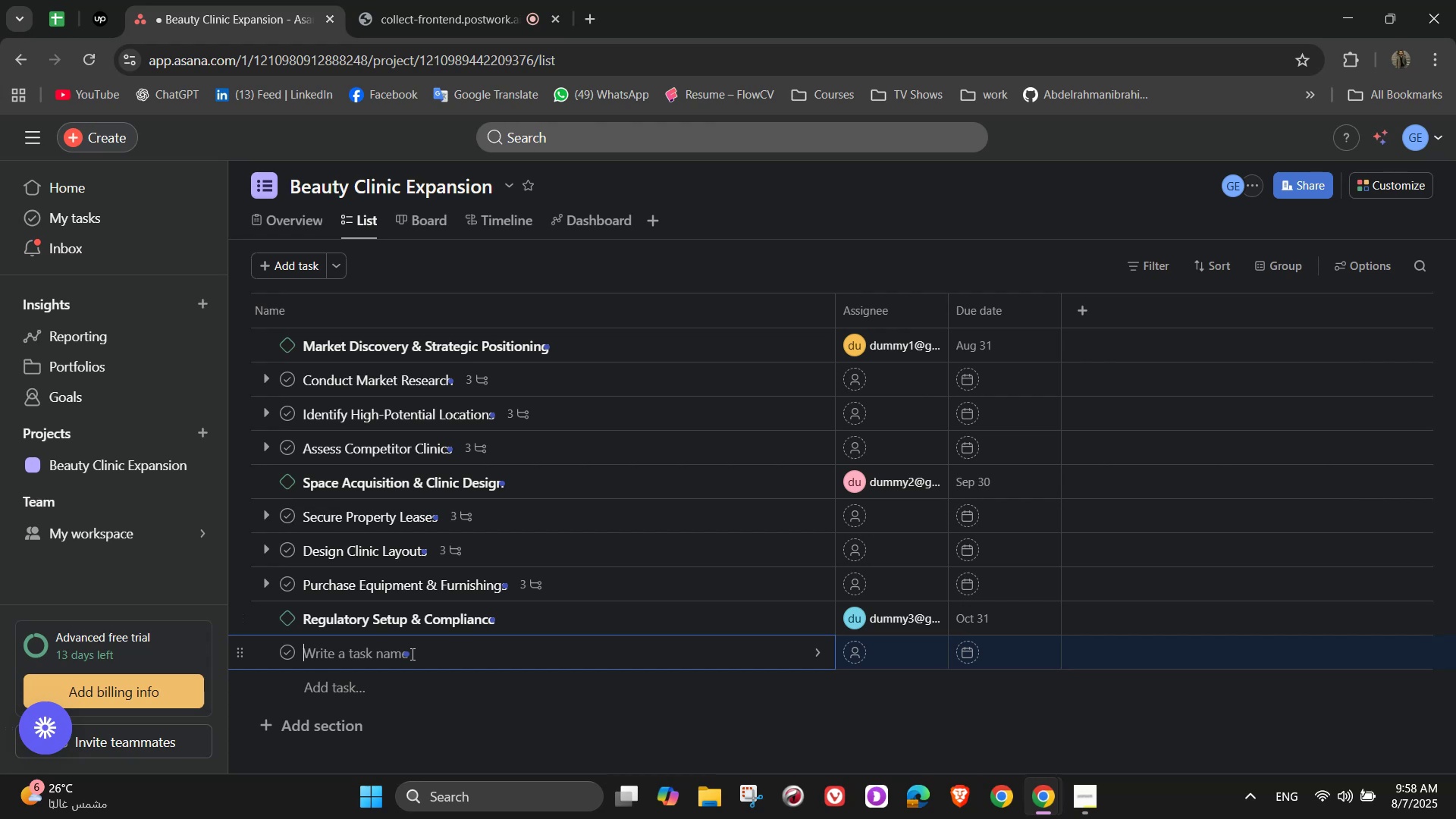 
hold_key(key=ShiftLeft, duration=1.53)
 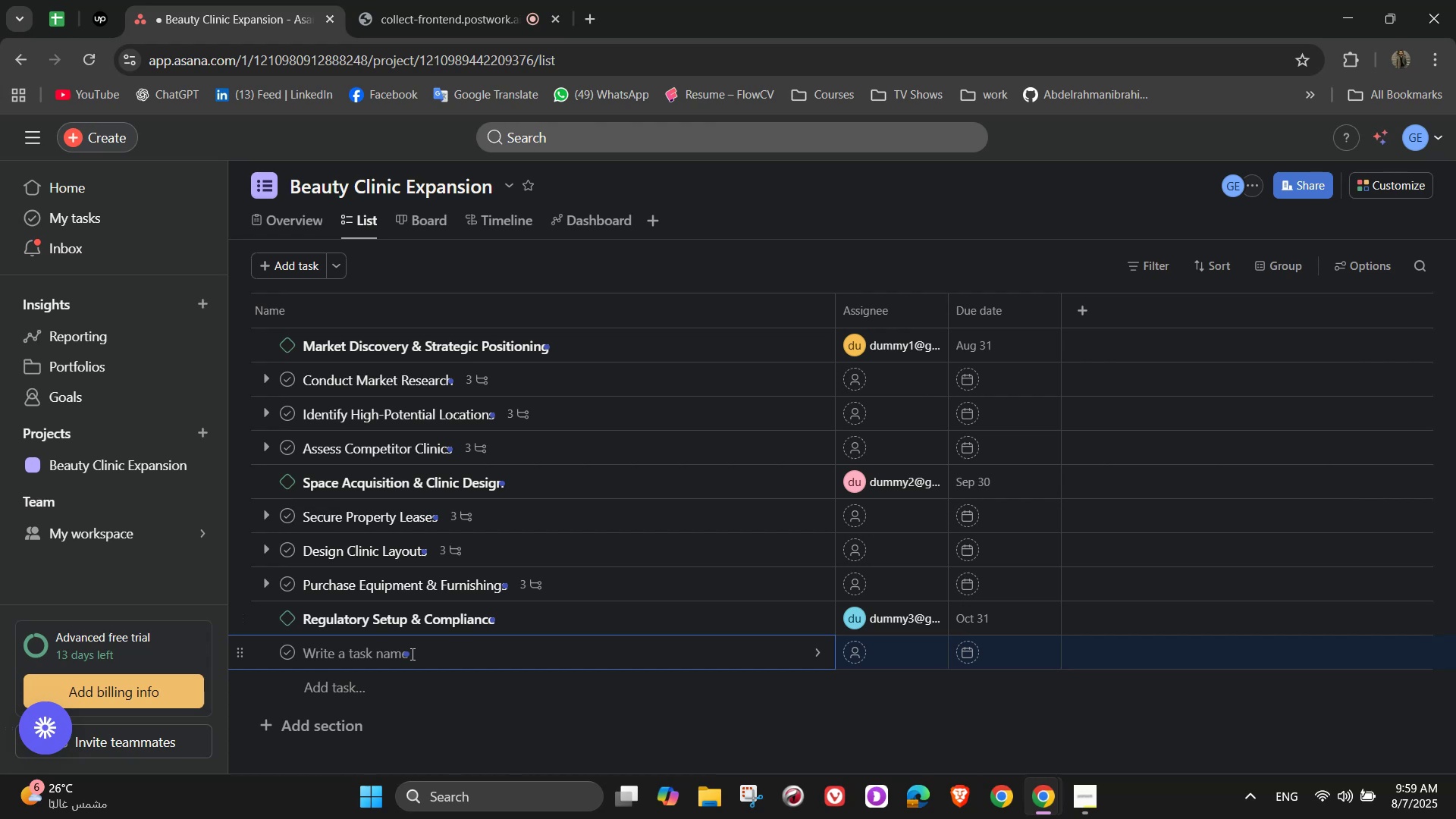 
type(Apply for Local Health Permits)
 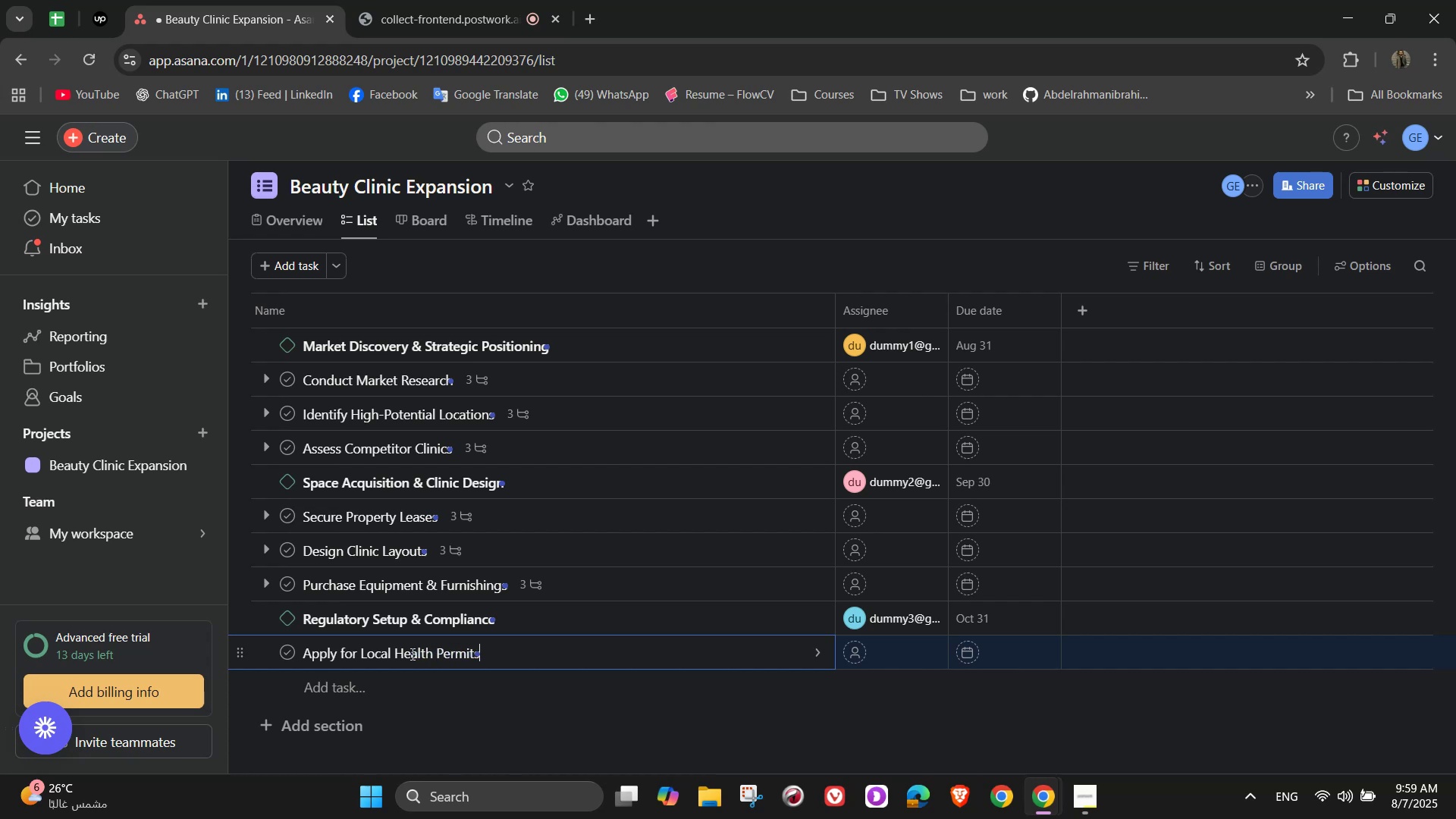 
wait(5.59)
 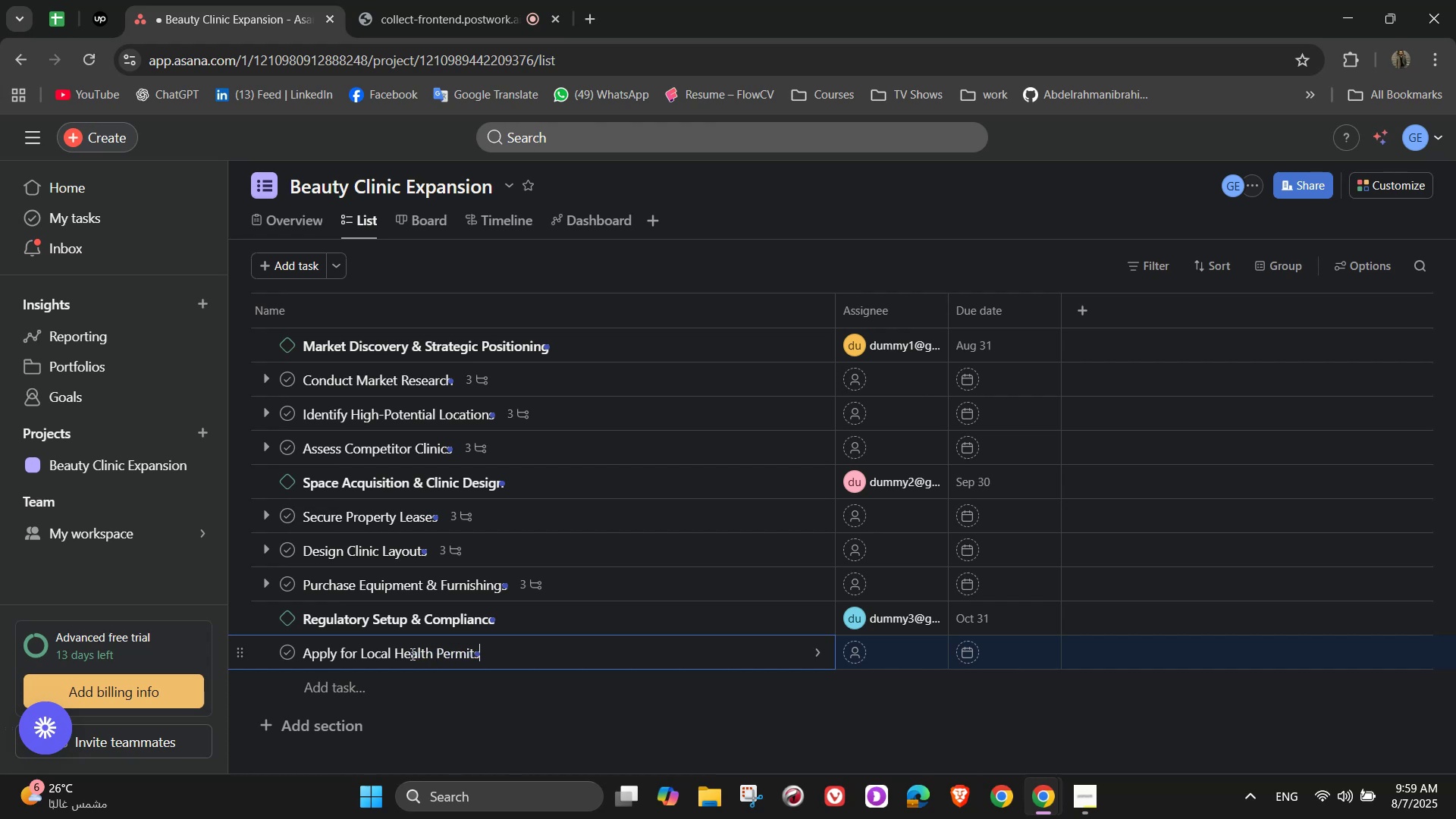 
left_click([819, 654])
 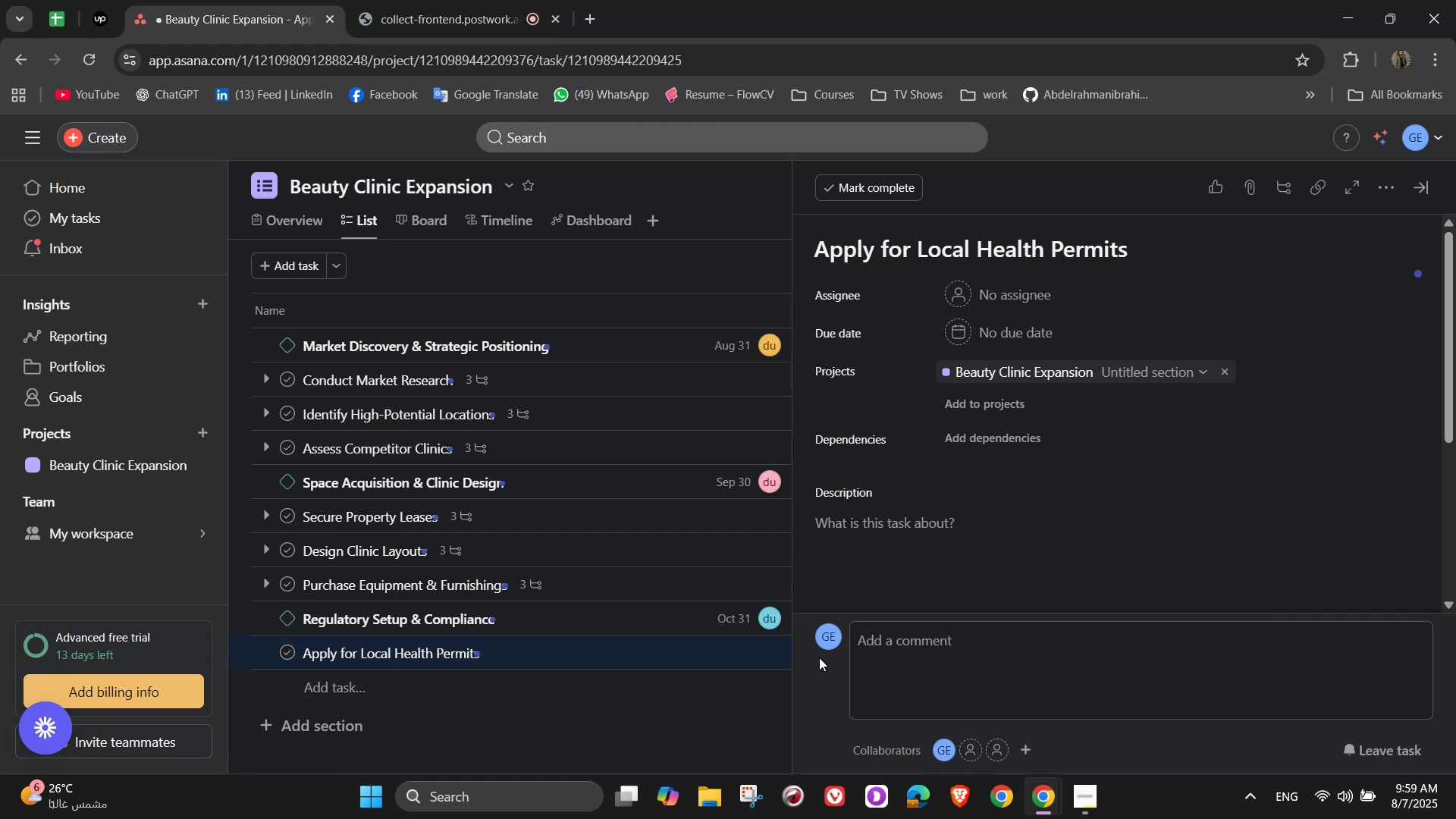 
scroll: coordinate [949, 458], scroll_direction: down, amount: 2.0
 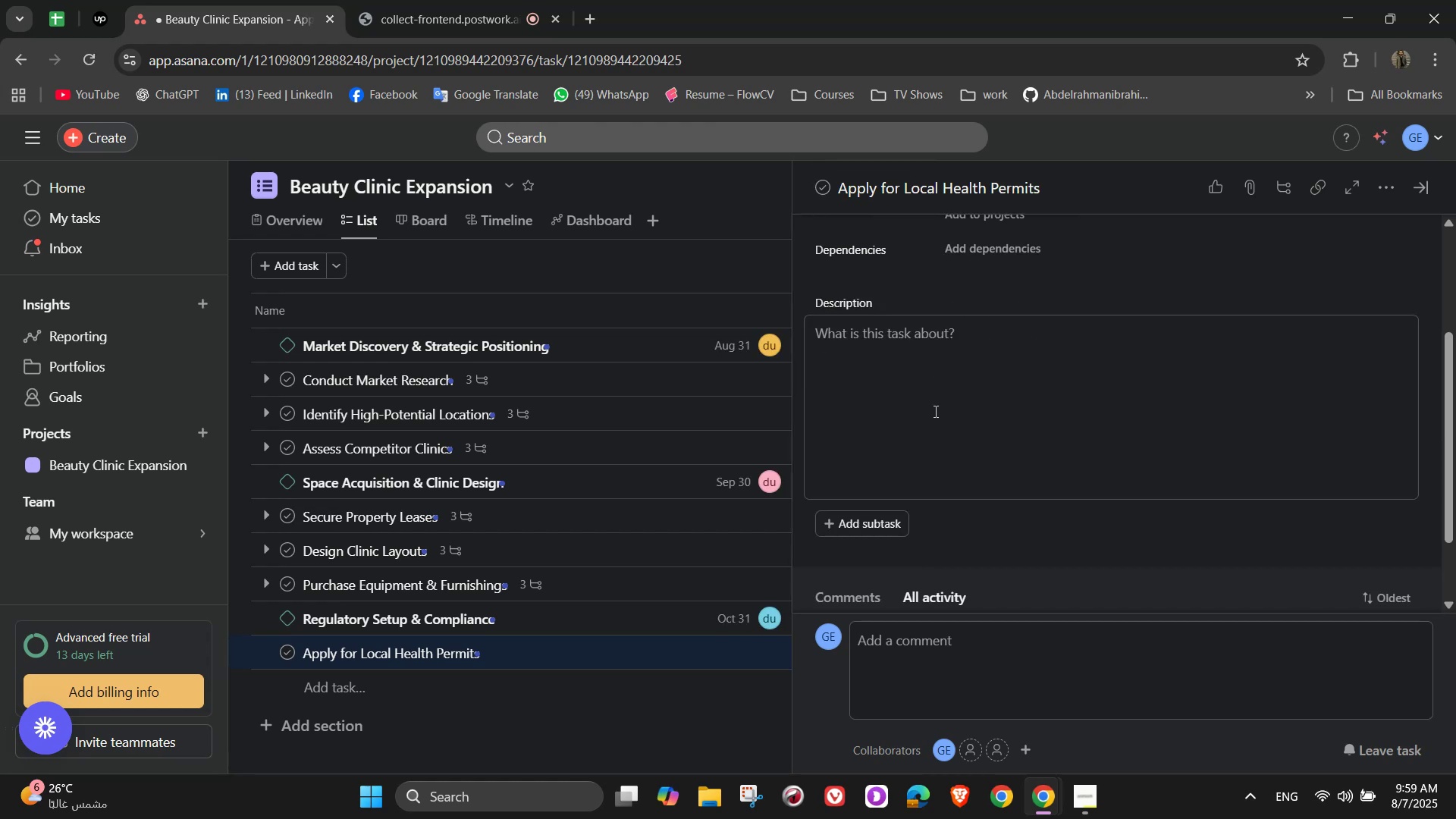 
left_click([937, 401])
 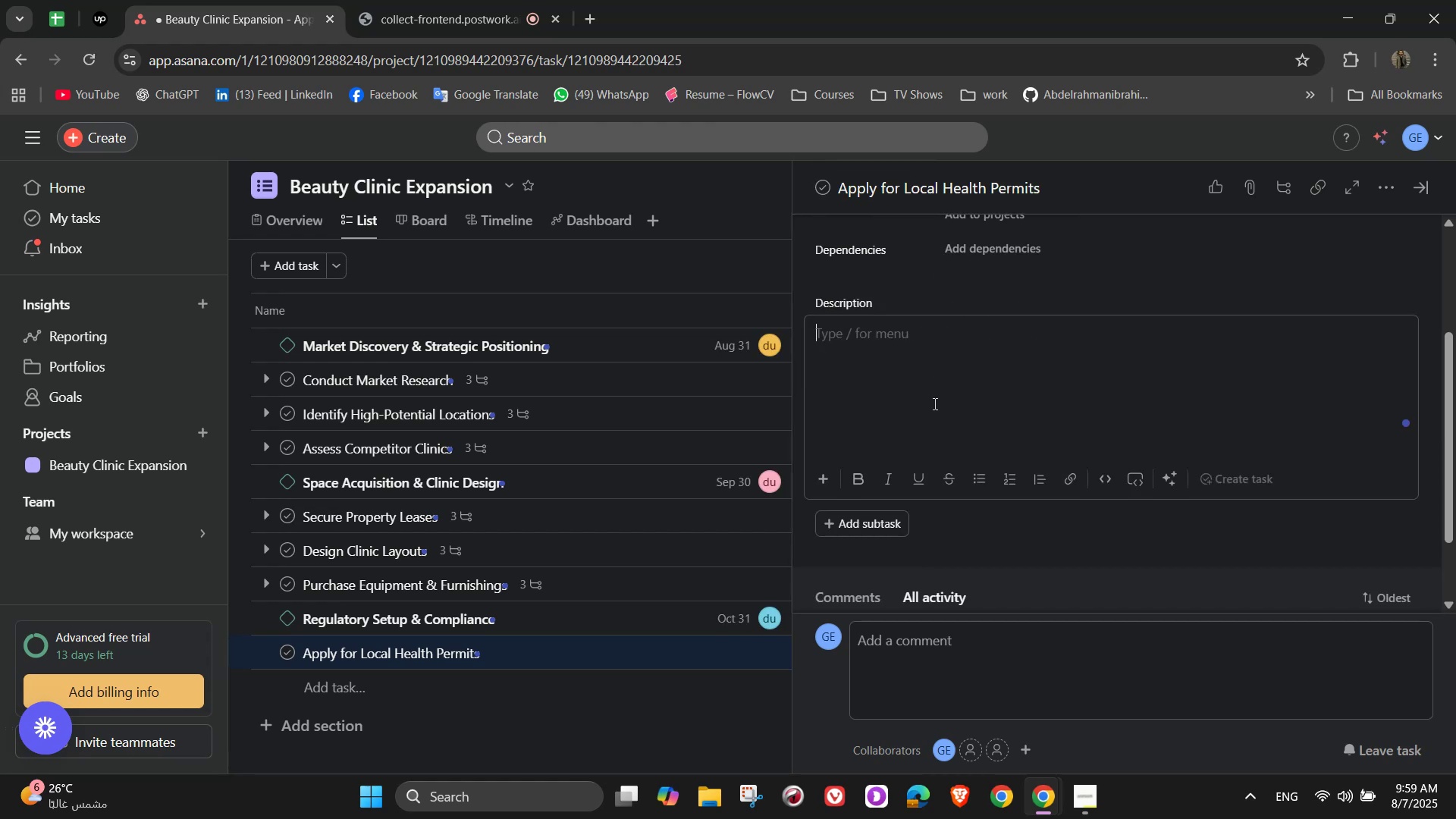 
type(Submit applications to obtain proper hygiene and treatment licenses for each clinic)
 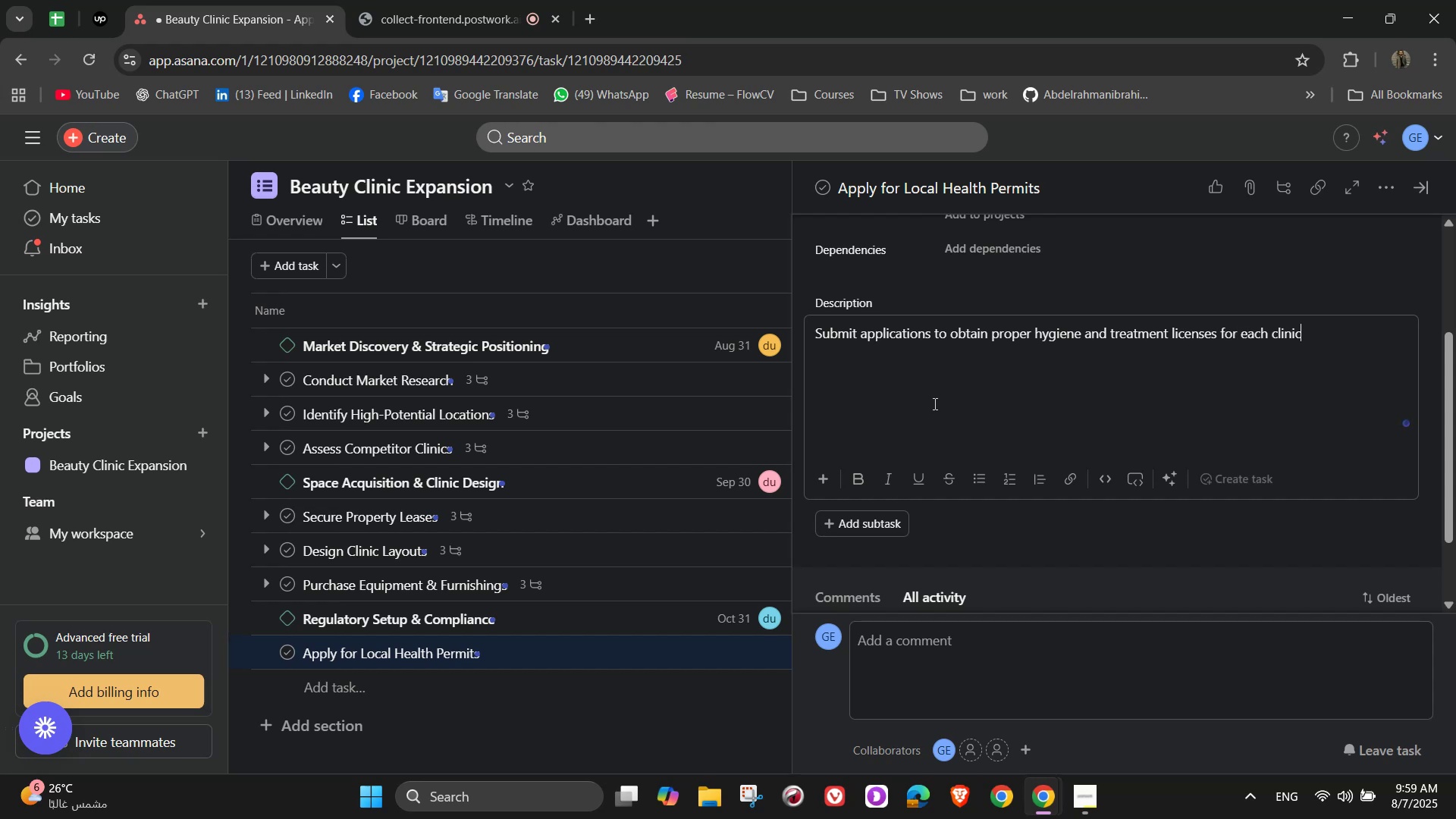 
scroll: coordinate [934, 403], scroll_direction: down, amount: 3.0
 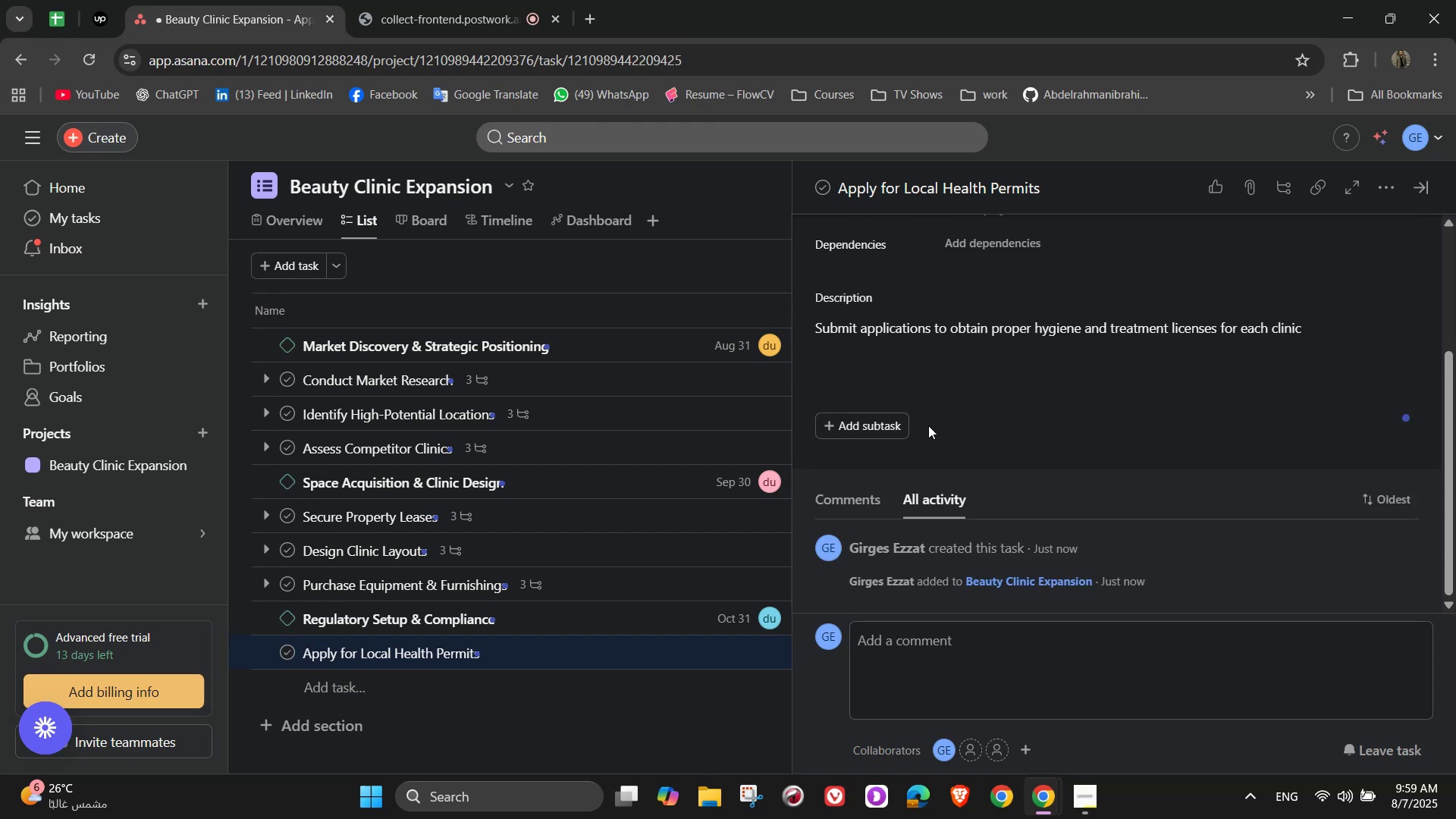 
double_click([908, 424])
 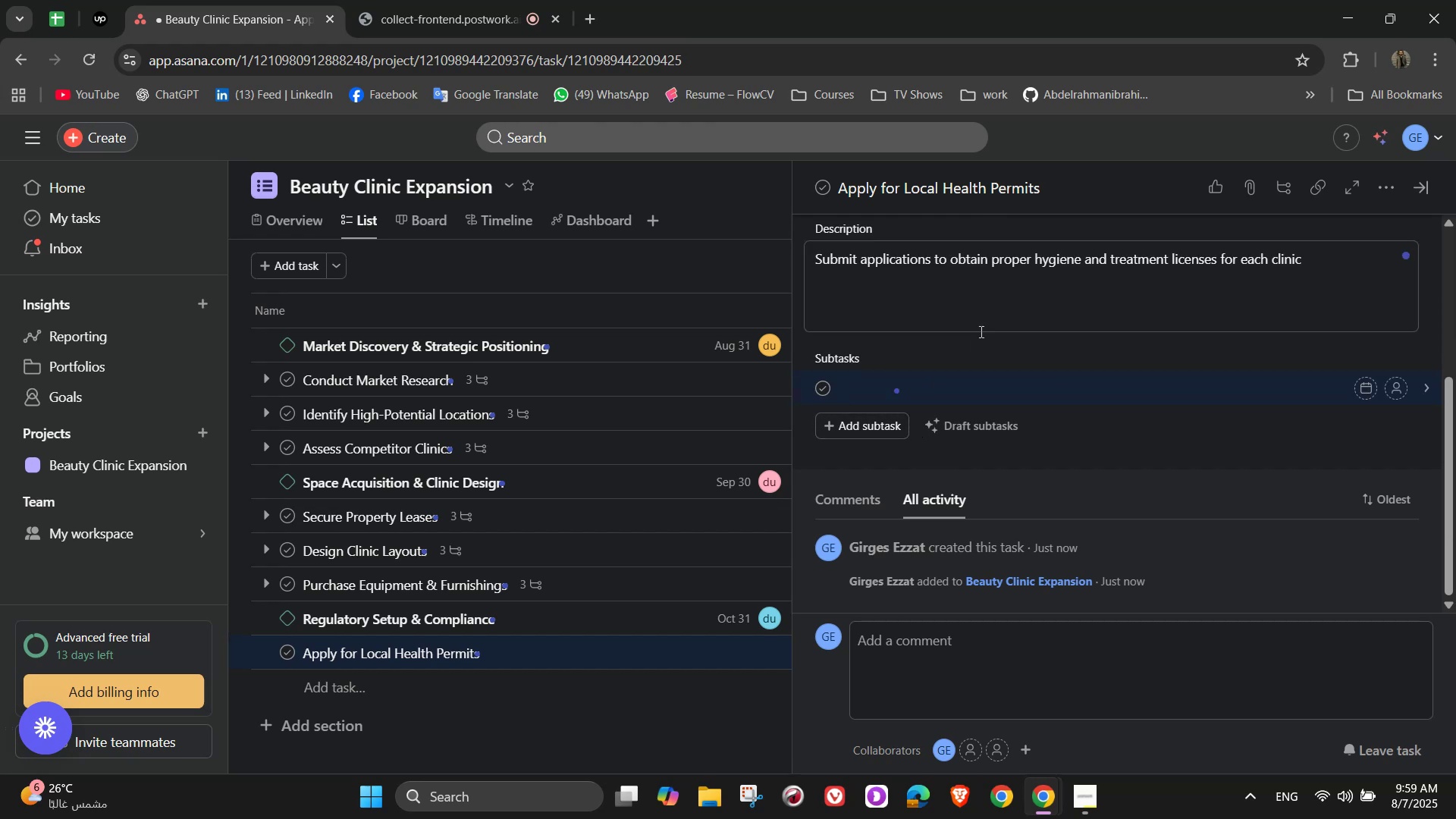 
type(Prepare documentation of saff )
key(Backspace)
key(Backspace)
key(Backspace)
key(Backspace)
type(taff certifications)
 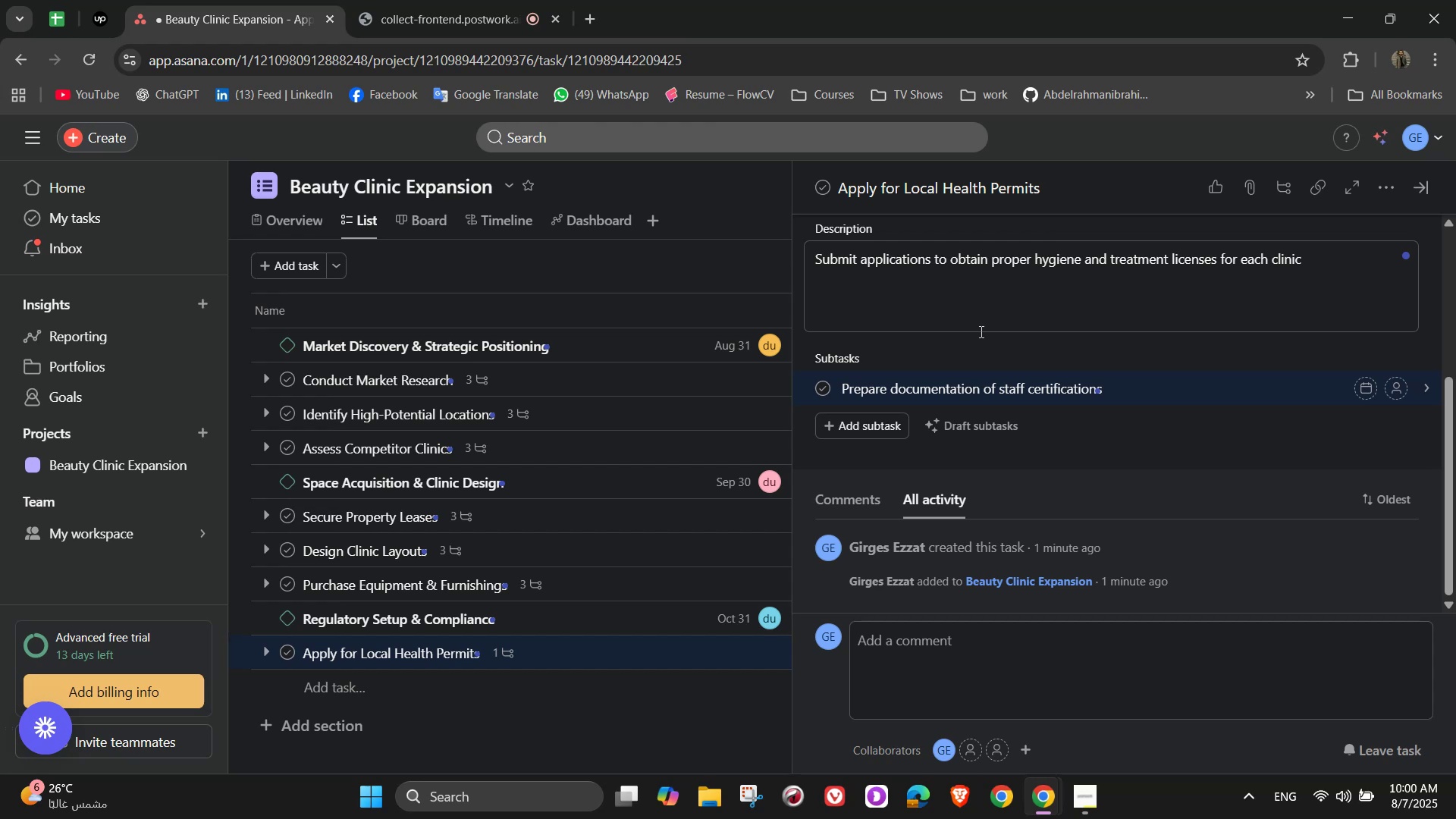 
key(NumpadEnter)
 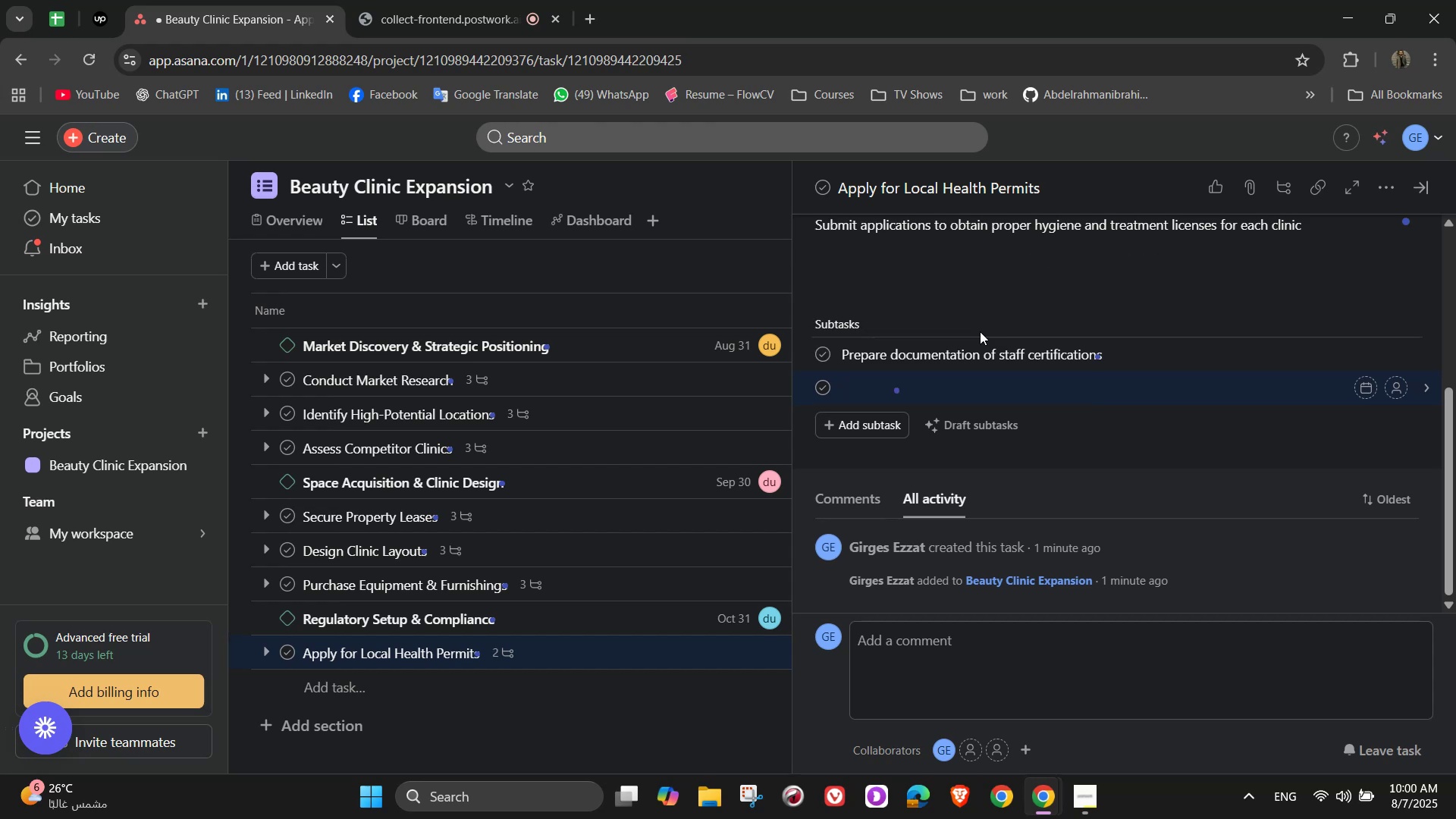 
type(Schedule inspections with )
 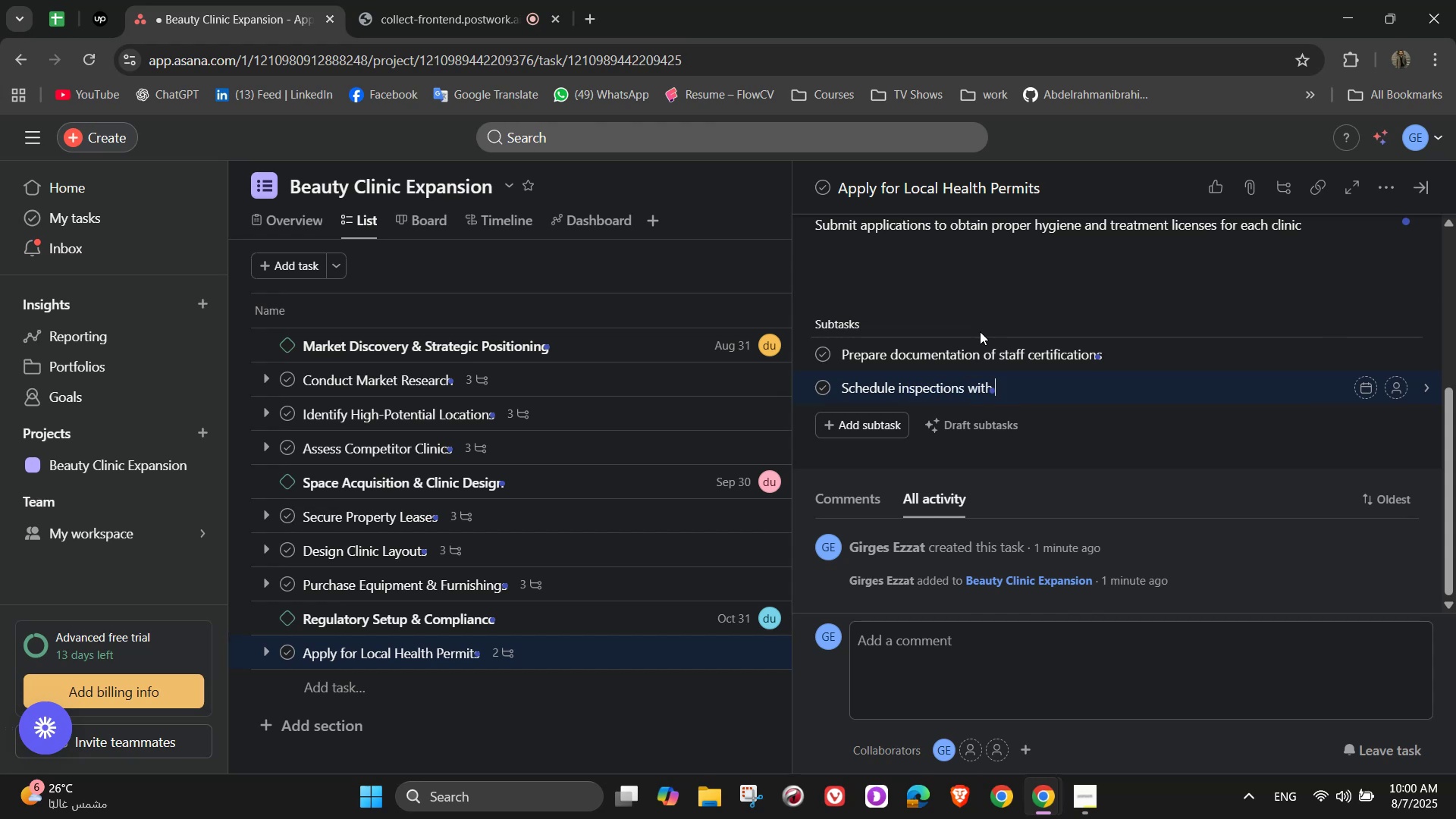 
type(health departments)
 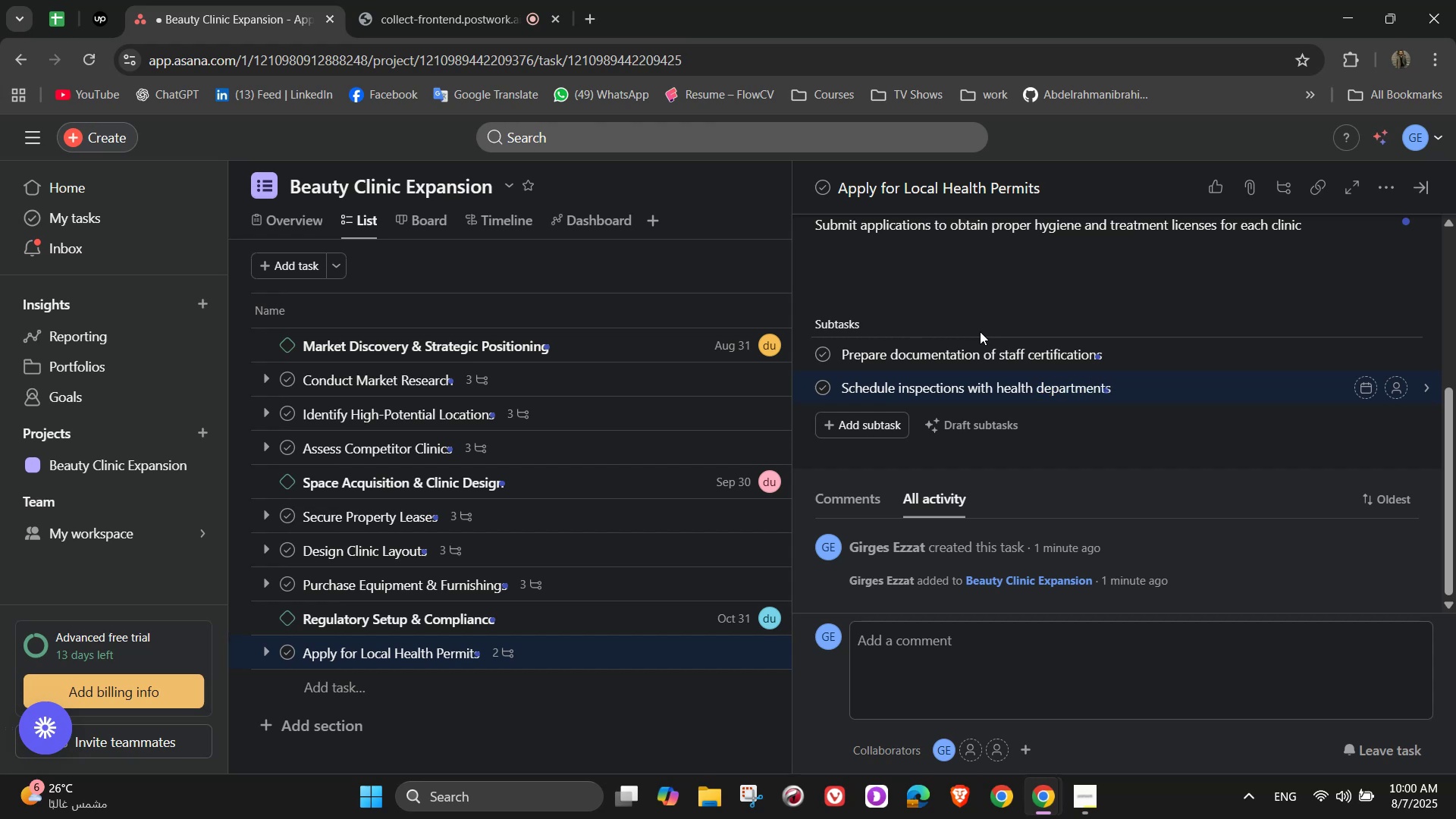 
key(Enter)
 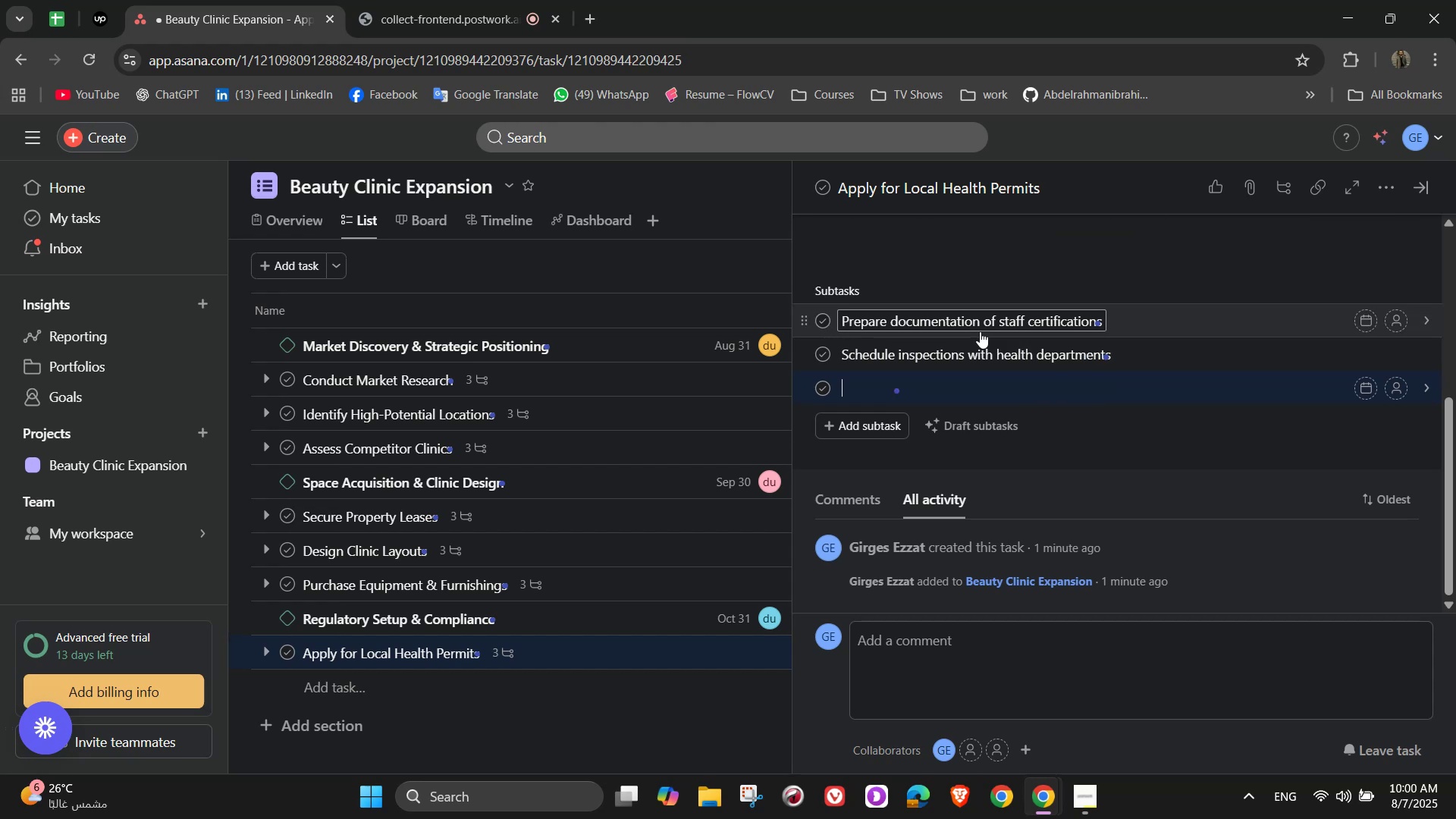 
type(Re)
key(Backspace)
type(eceive and display permits visibly)
 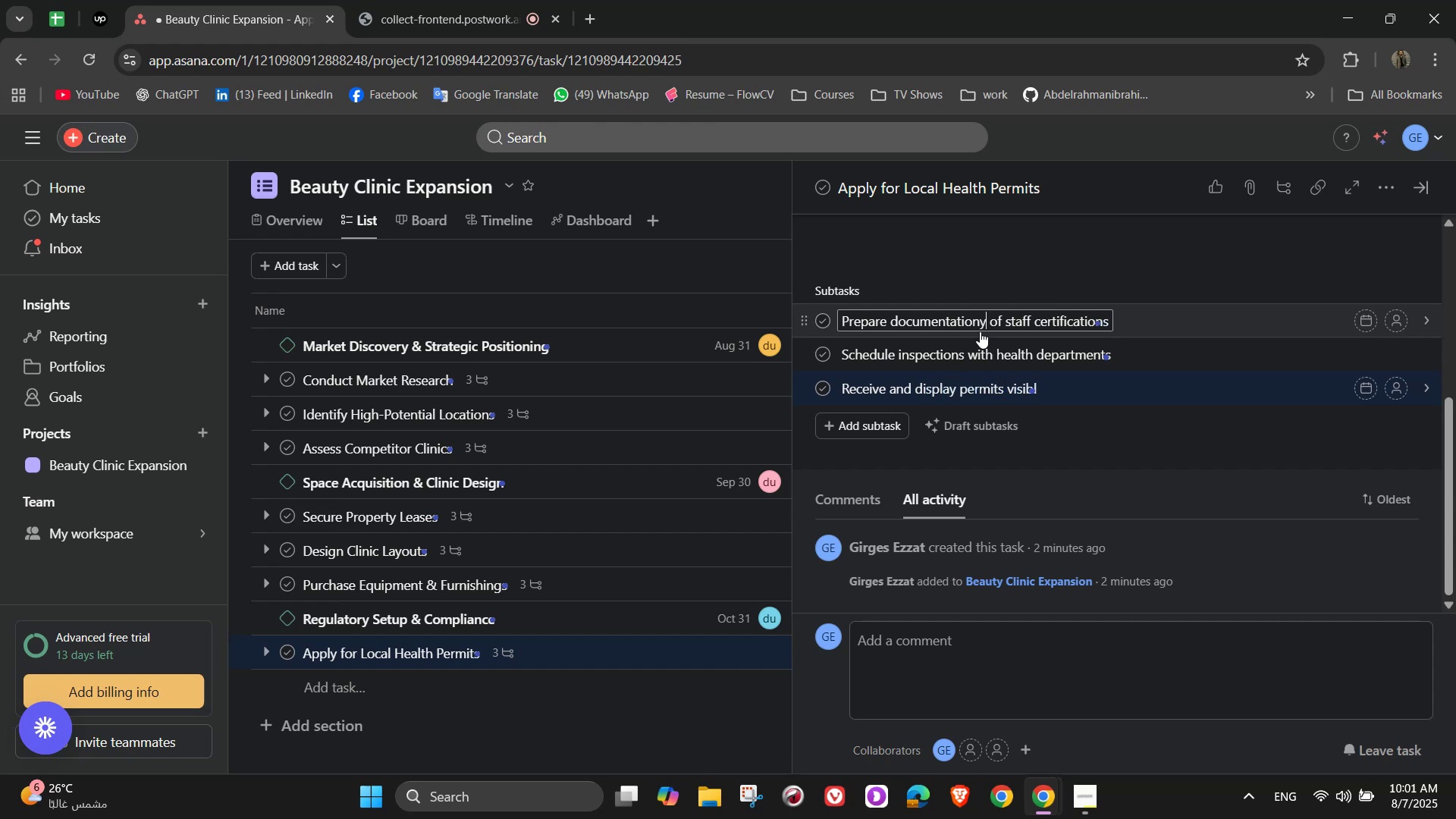 
left_click([980, 331])
 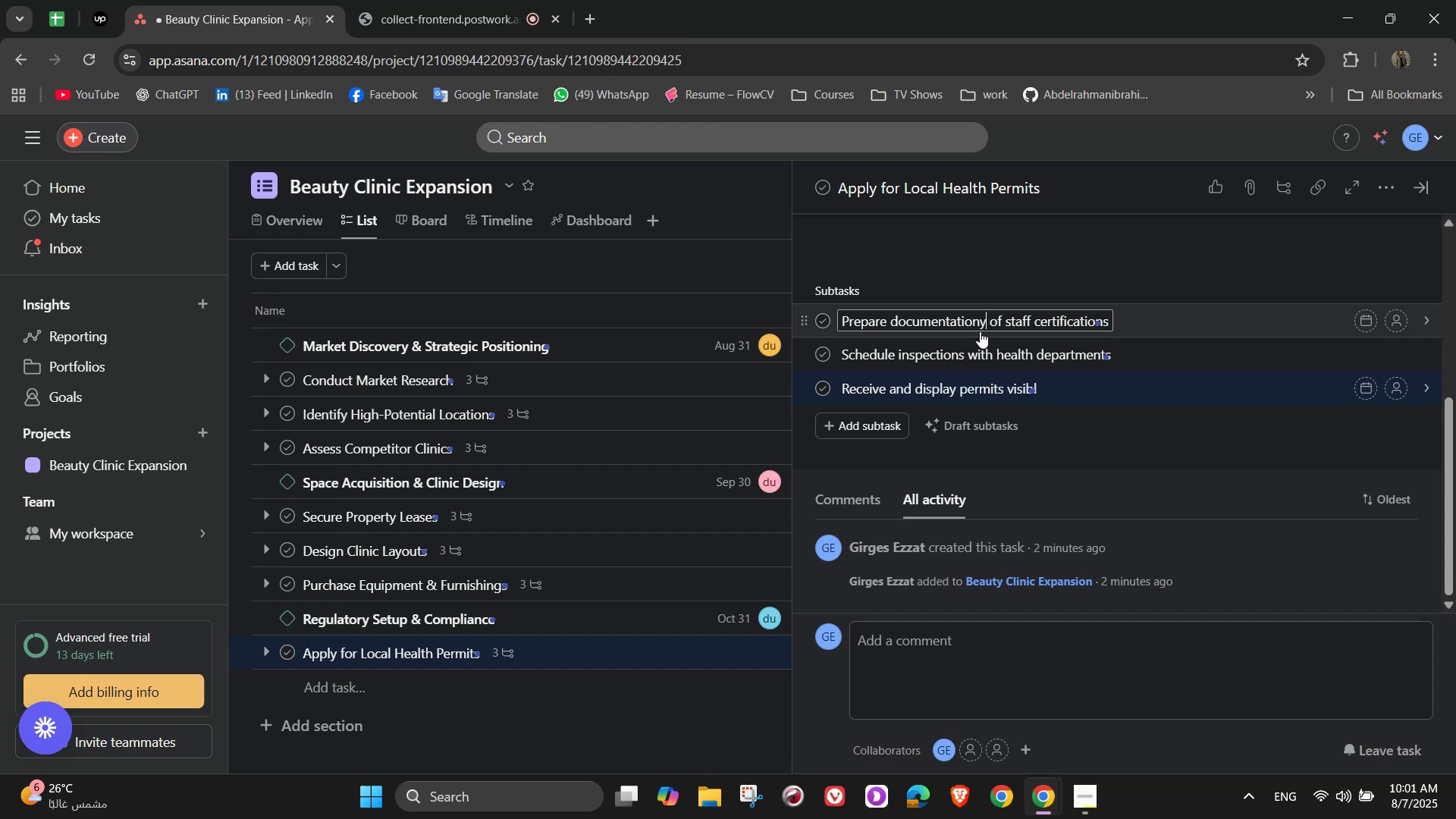 
key(Space)
 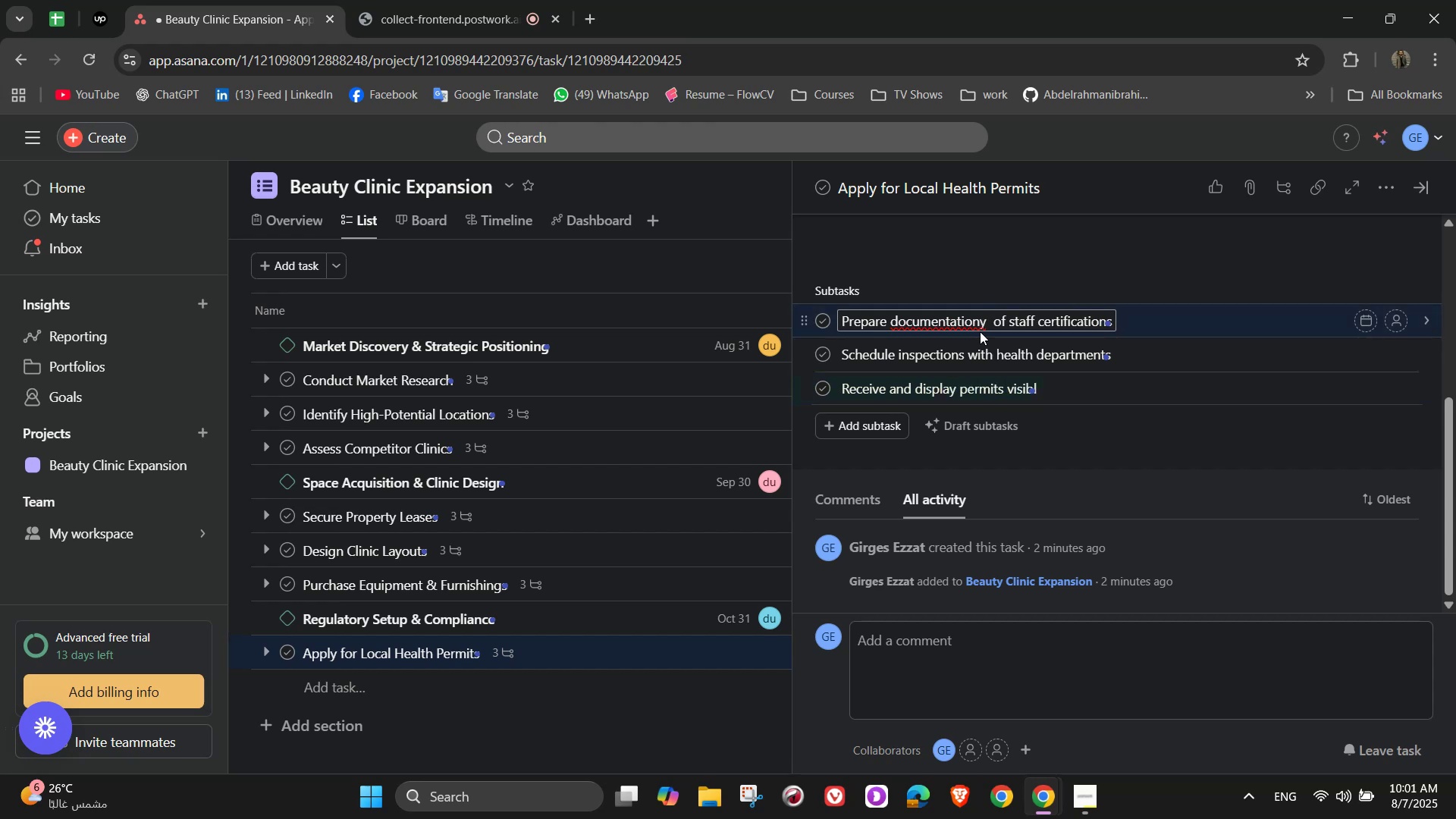 
key(Control+Z)
 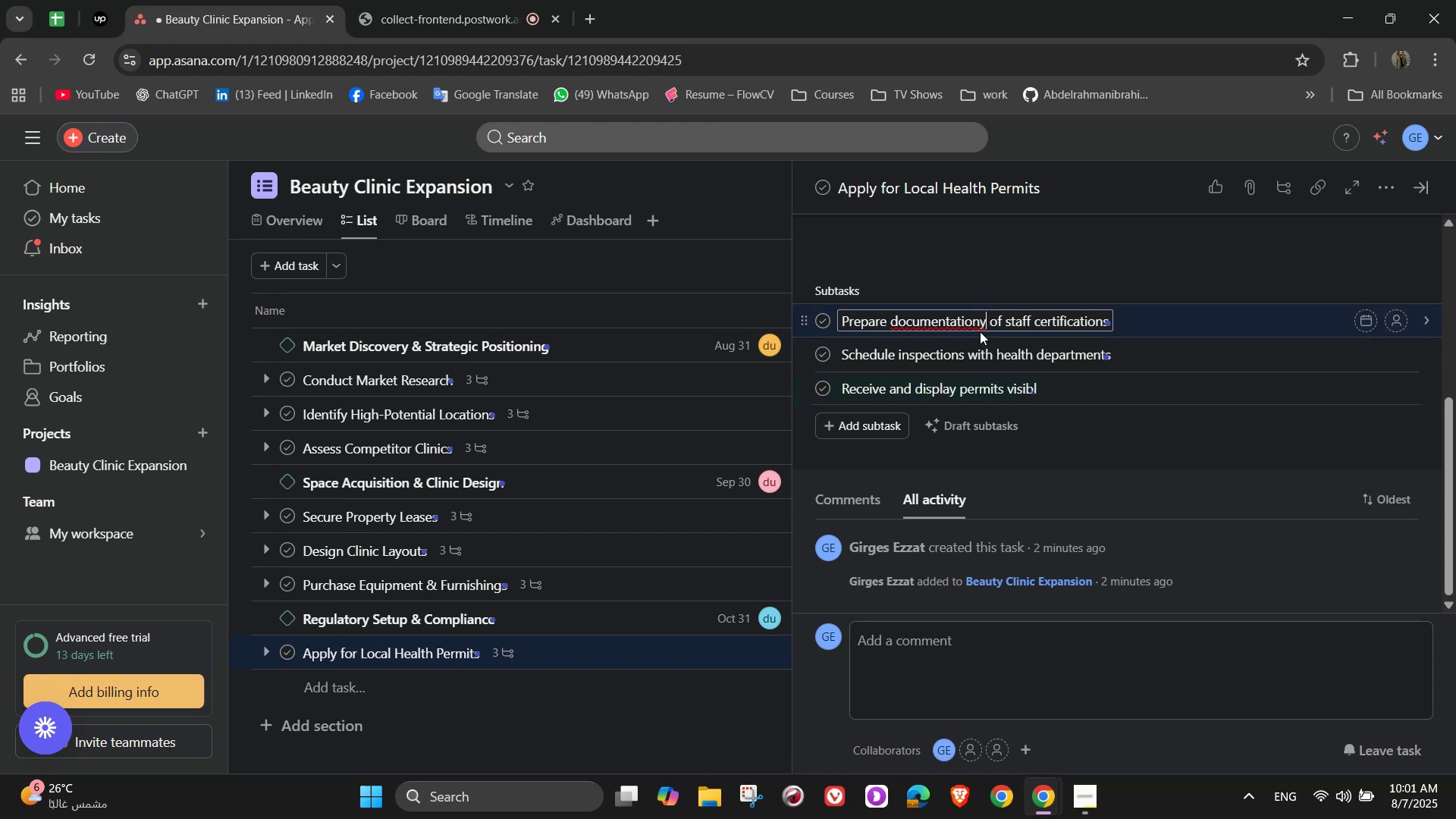 
key(Control+Z)
 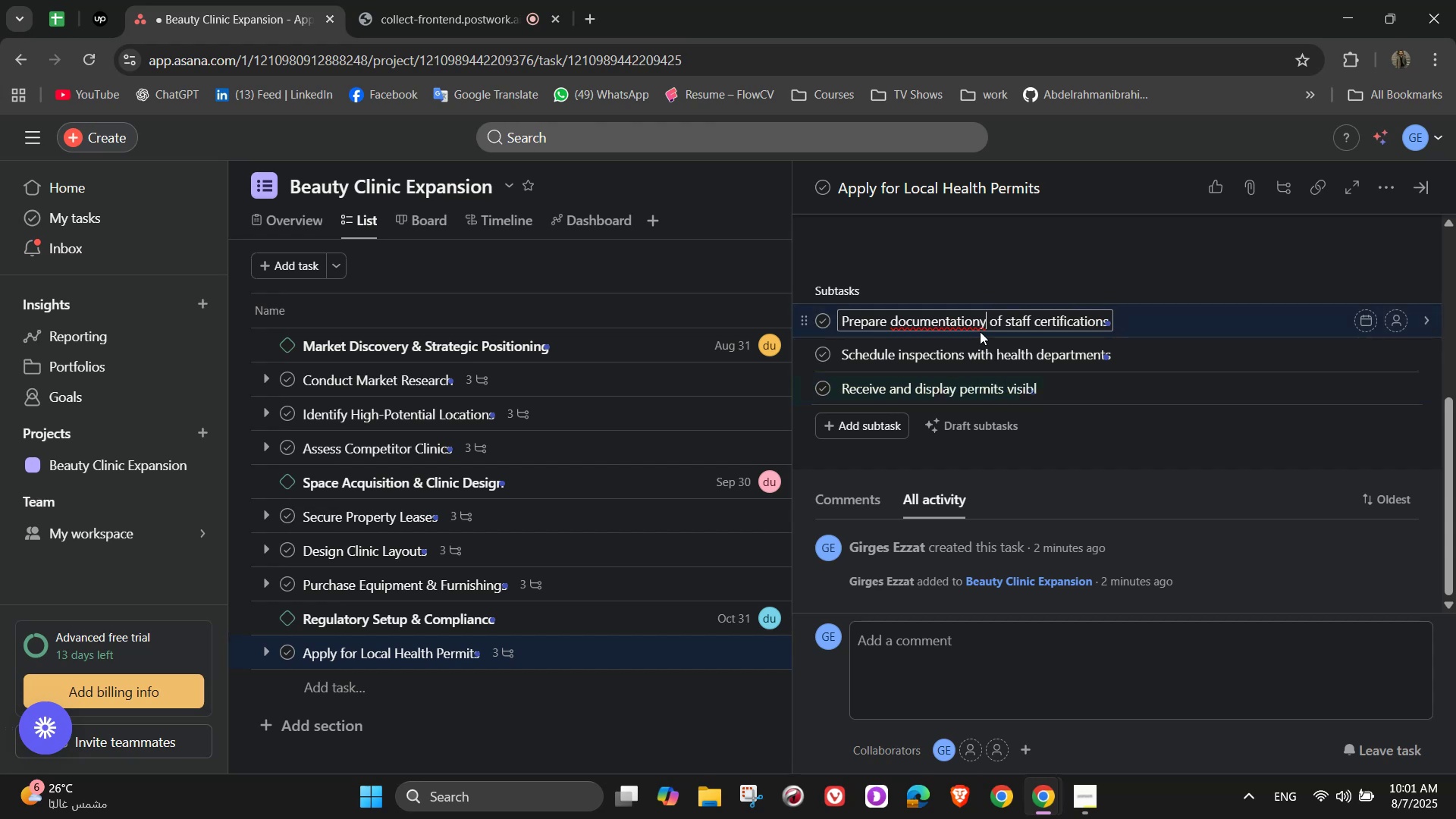 
key(Control+Z)
 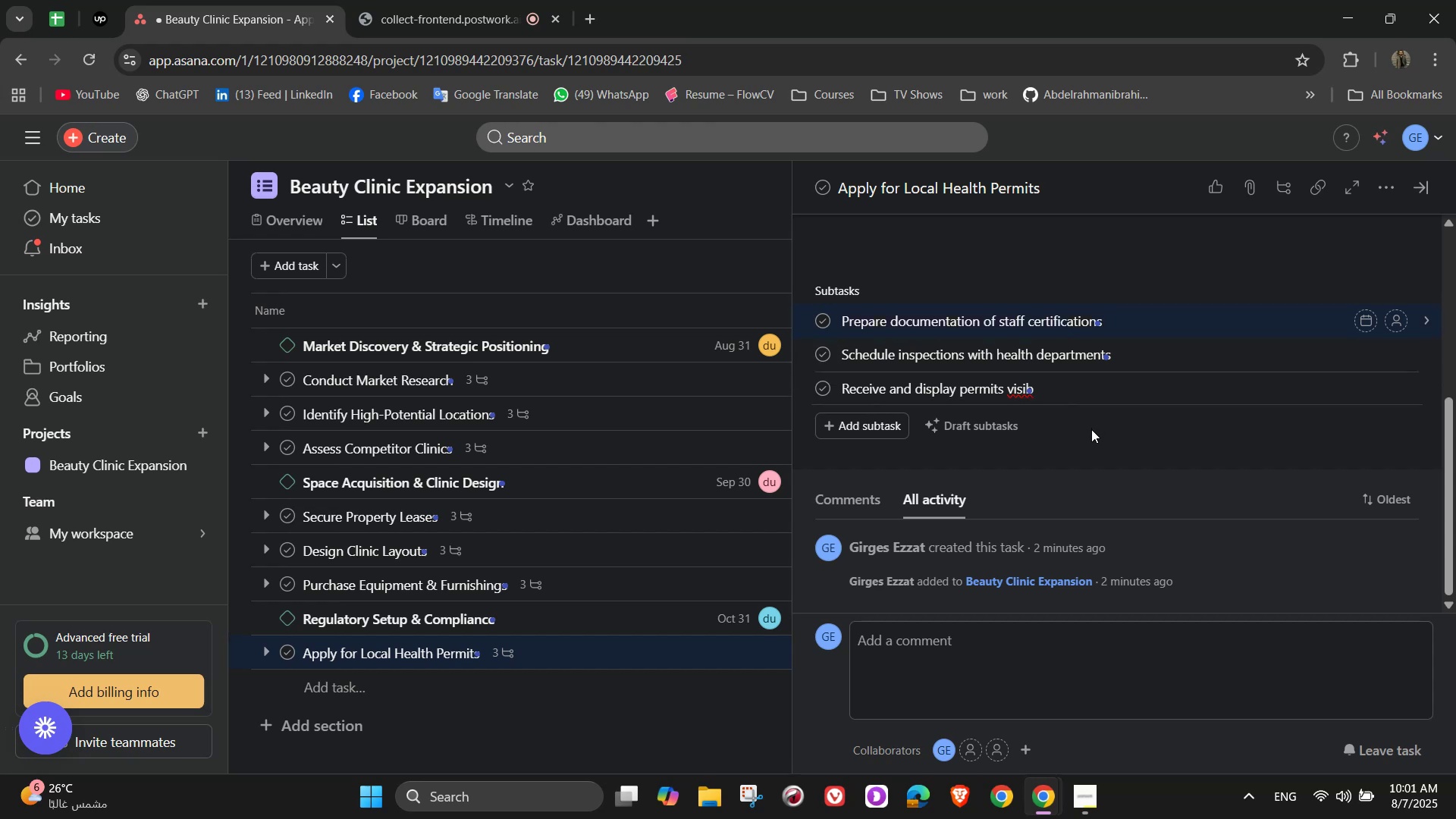 
type(ly on )
key(Backspace)
type(-site)
 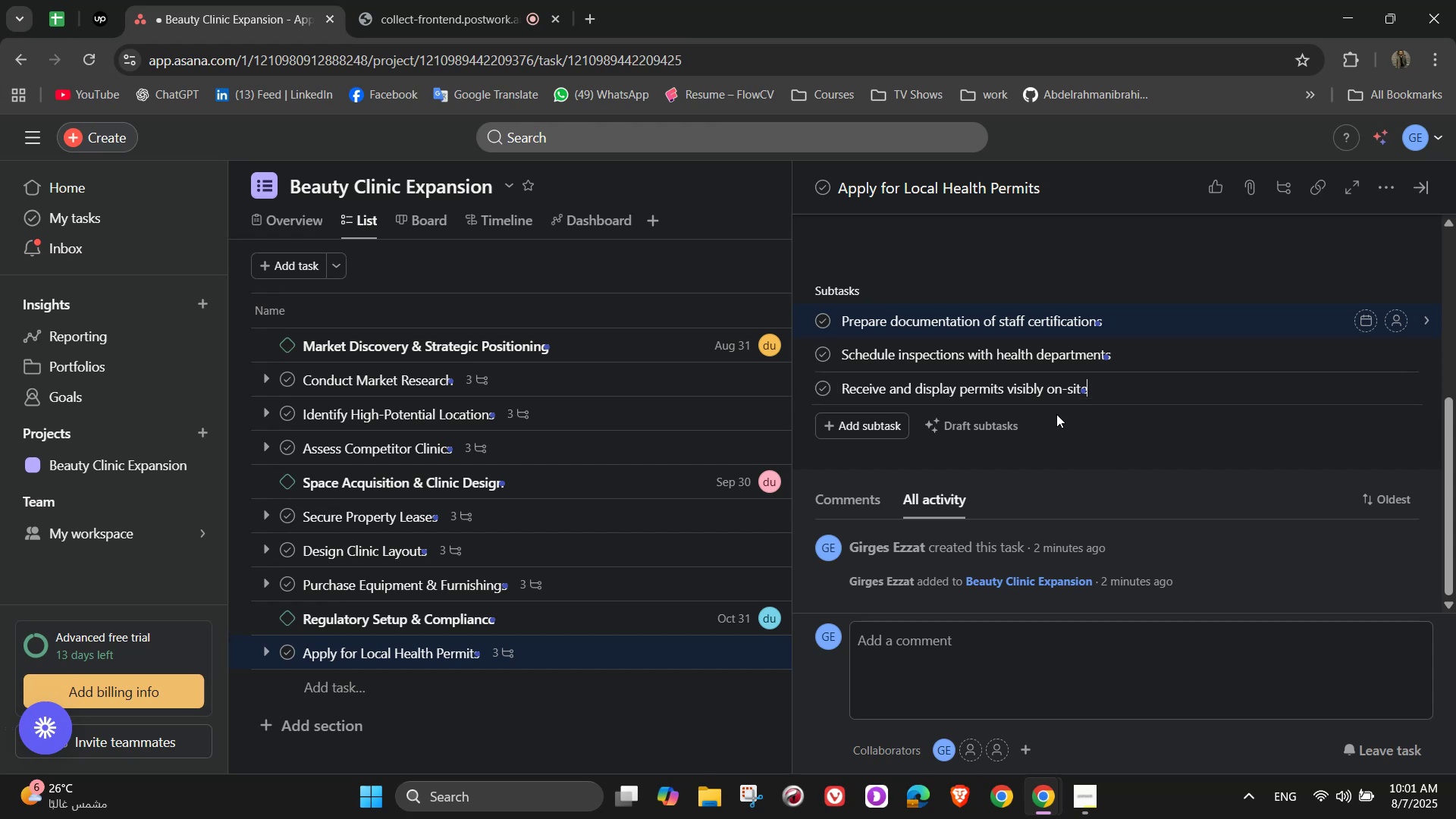 
scroll: coordinate [1187, 444], scroll_direction: up, amount: 8.0
 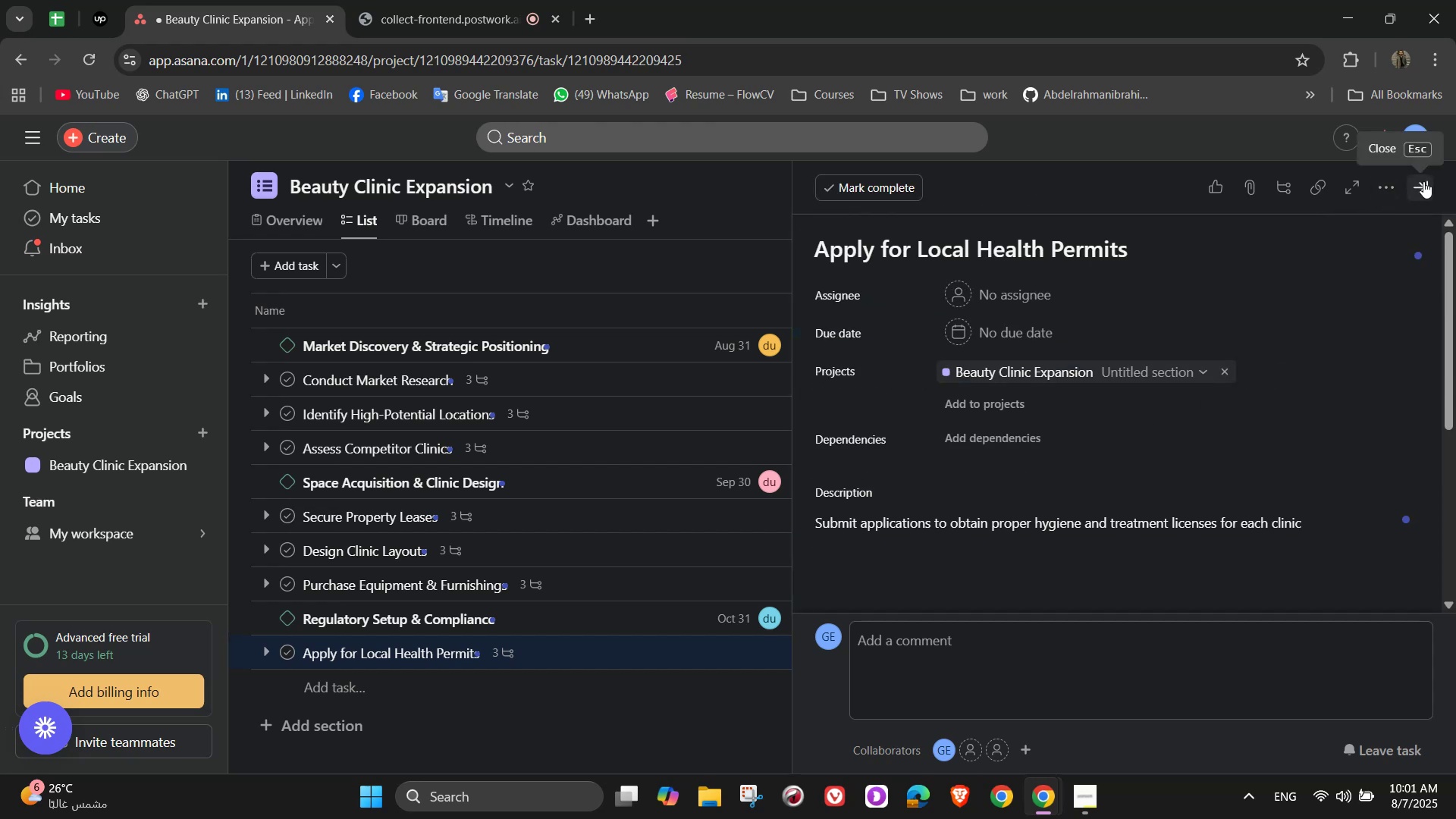 
left_click([1423, 181])
 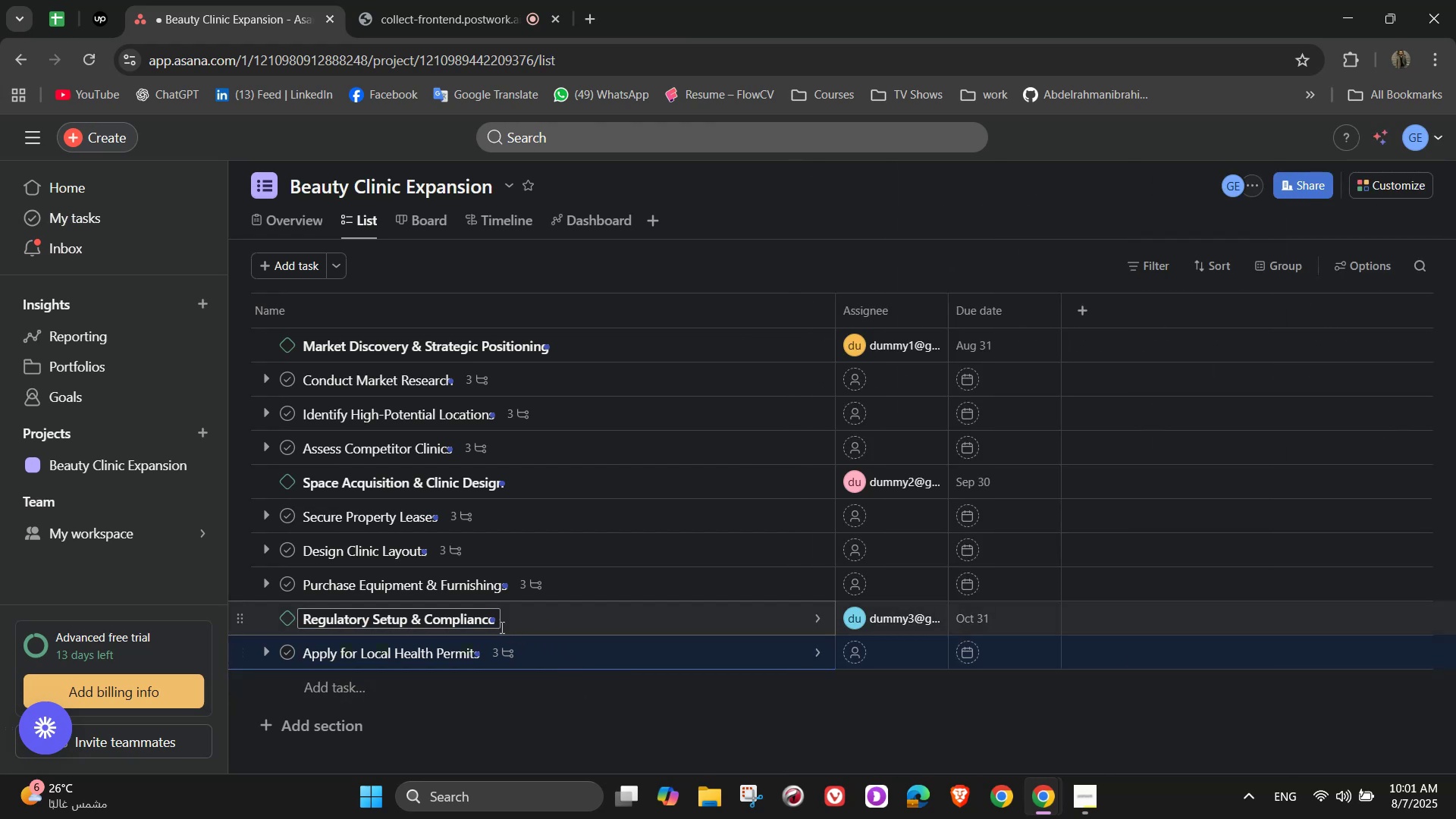 
left_click([659, 623])
 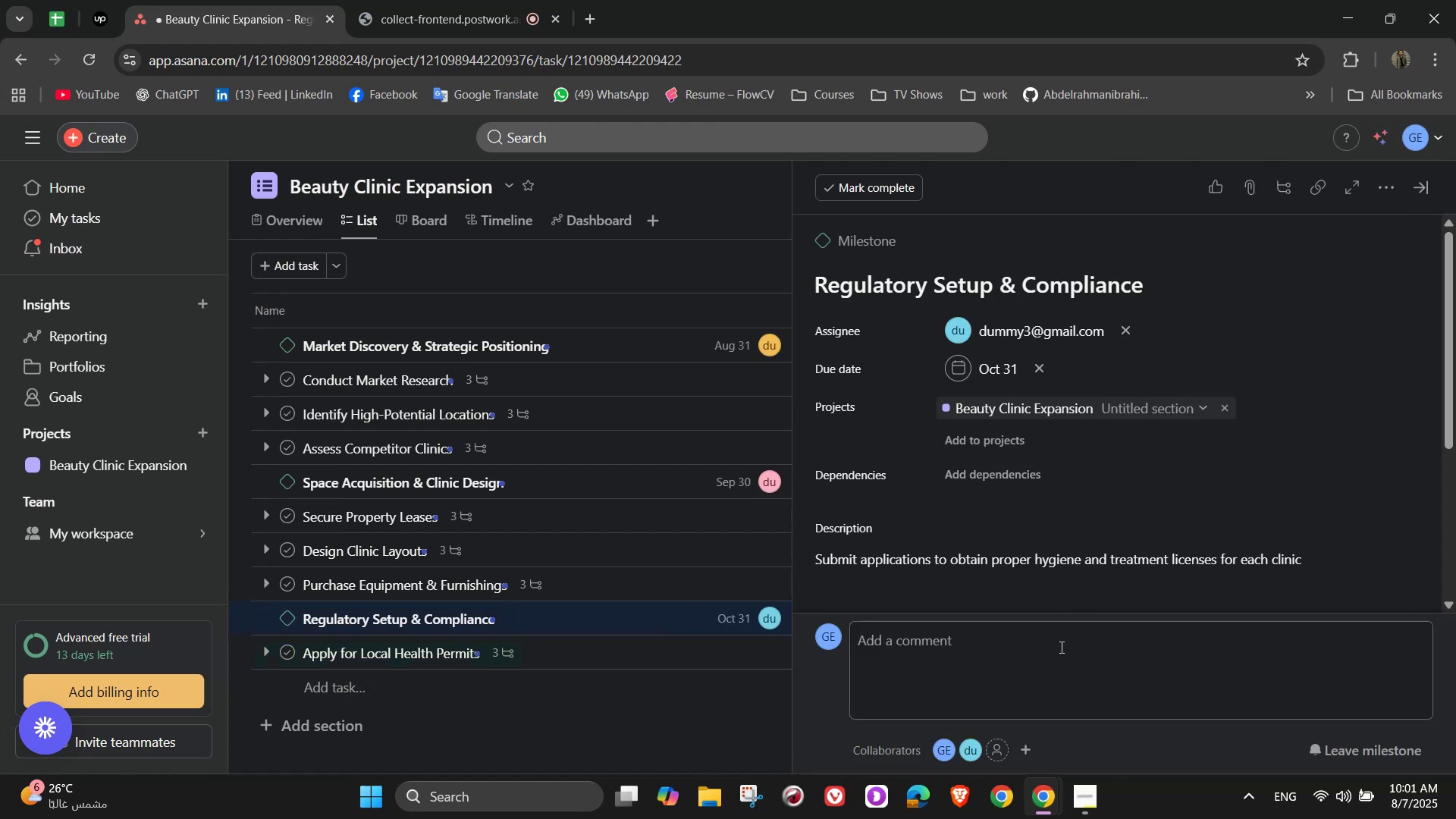 
double_click([1272, 572])
 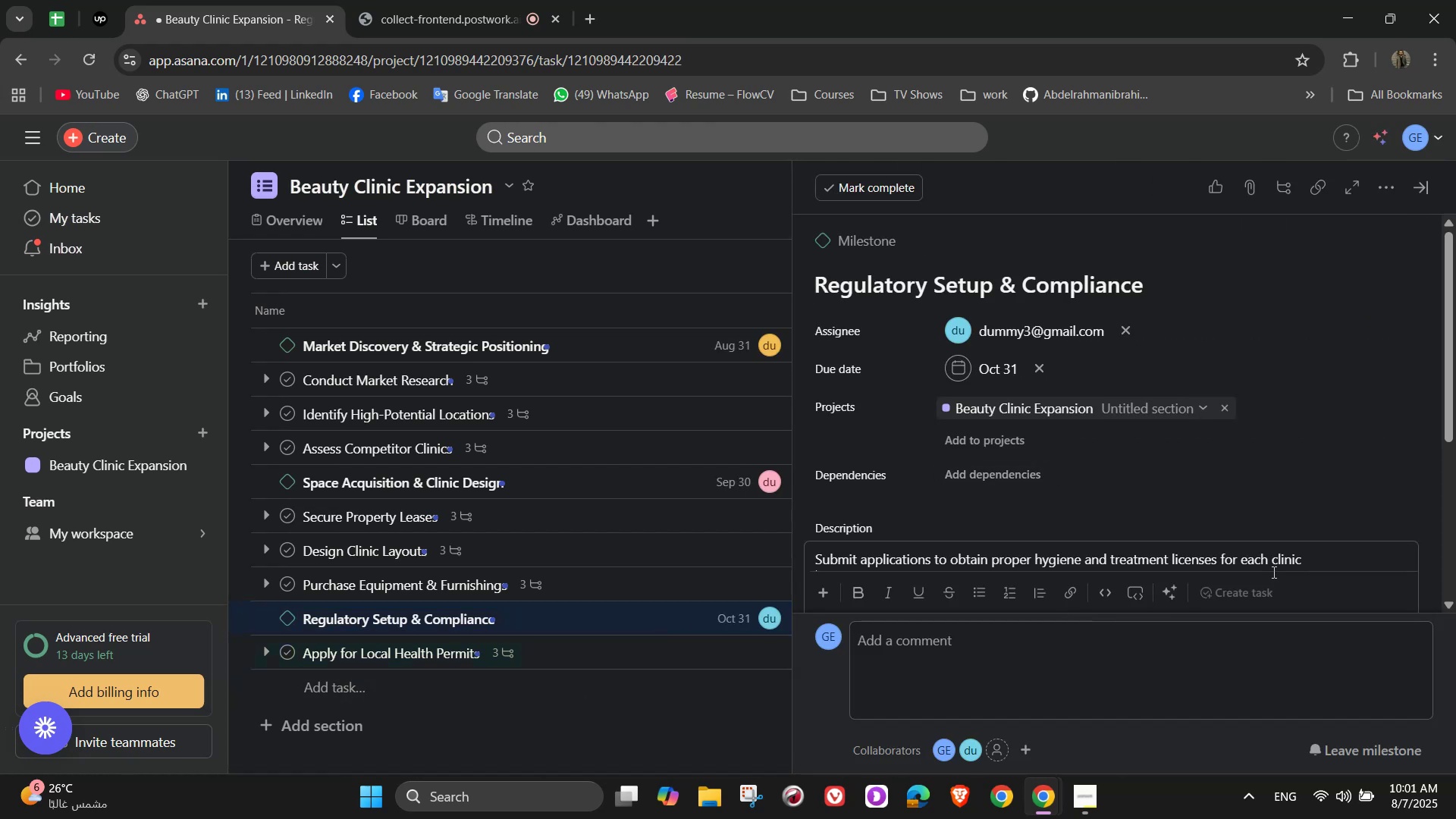 
triple_click([1272, 572])
 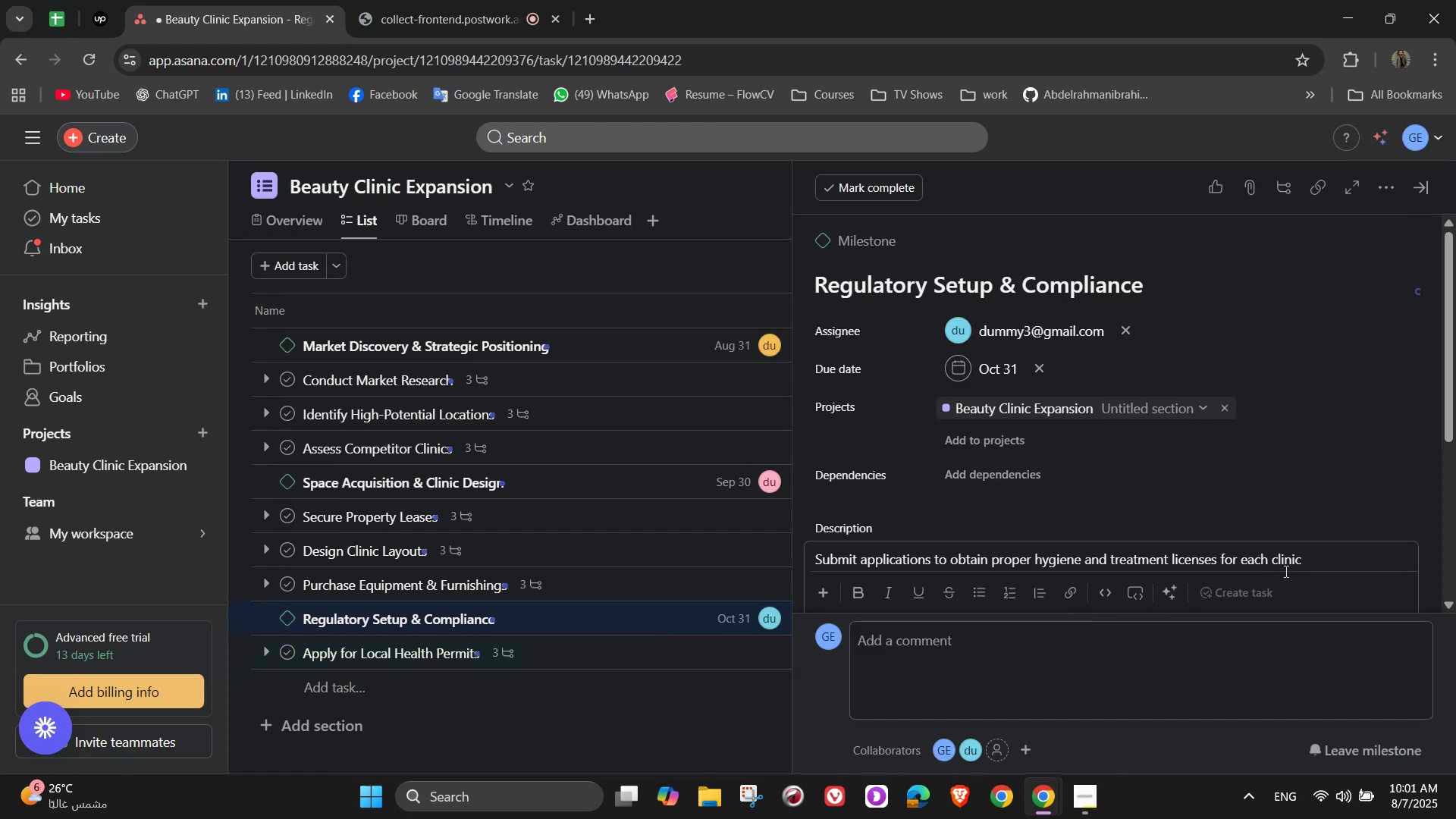 
double_click([1285, 570])
 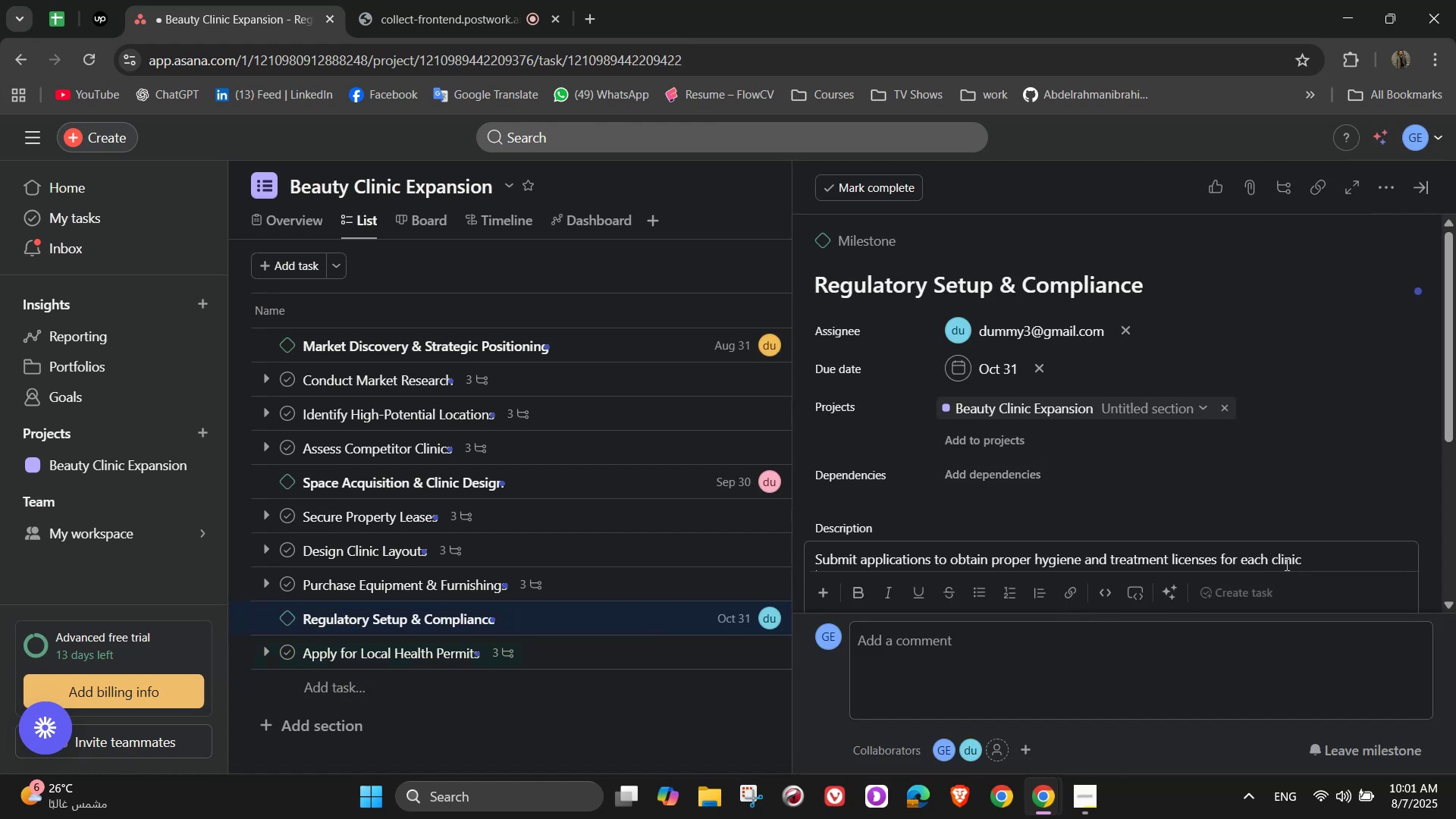 
triple_click([1285, 564])
 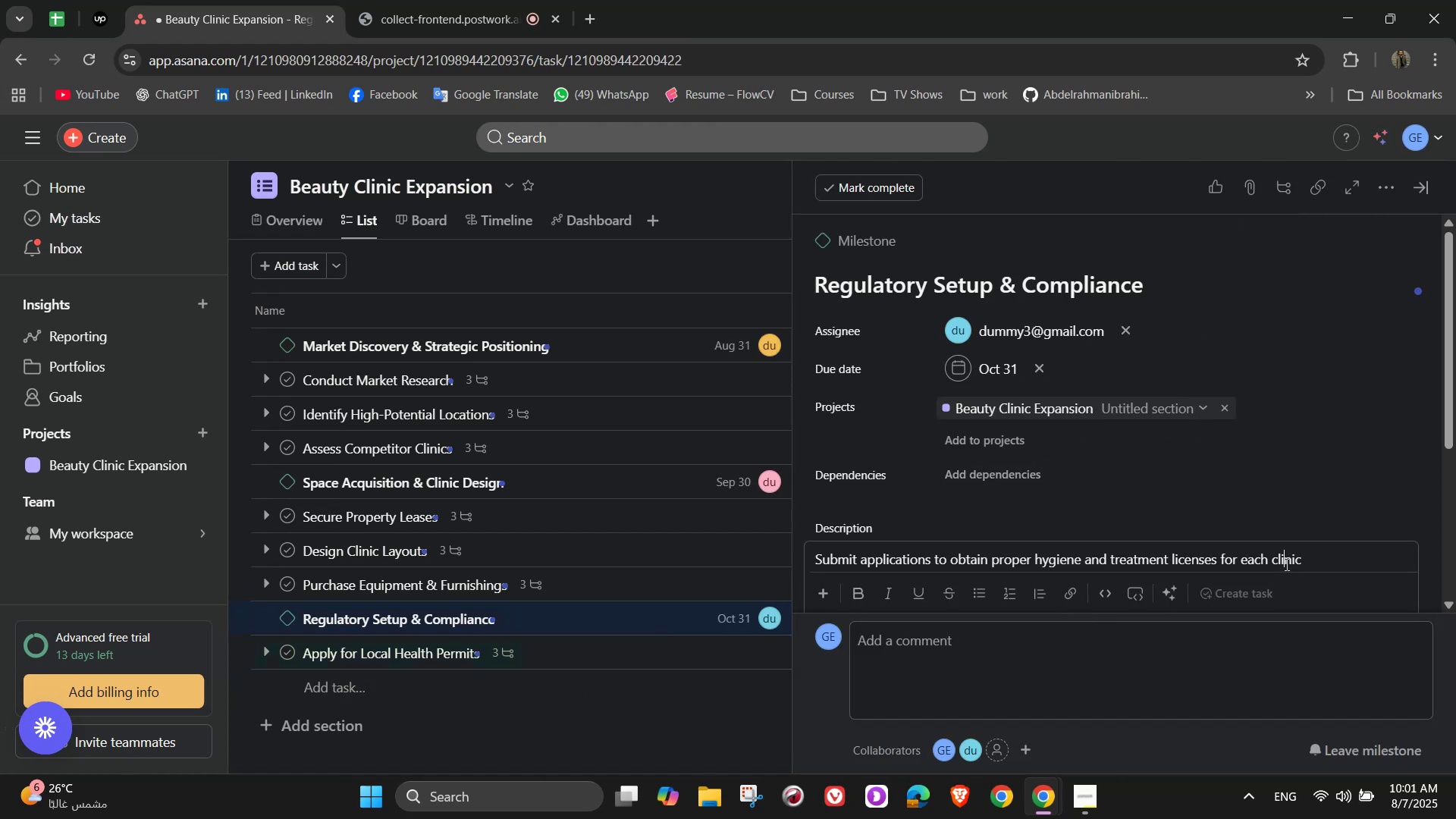 
triple_click([1285, 564])
 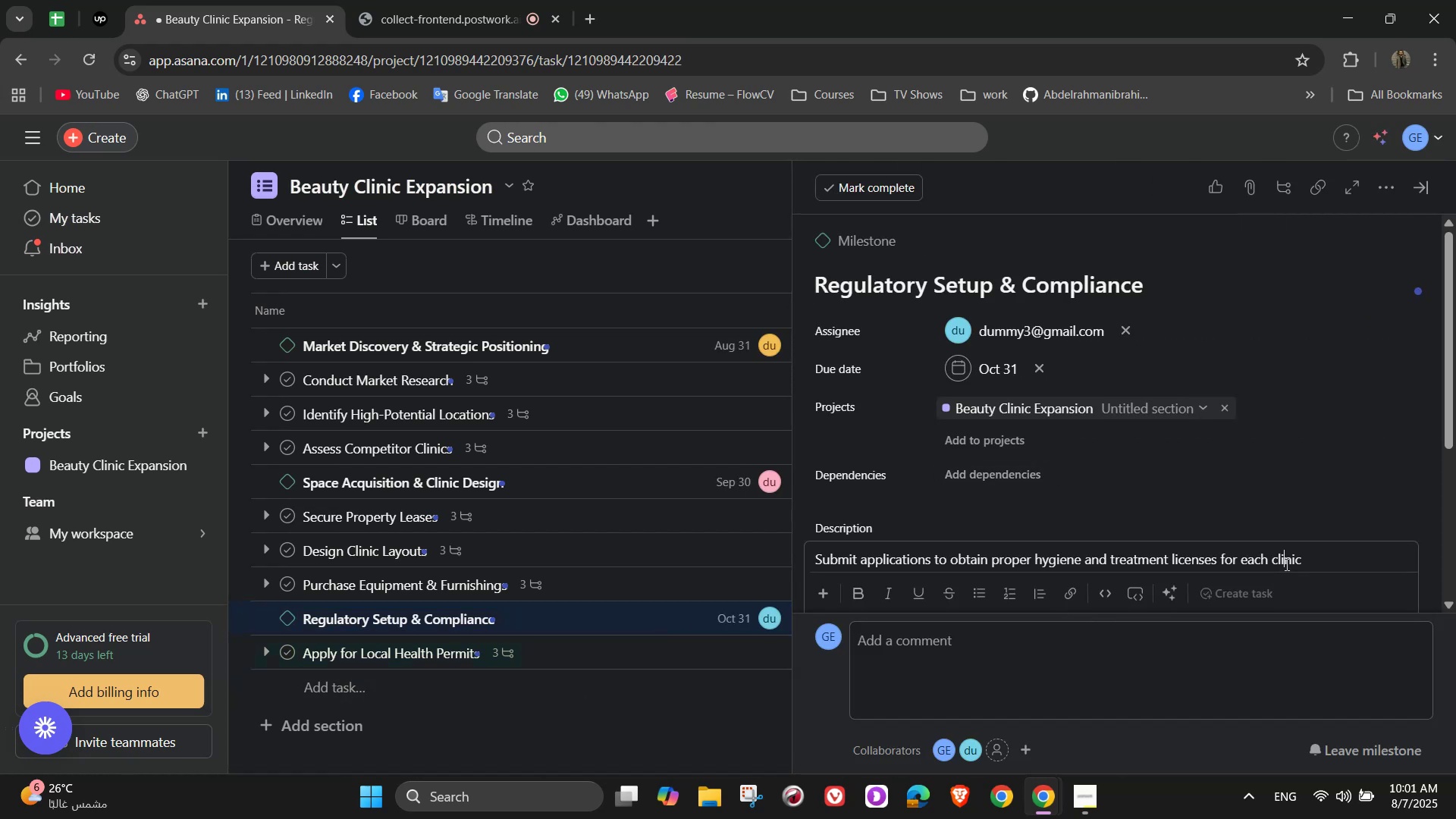 
triple_click([1285, 564])
 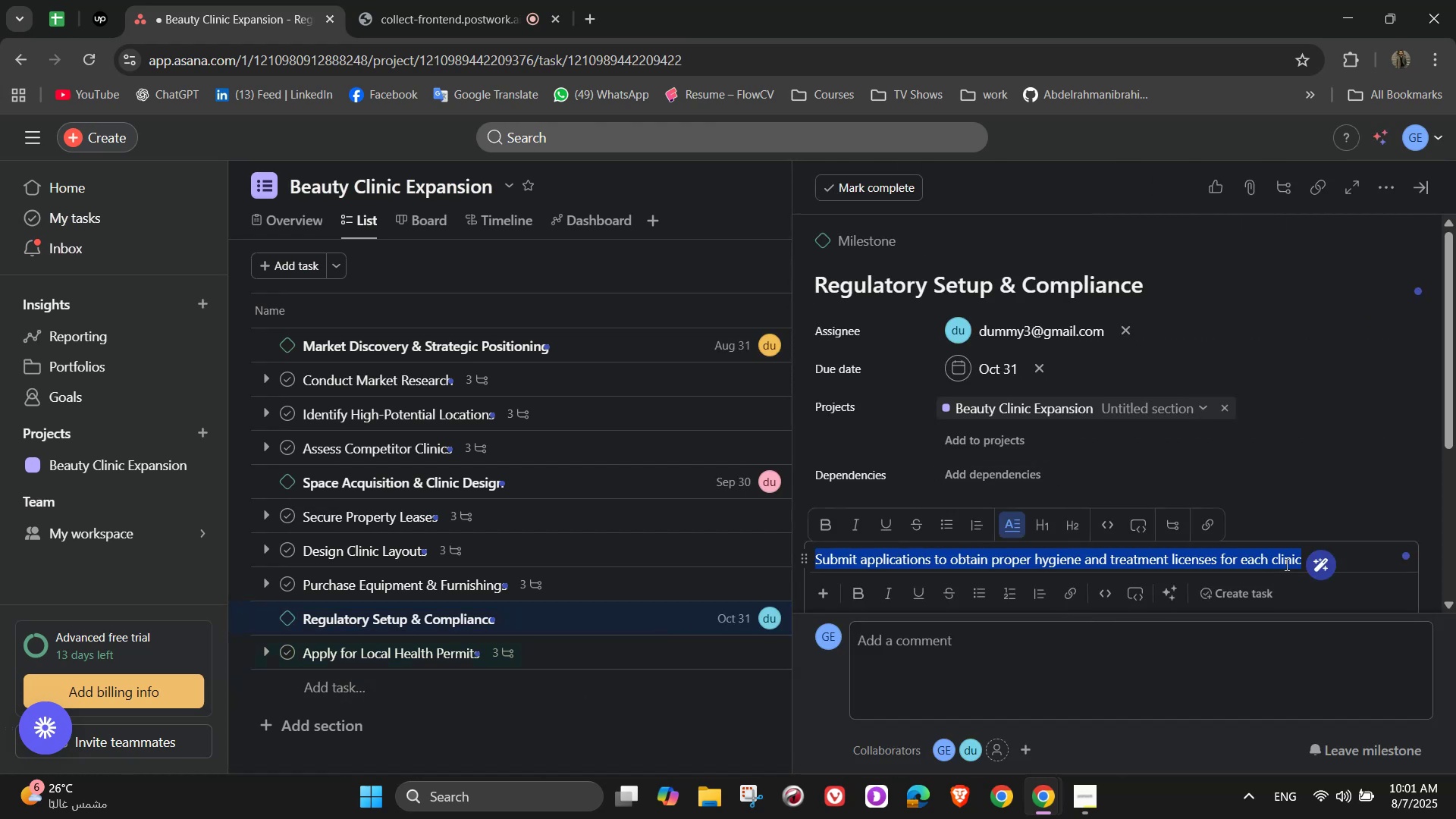 
key(Backspace)
type(Establish legal footing and meet operational and health regulations)
 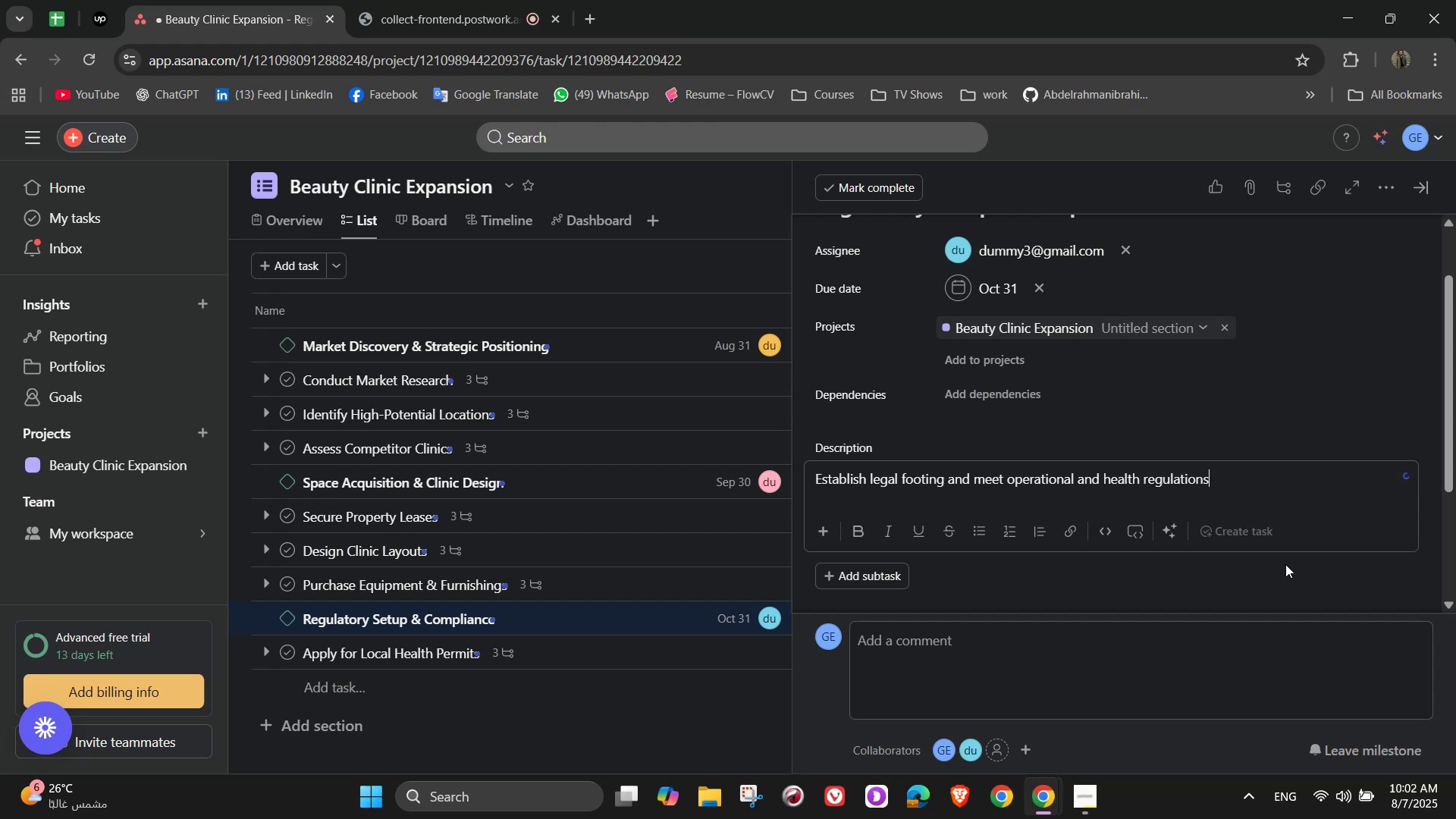 
wait(11.11)
 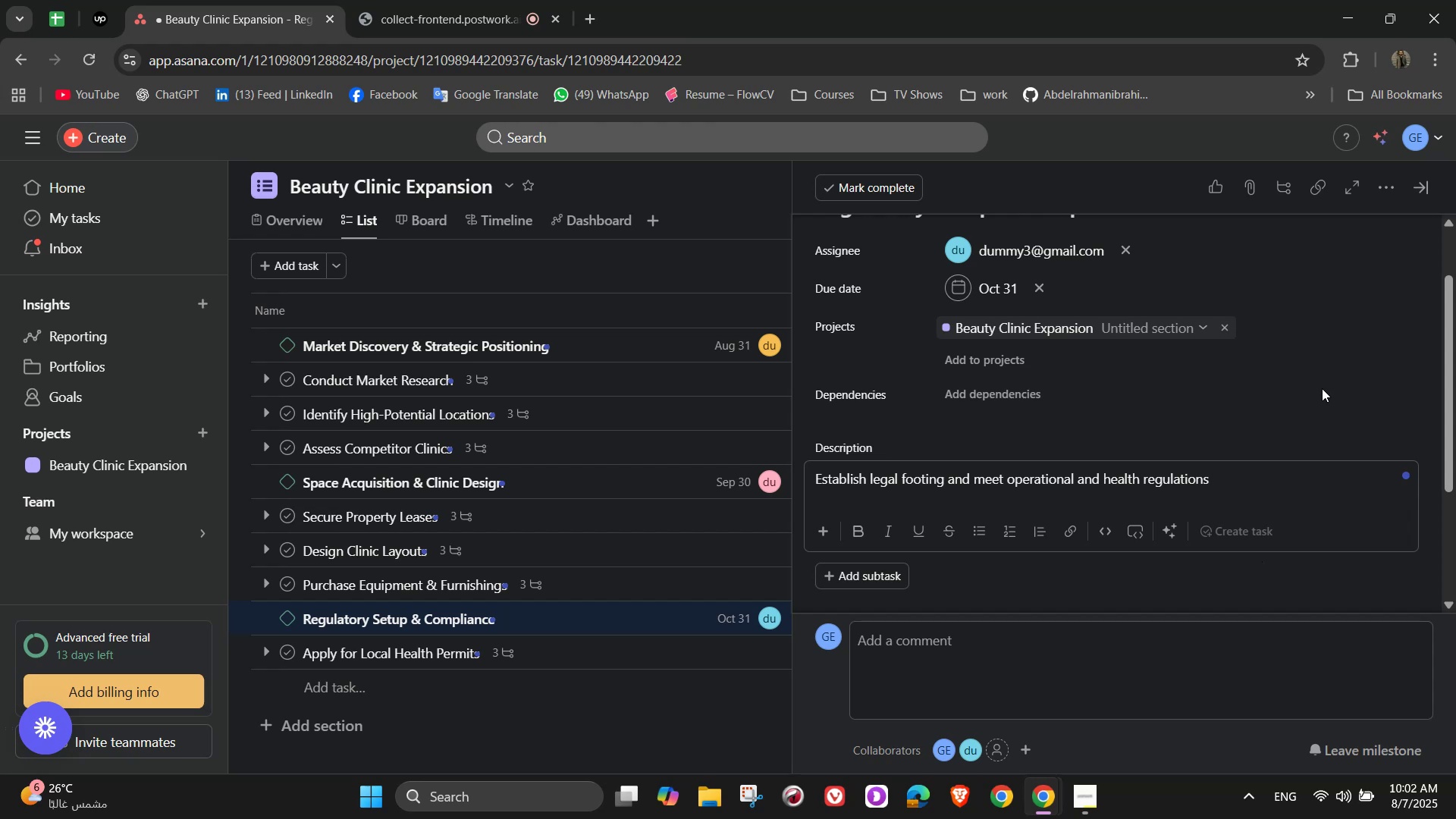 
left_click([1420, 196])
 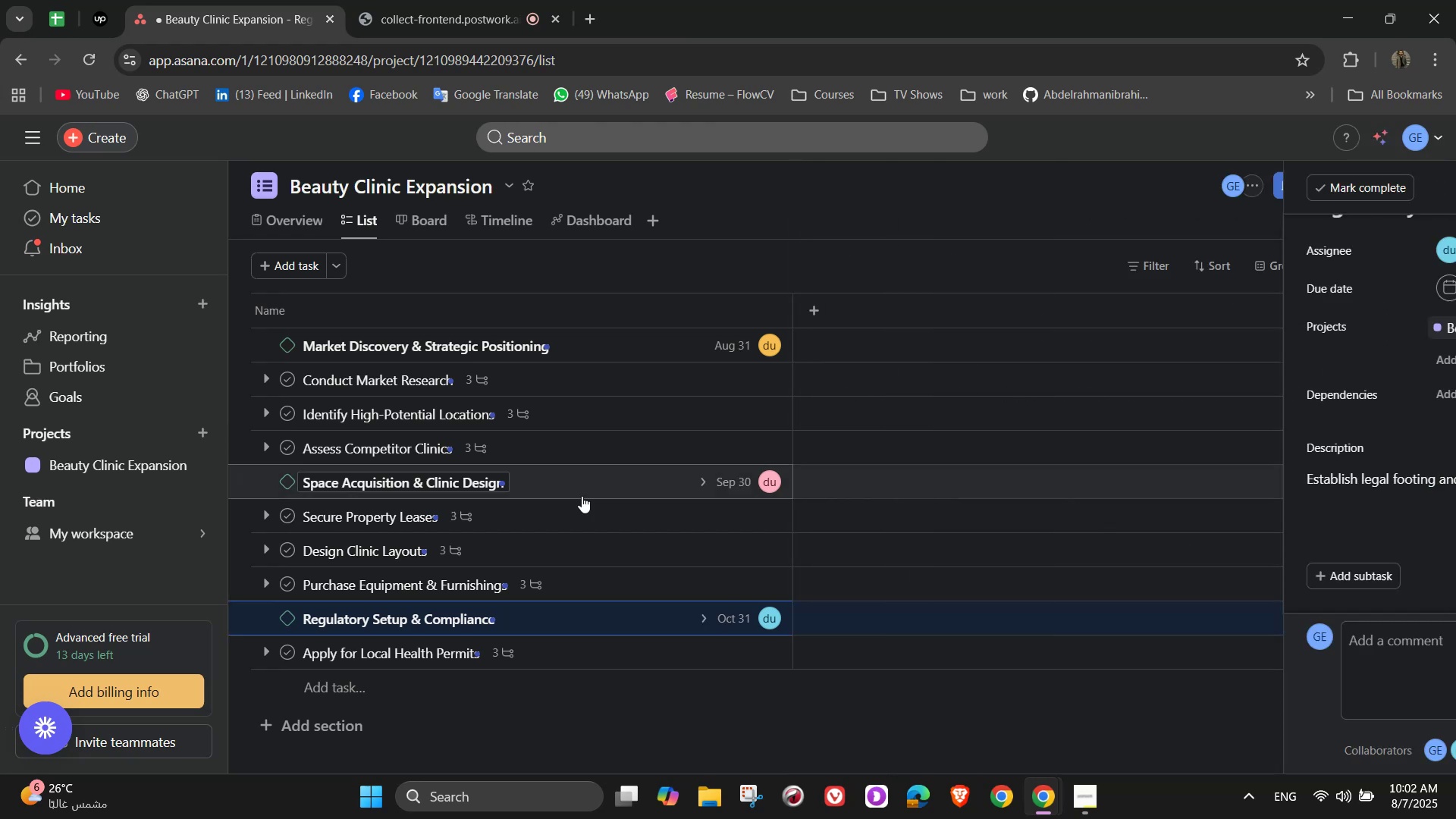 
scroll: coordinate [539, 513], scroll_direction: down, amount: 2.0
 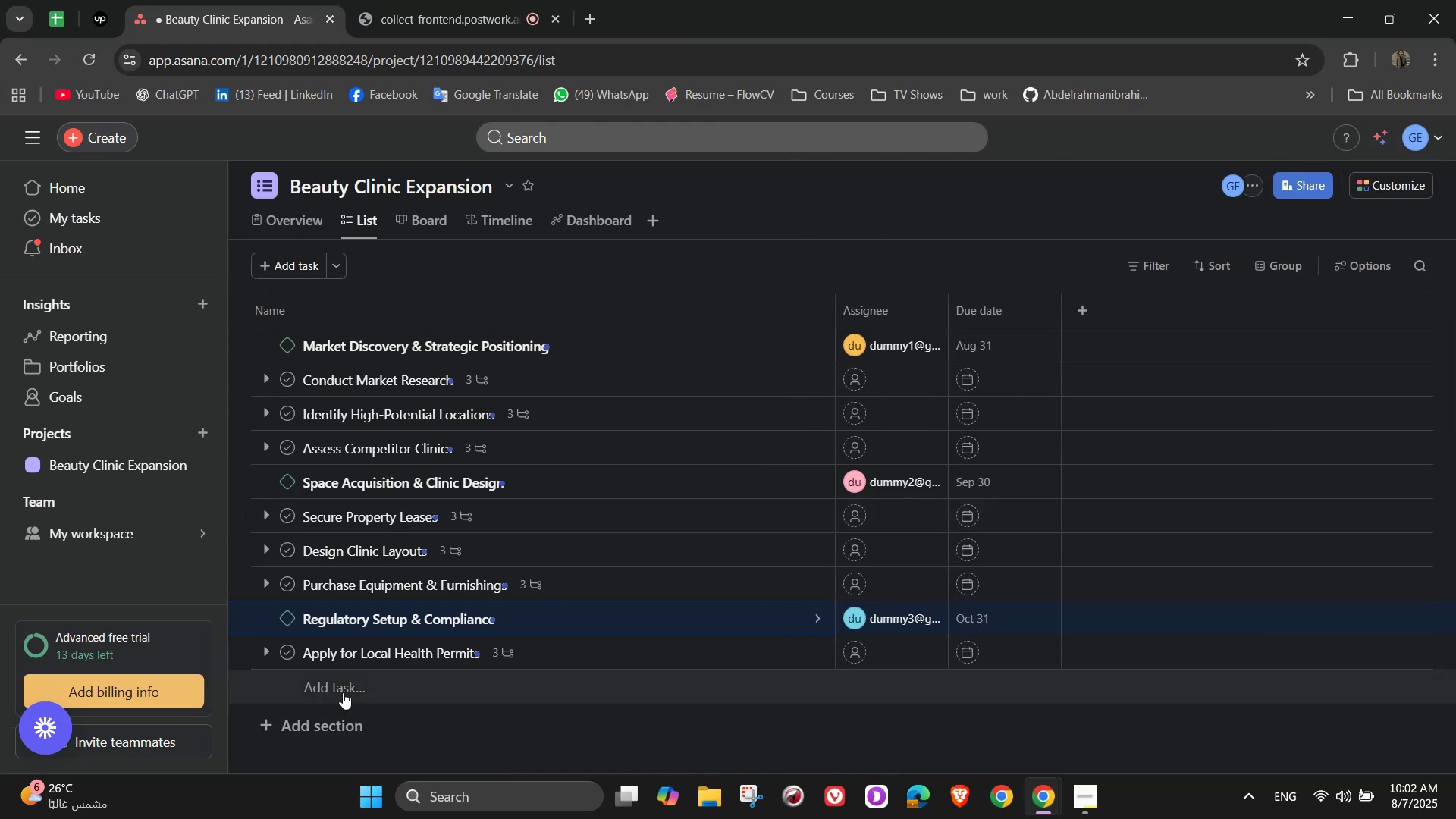 
left_click([347, 692])
 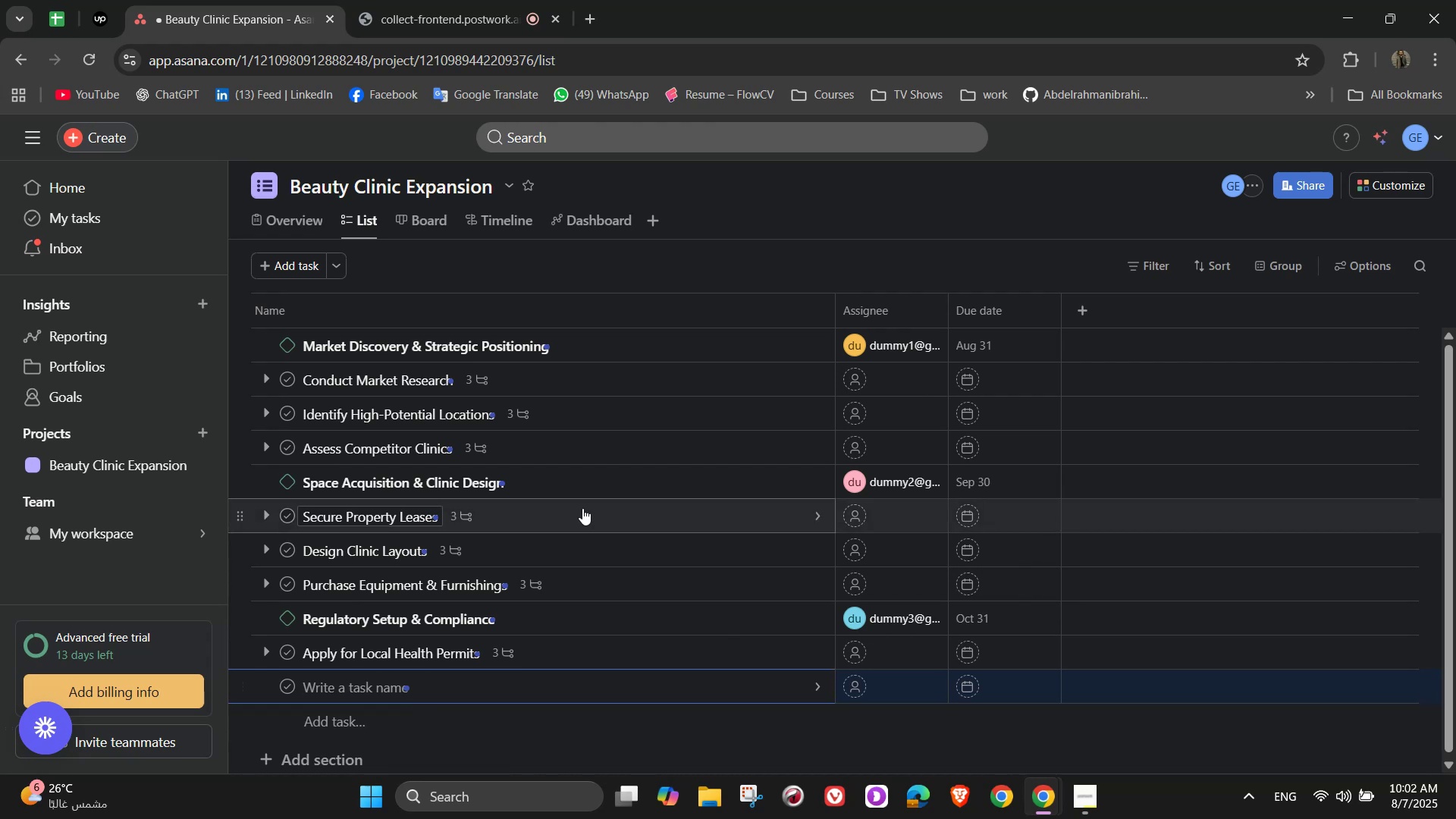 
wait(14.86)
 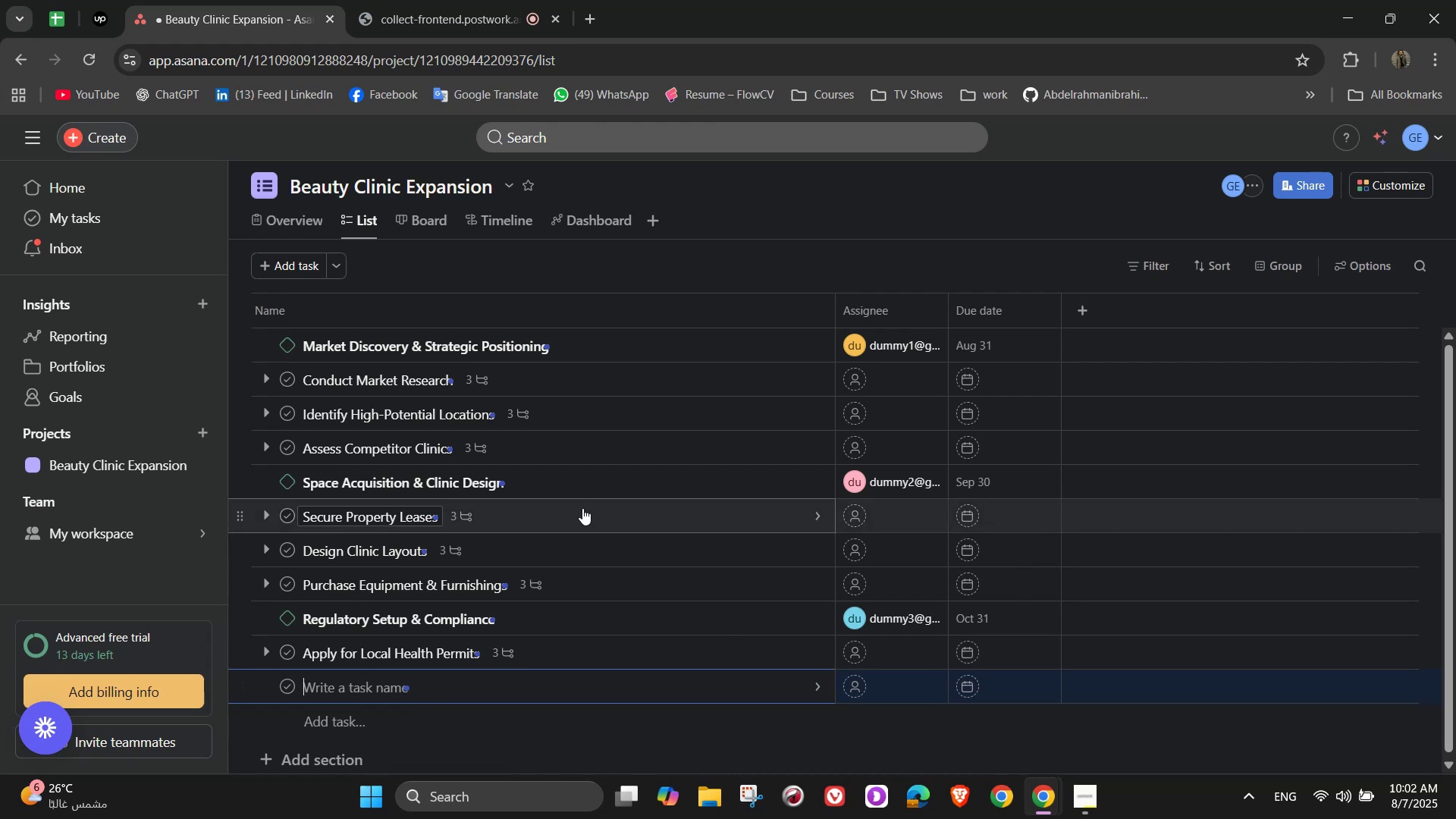 
type(Establish Busini)
key(Backspace)
type(ess Registrations)
 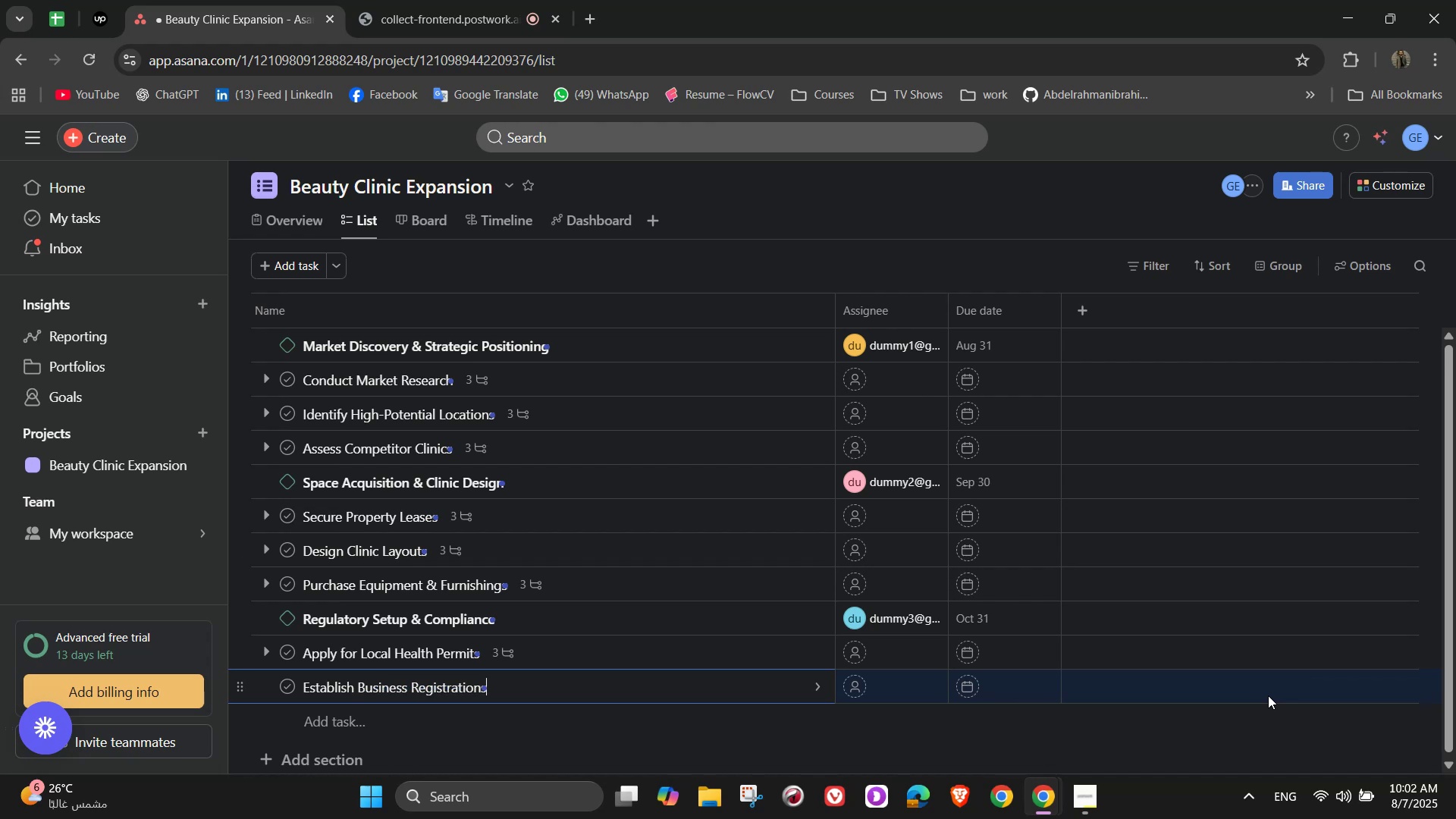 
left_click([817, 689])
 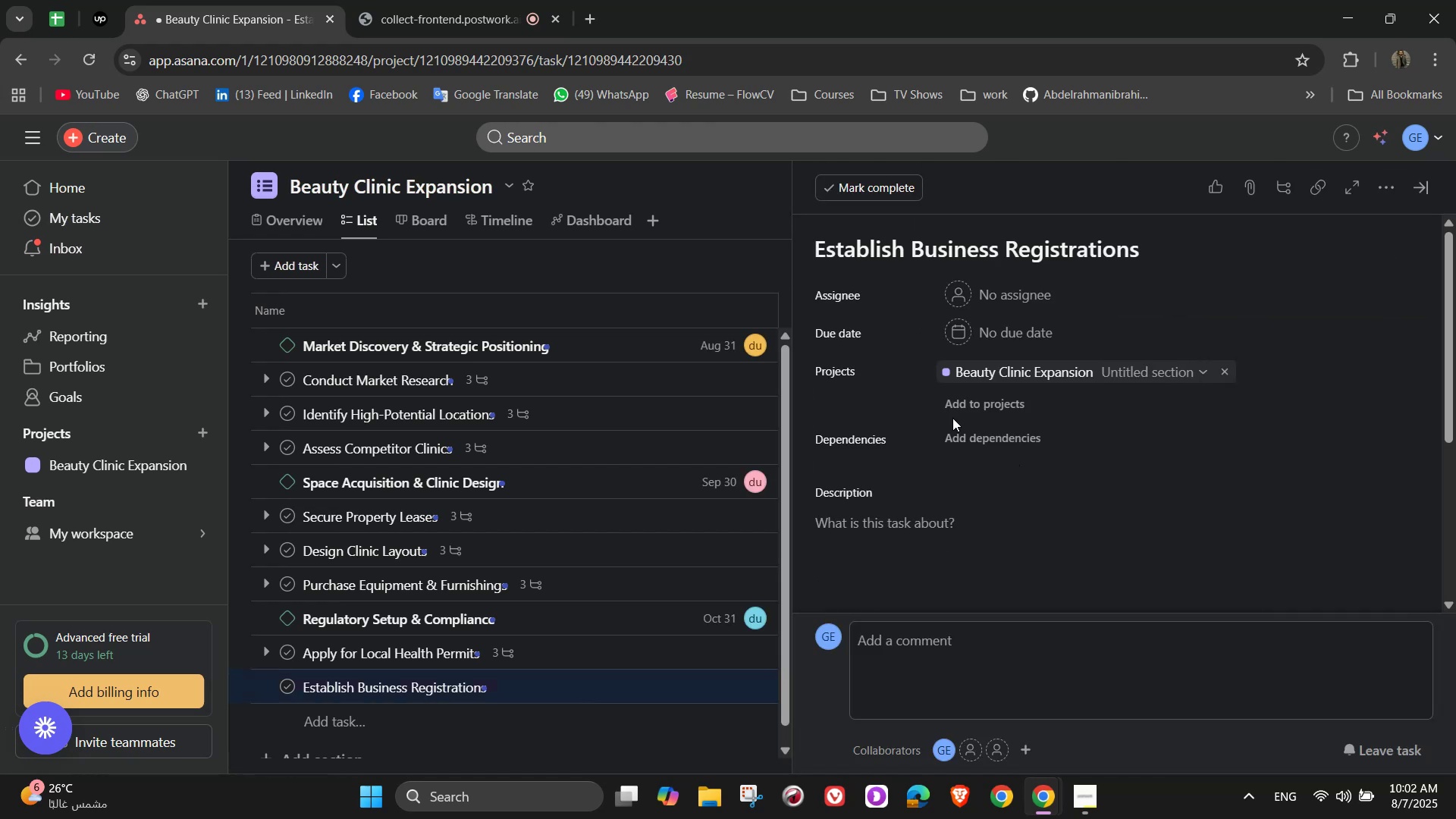 
scroll: coordinate [1078, 405], scroll_direction: down, amount: 2.0
 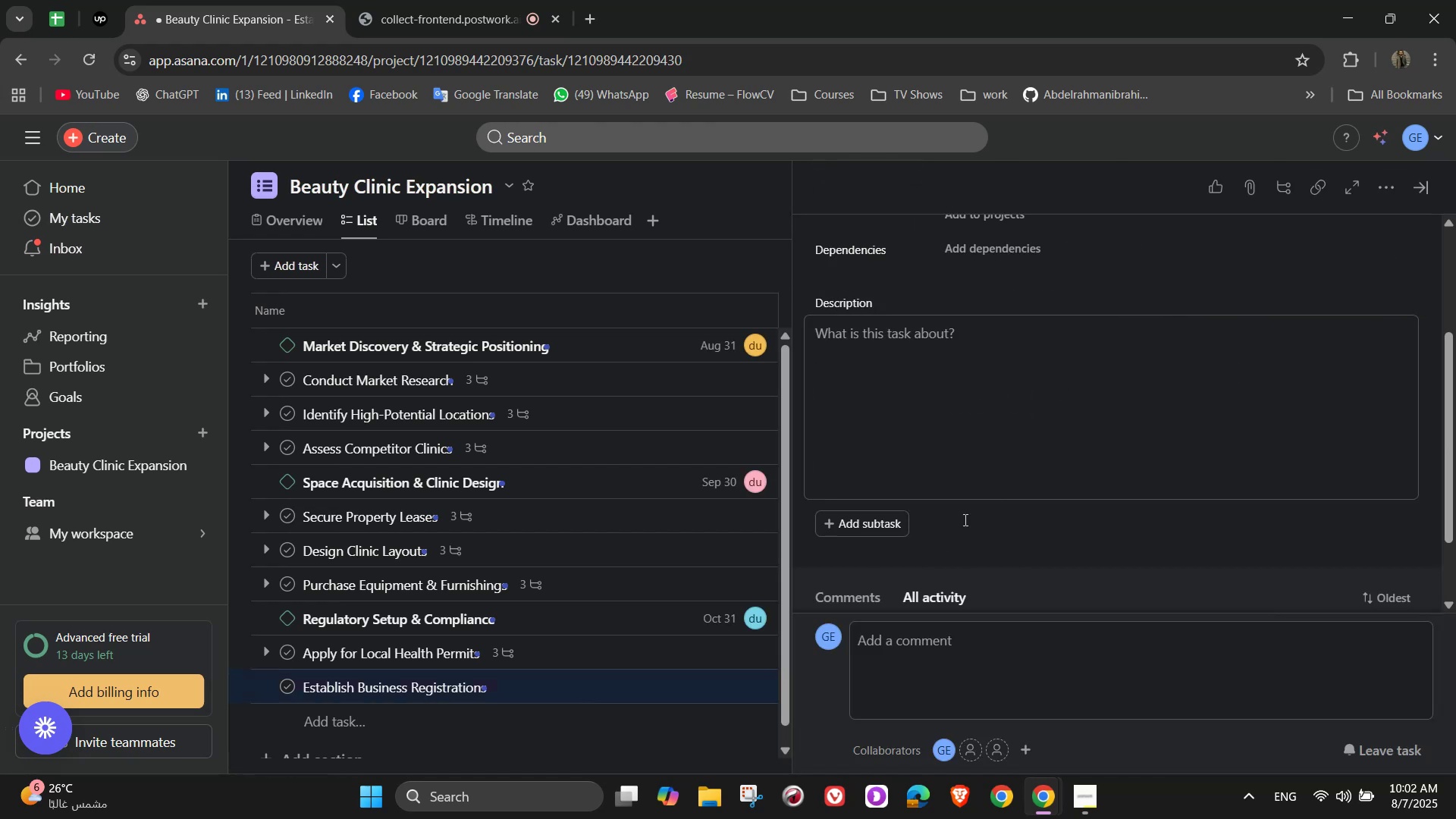 
left_click([937, 427])
 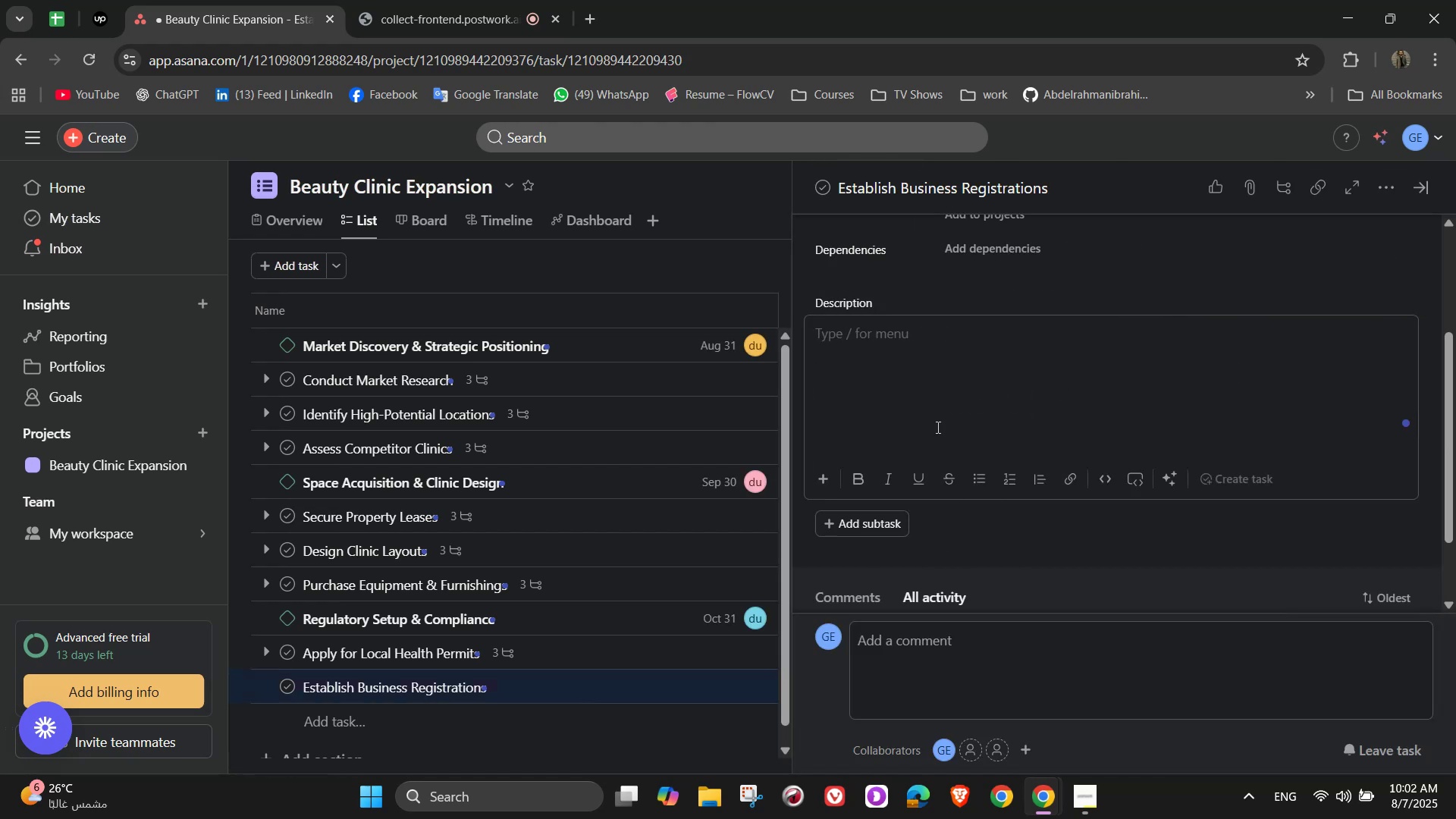 
type(Register the clinics)
 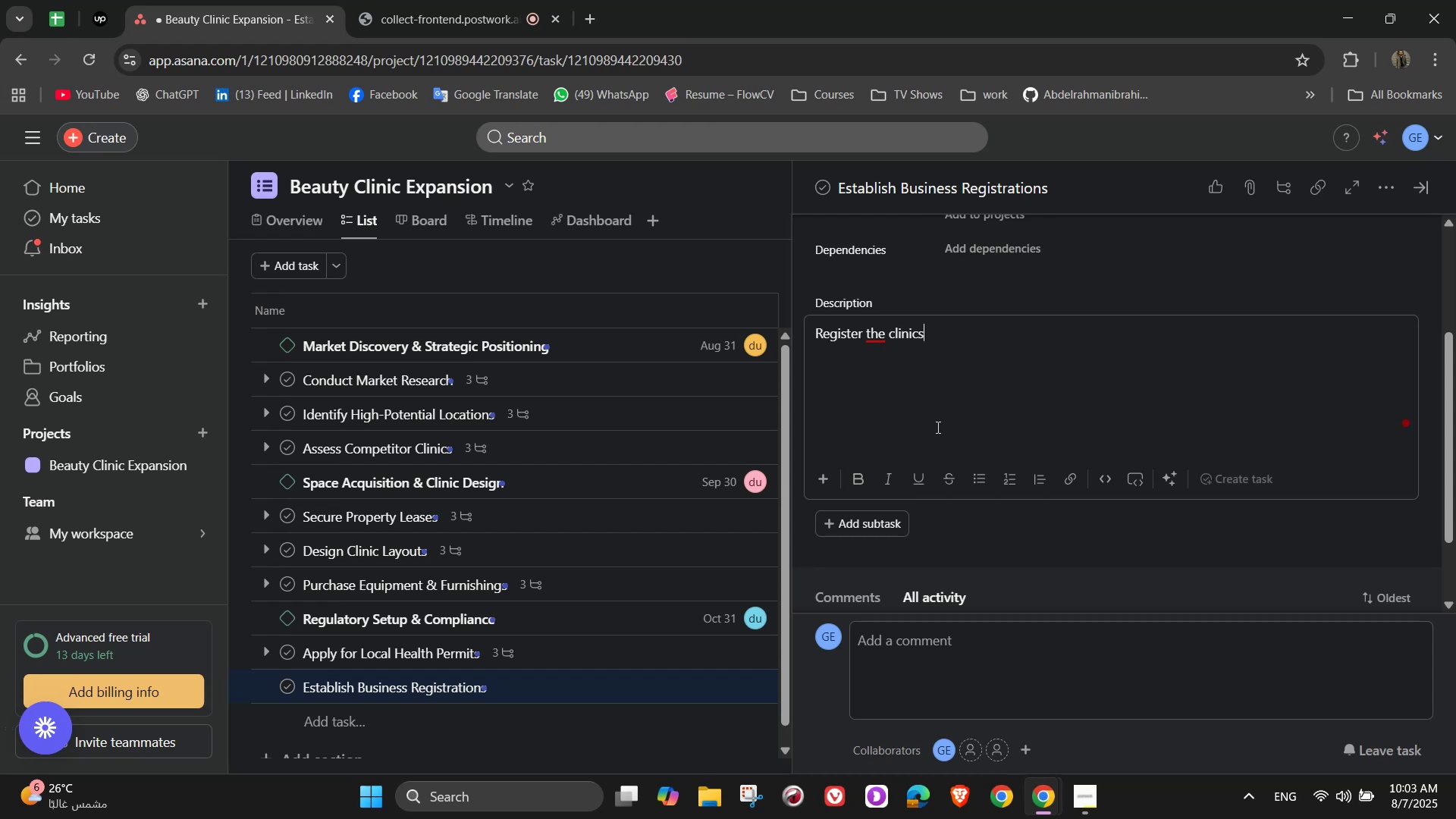 
wait(6.07)
 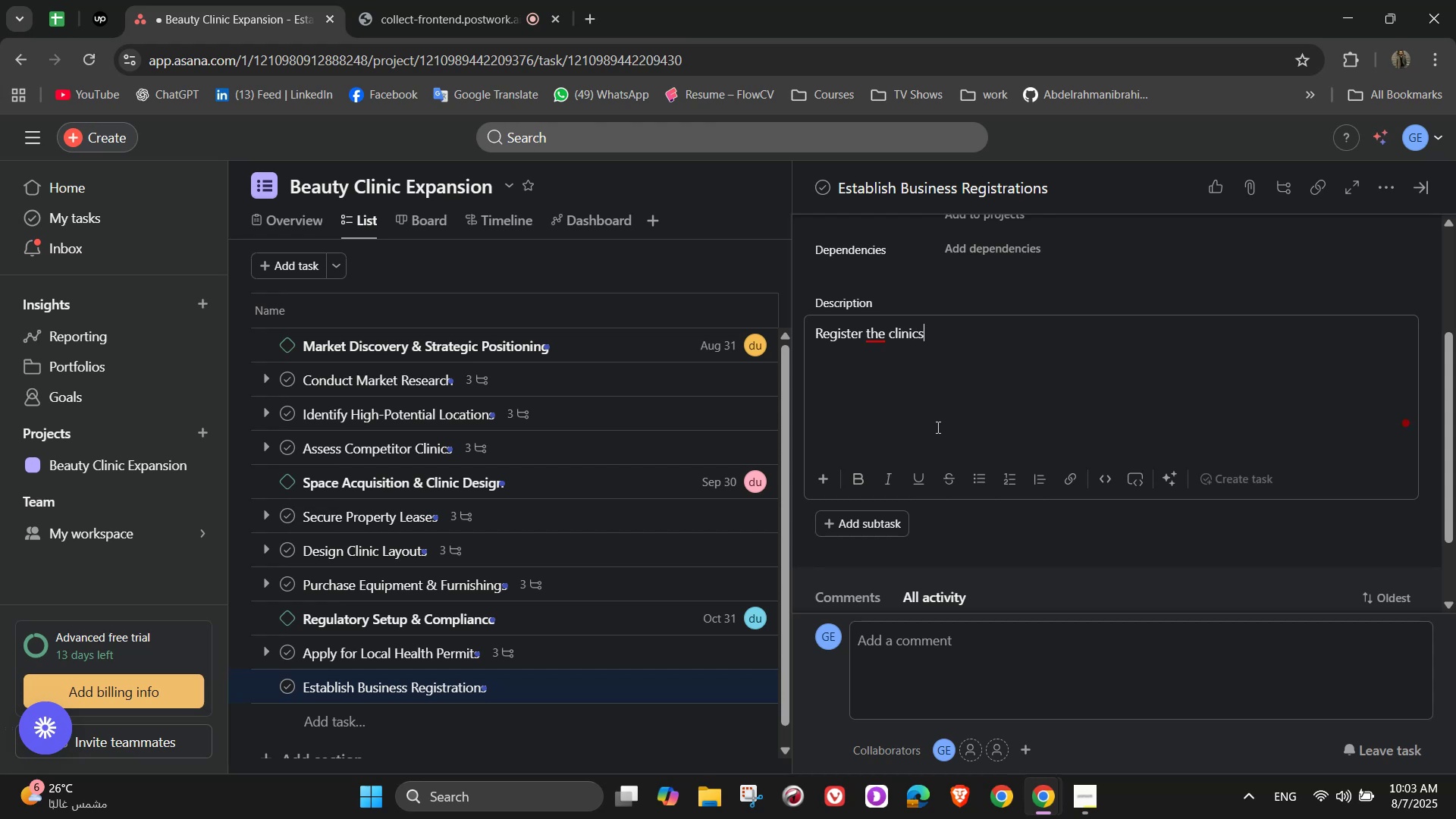 
type( as legal entities)
 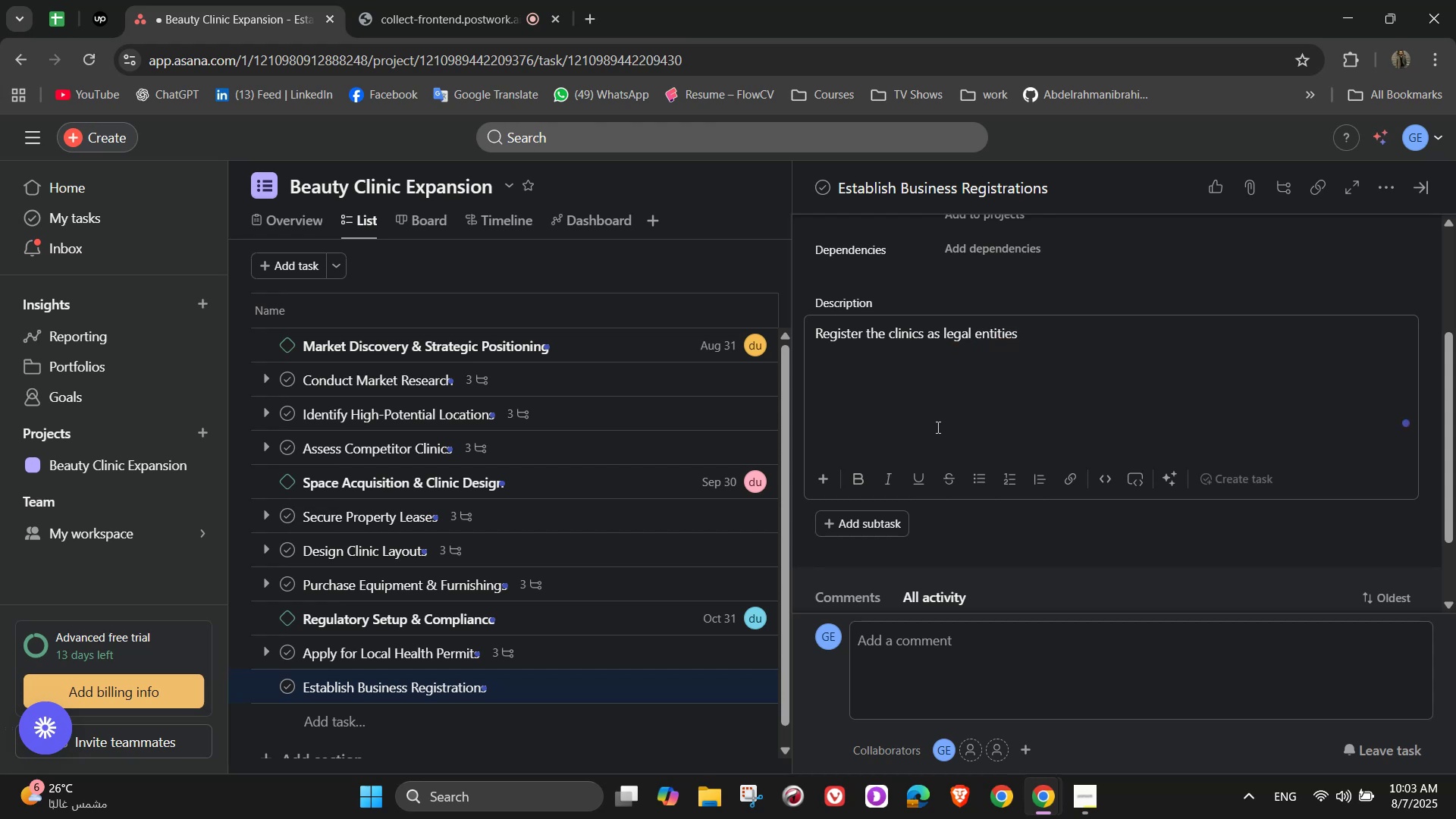 
type( in each city of operation)
 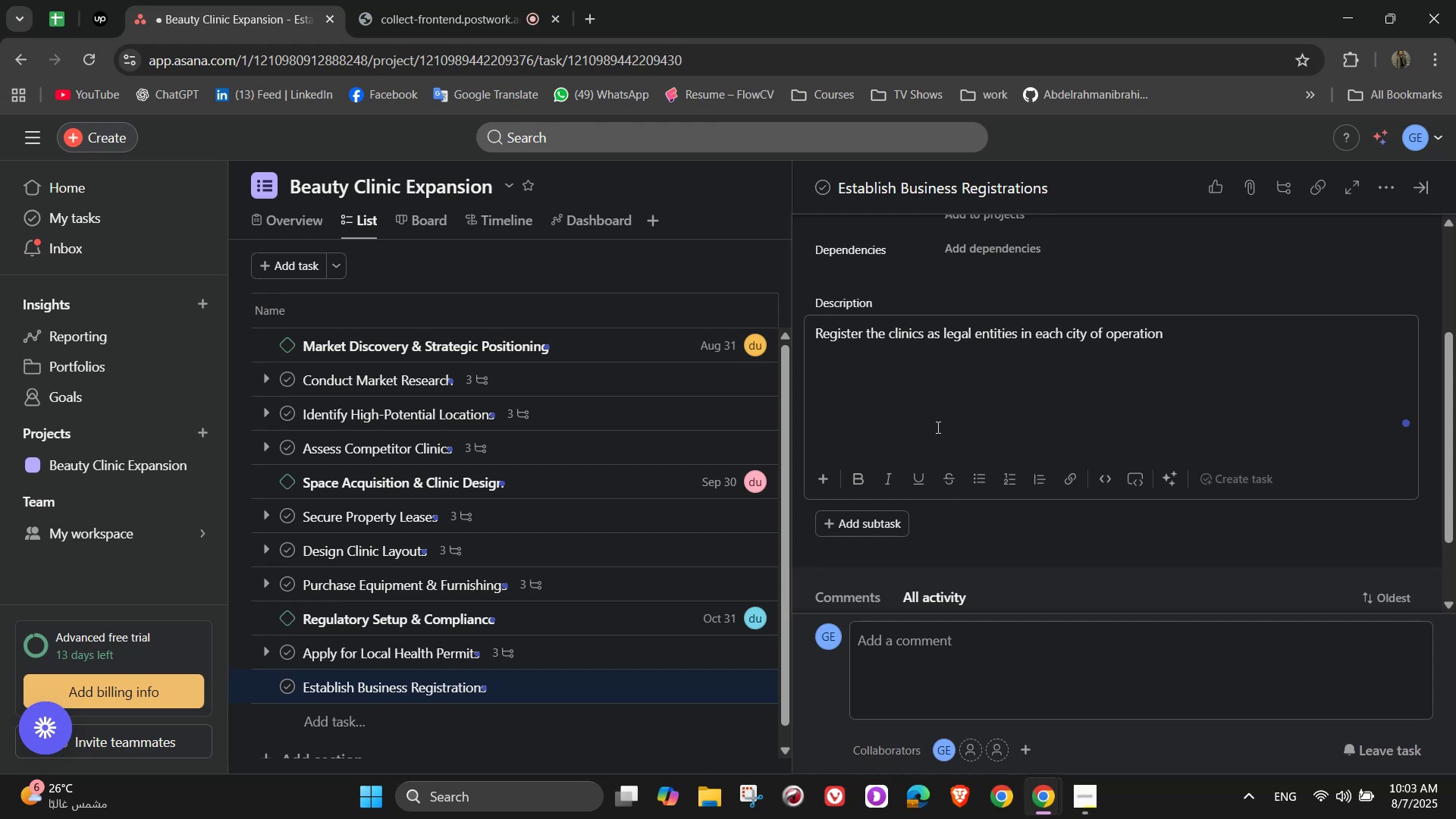 
wait(16.67)
 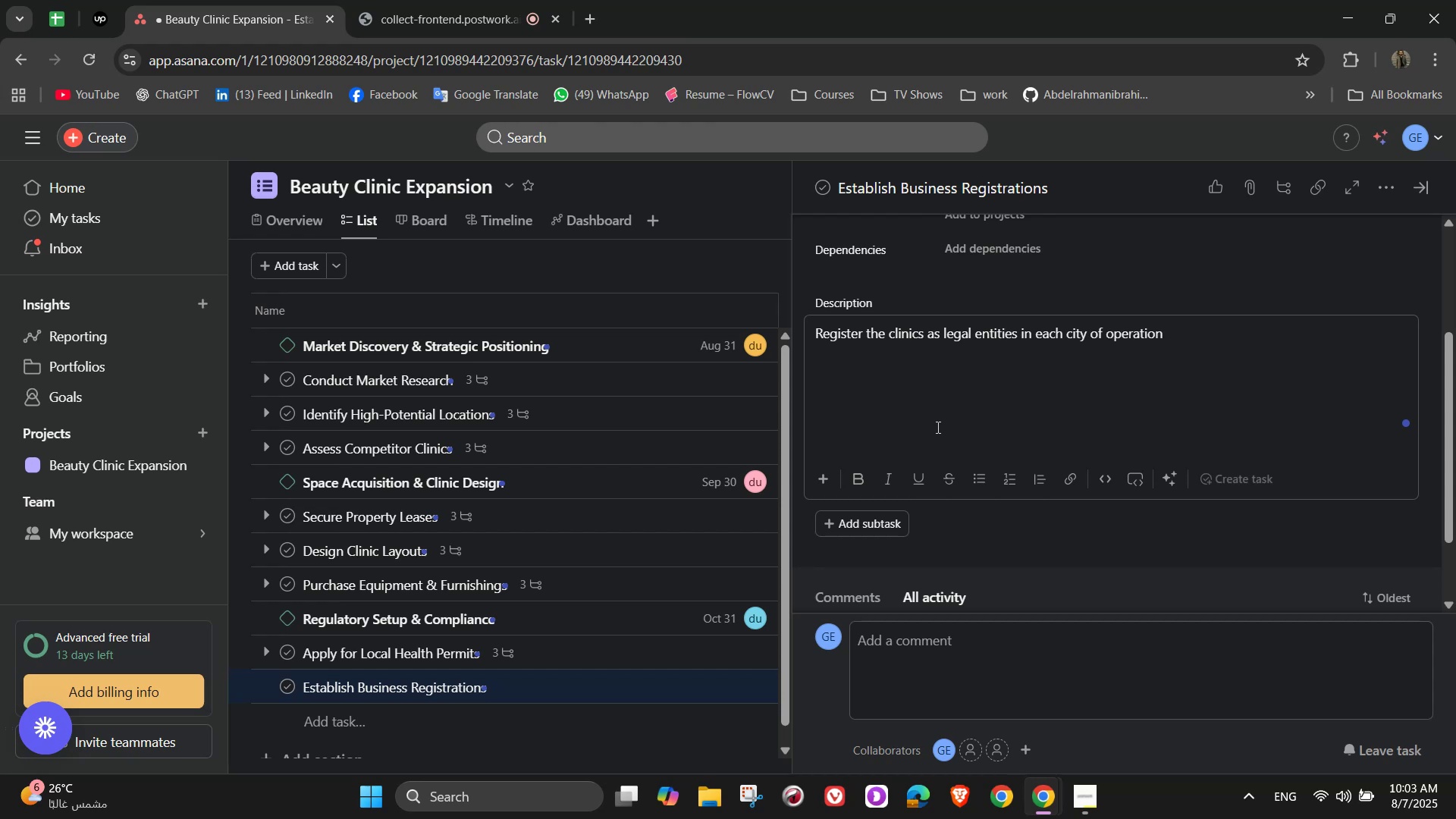 
scroll: coordinate [1010, 485], scroll_direction: down, amount: 4.0
 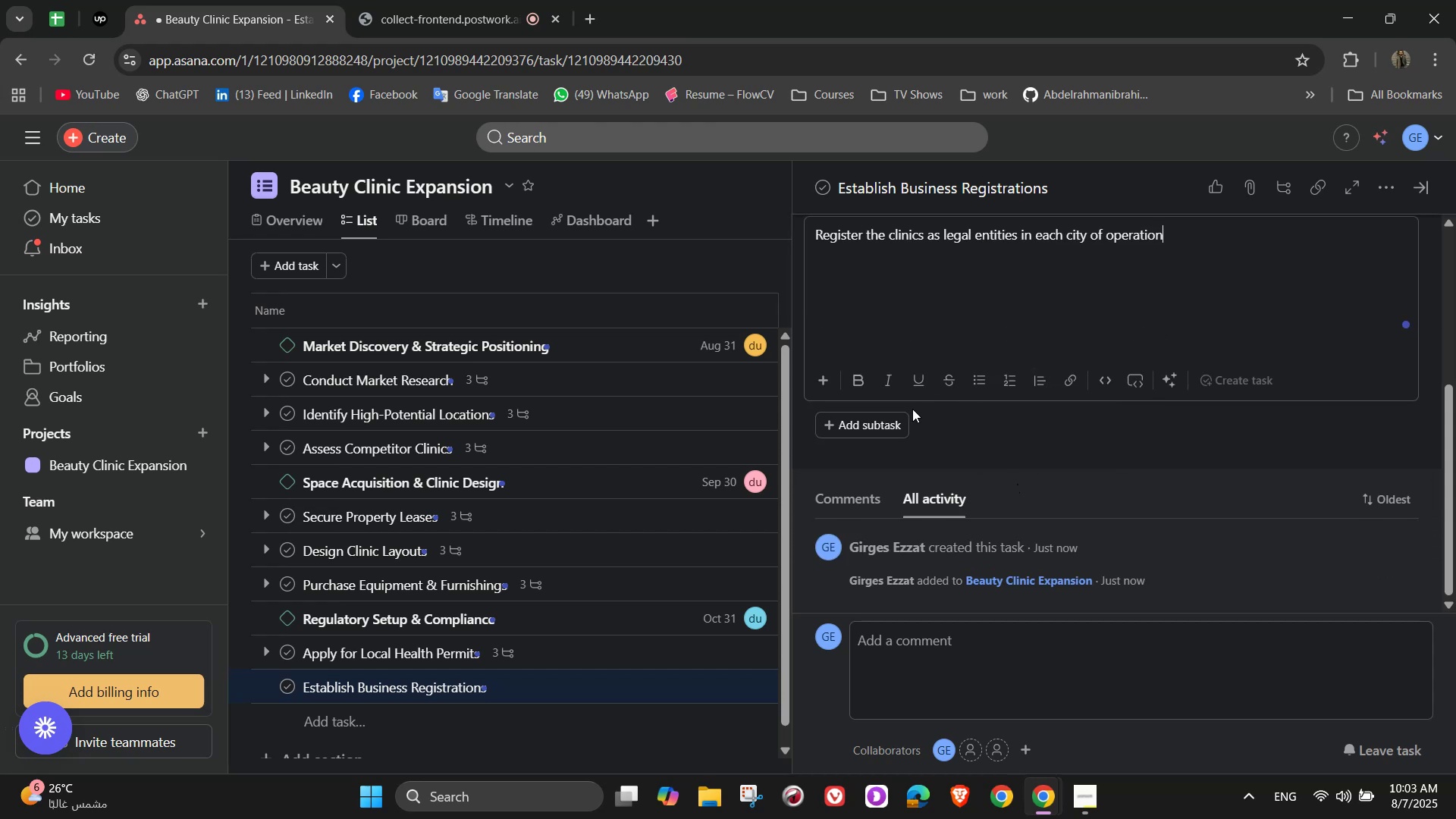 
left_click([894, 428])
 